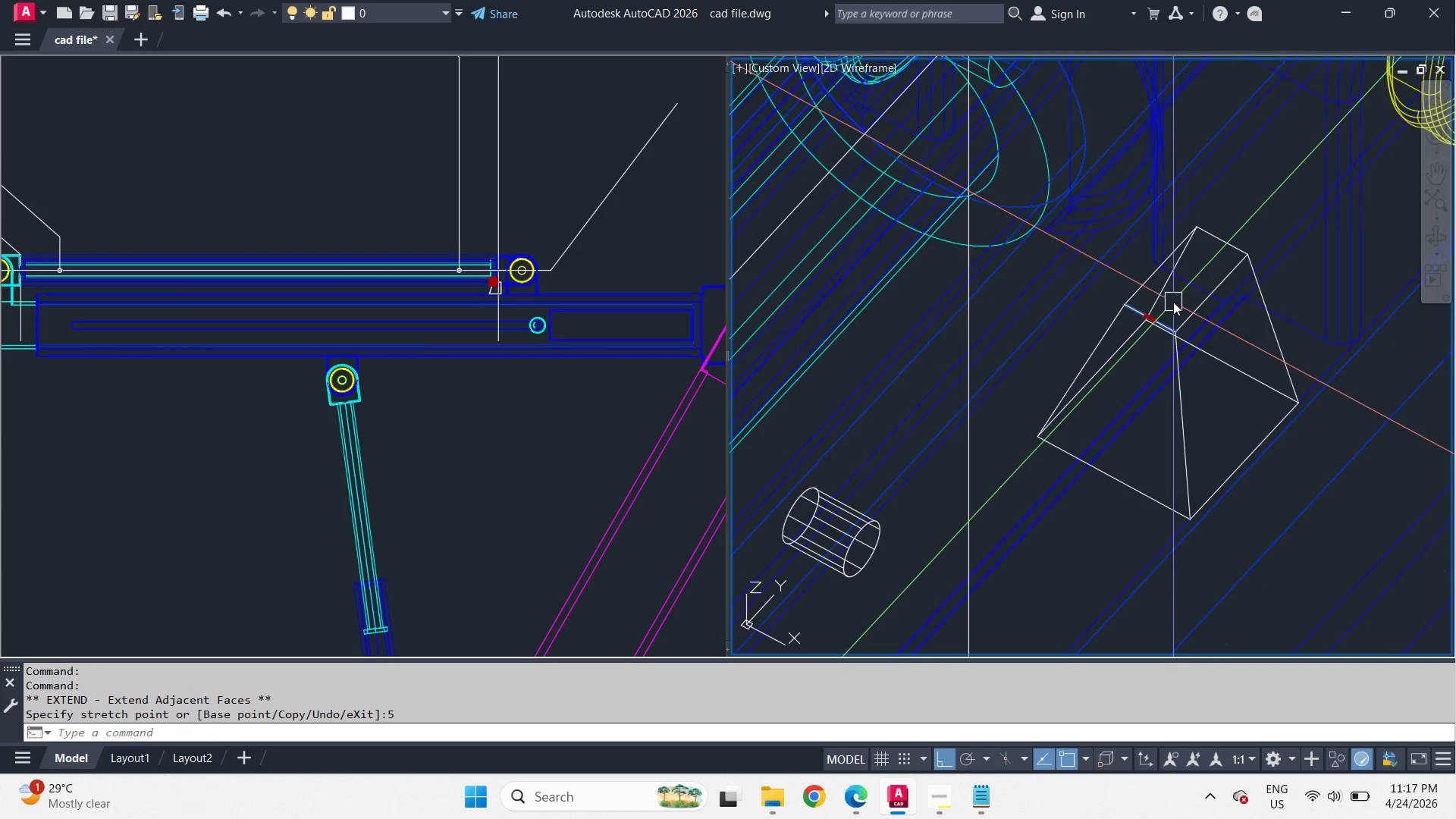 
hold_key(key=ShiftLeft, duration=5.72)
 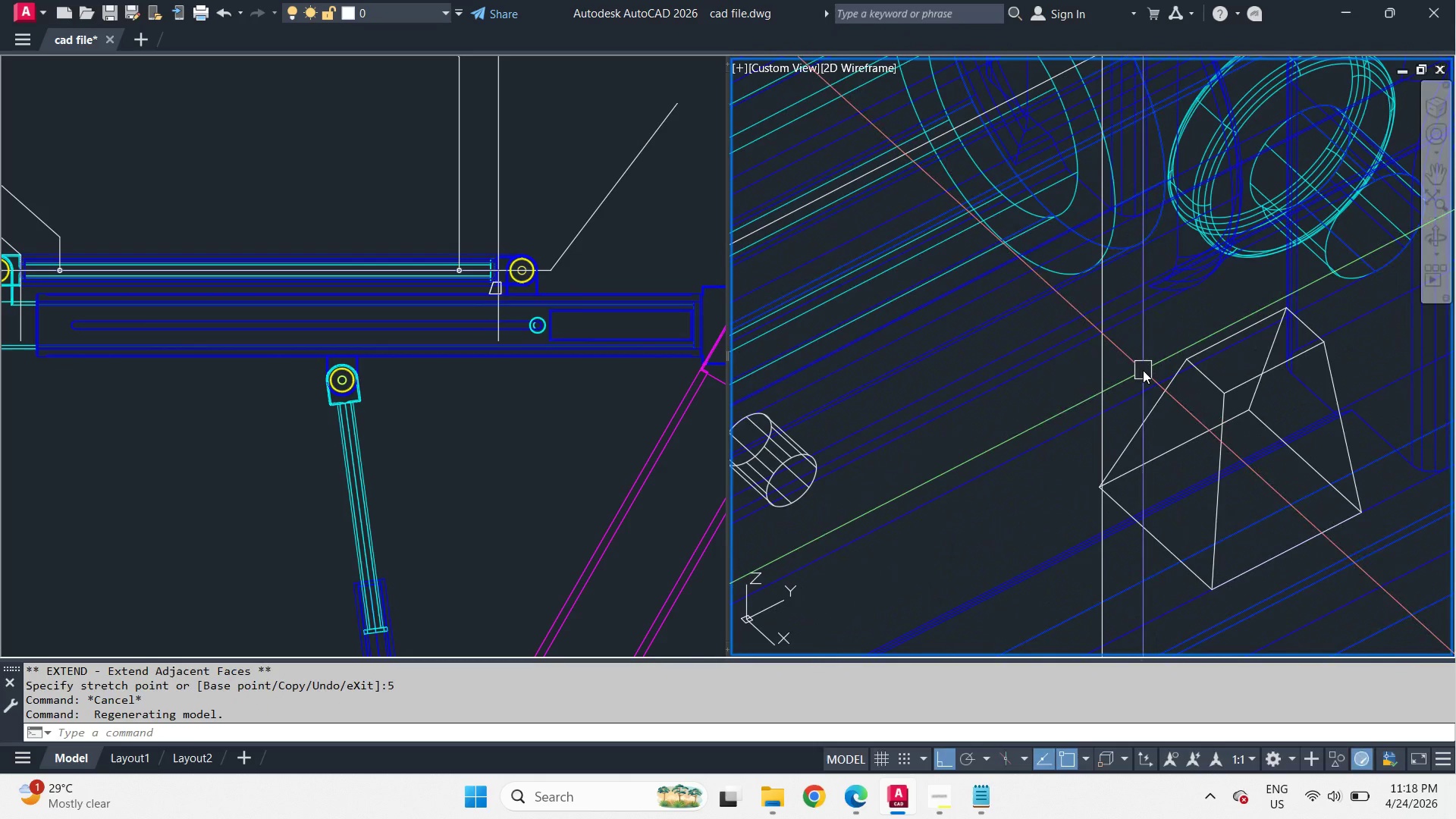 
wait(16.66)
 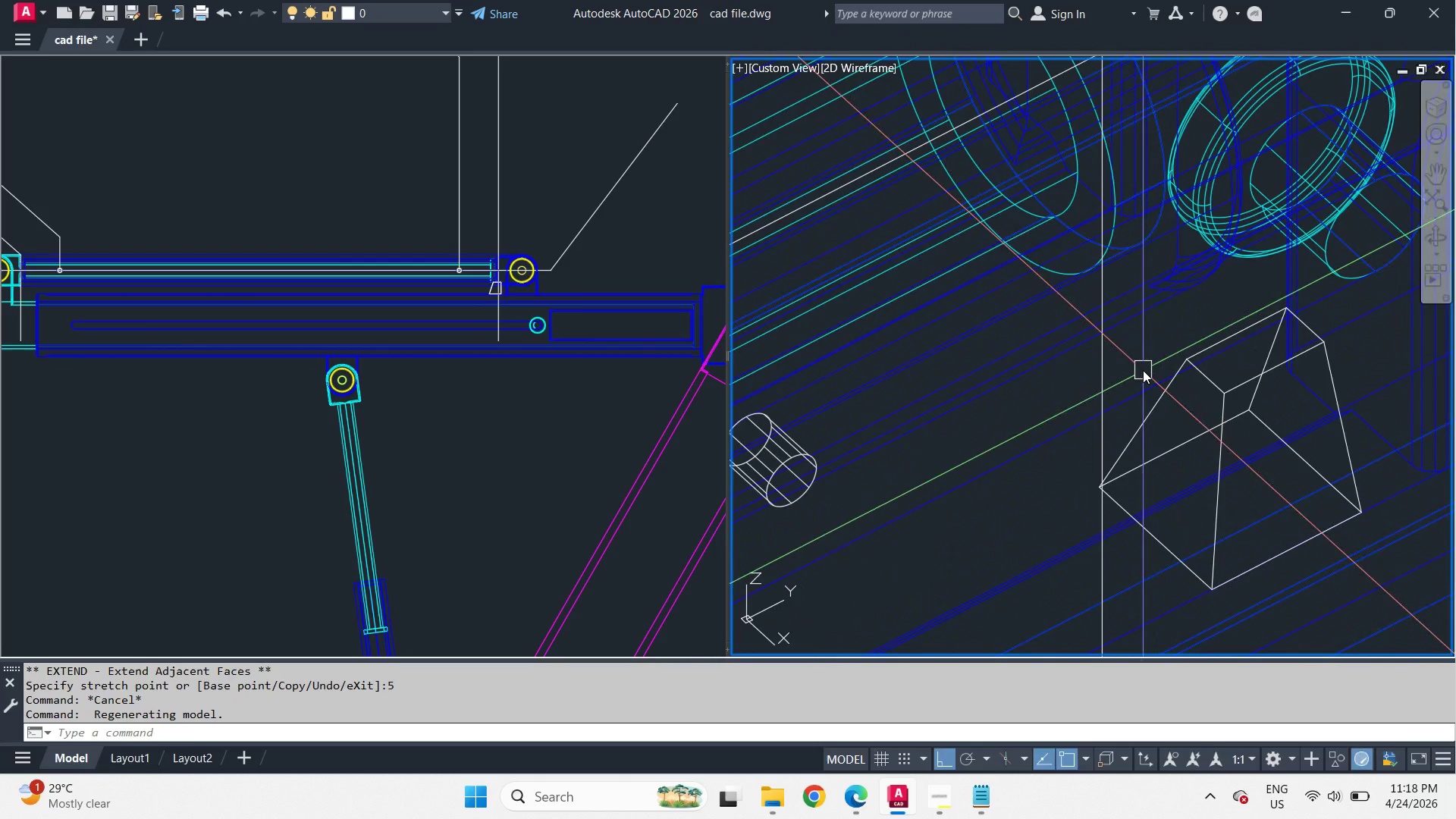 
type(vs 2 )
 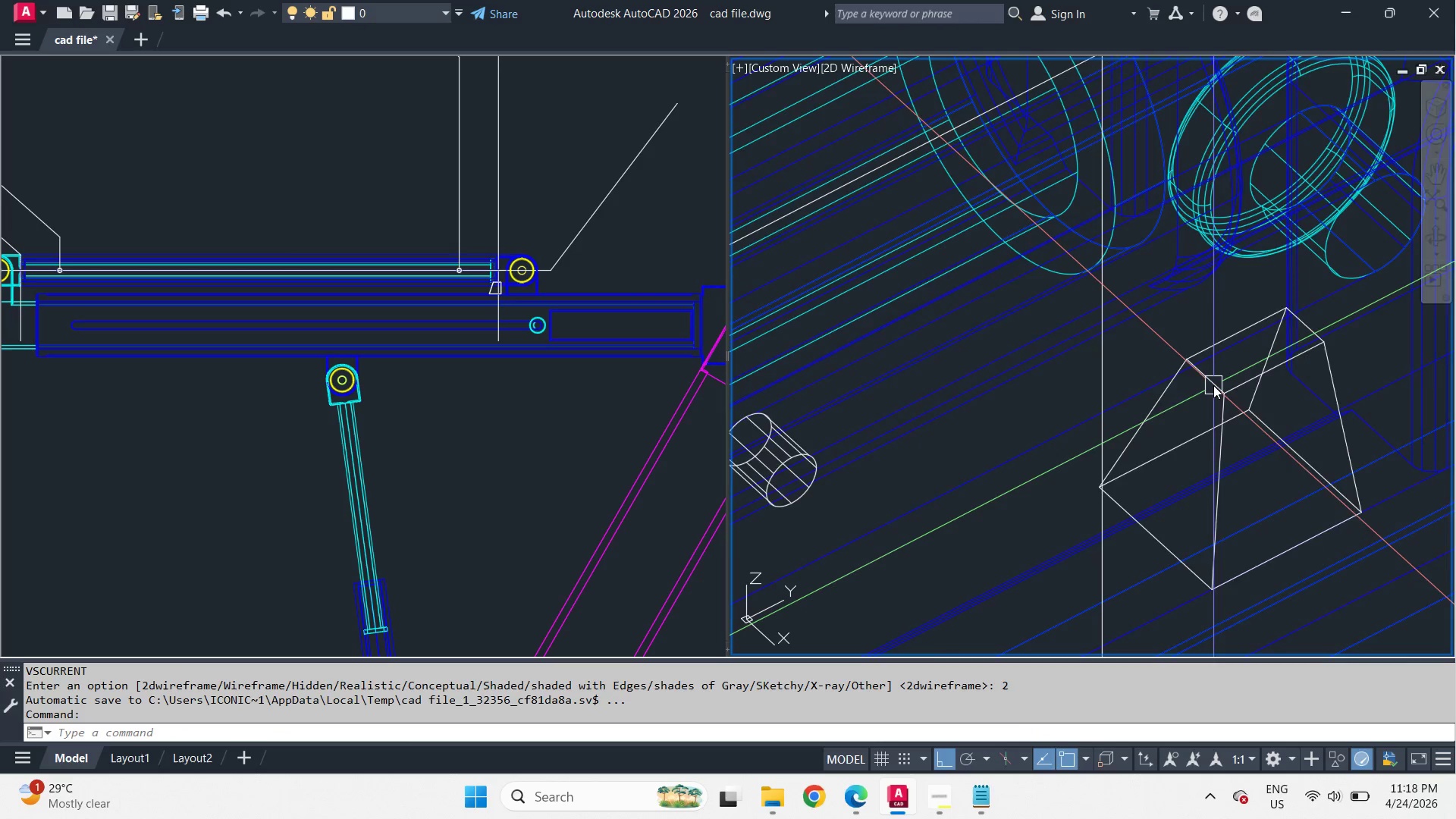 
hold_key(key=ShiftLeft, duration=2.52)
scroll: coordinate [1211, 448], scroll_direction: down, amount: 2.0
 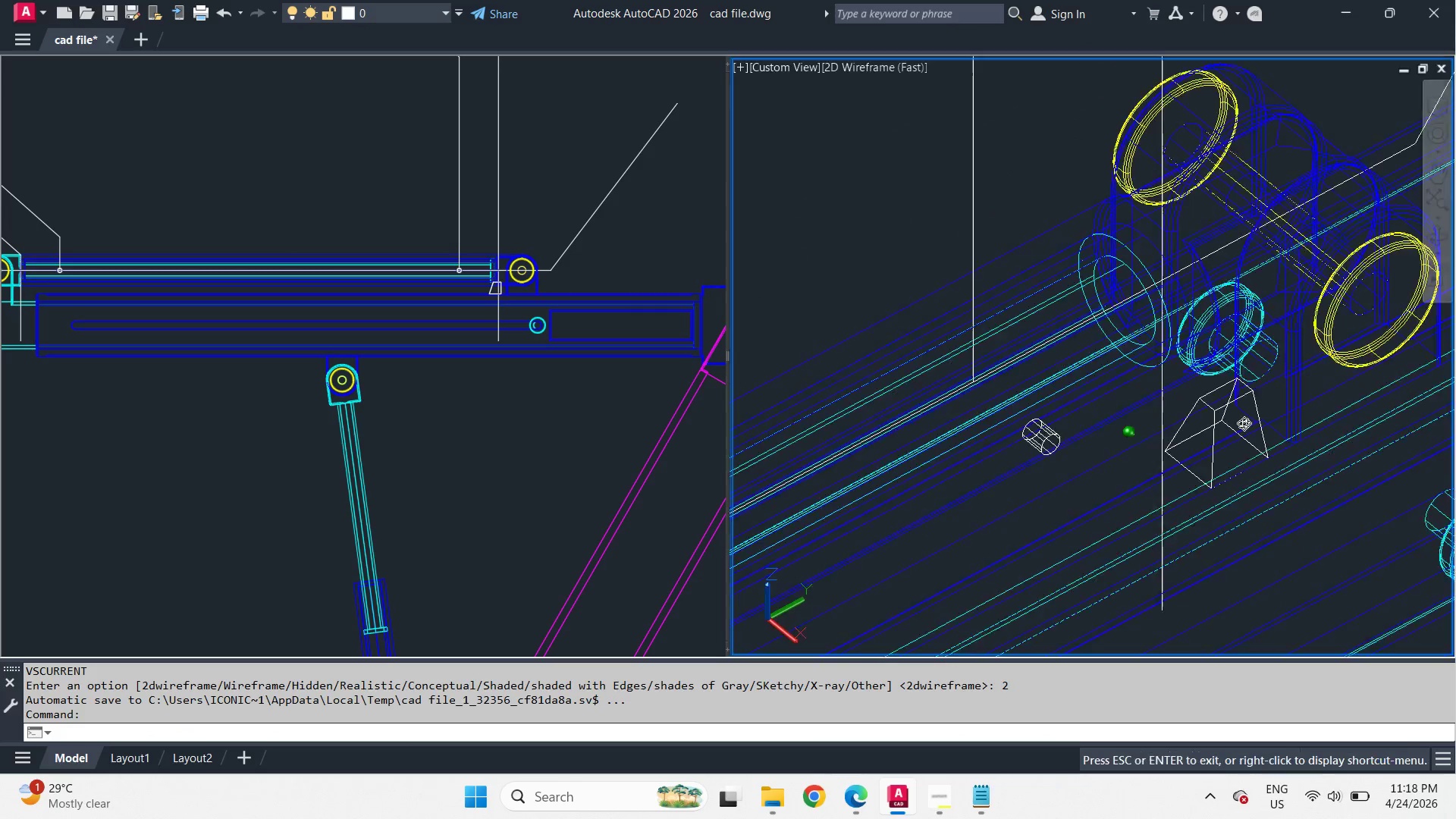 
scroll: coordinate [1196, 450], scroll_direction: up, amount: 3.0
 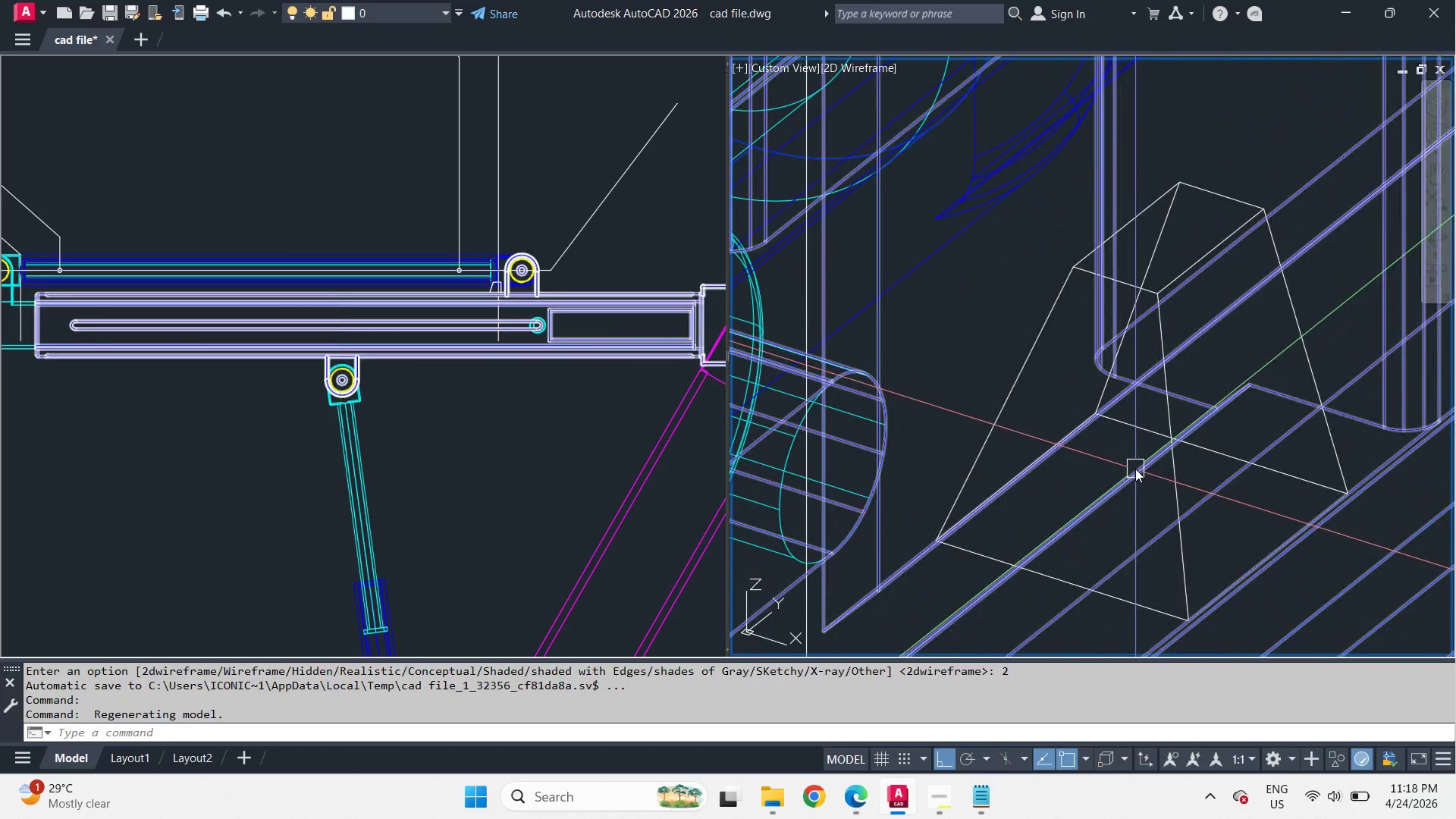 
type(di )
 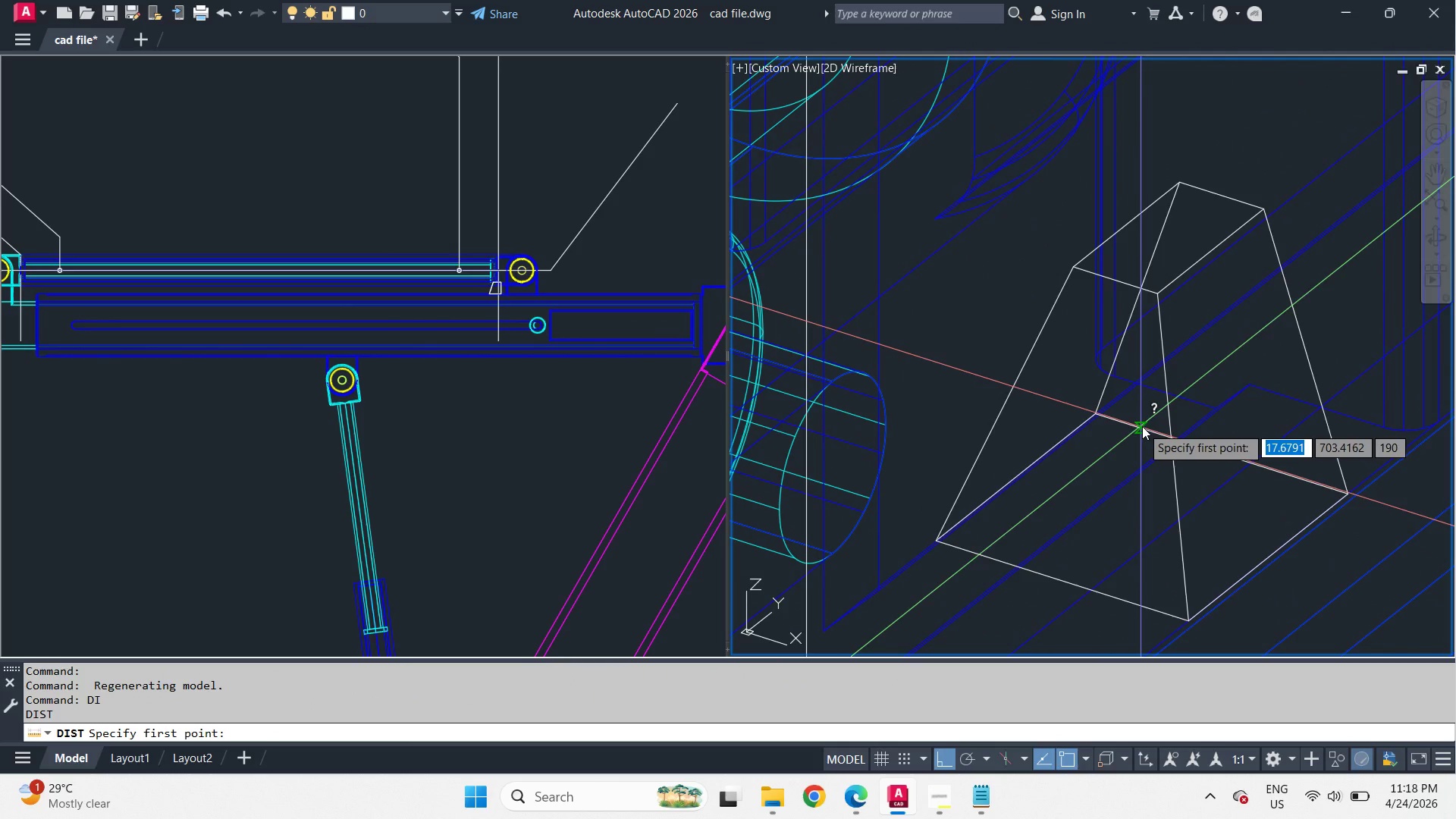 
left_click([1142, 426])
 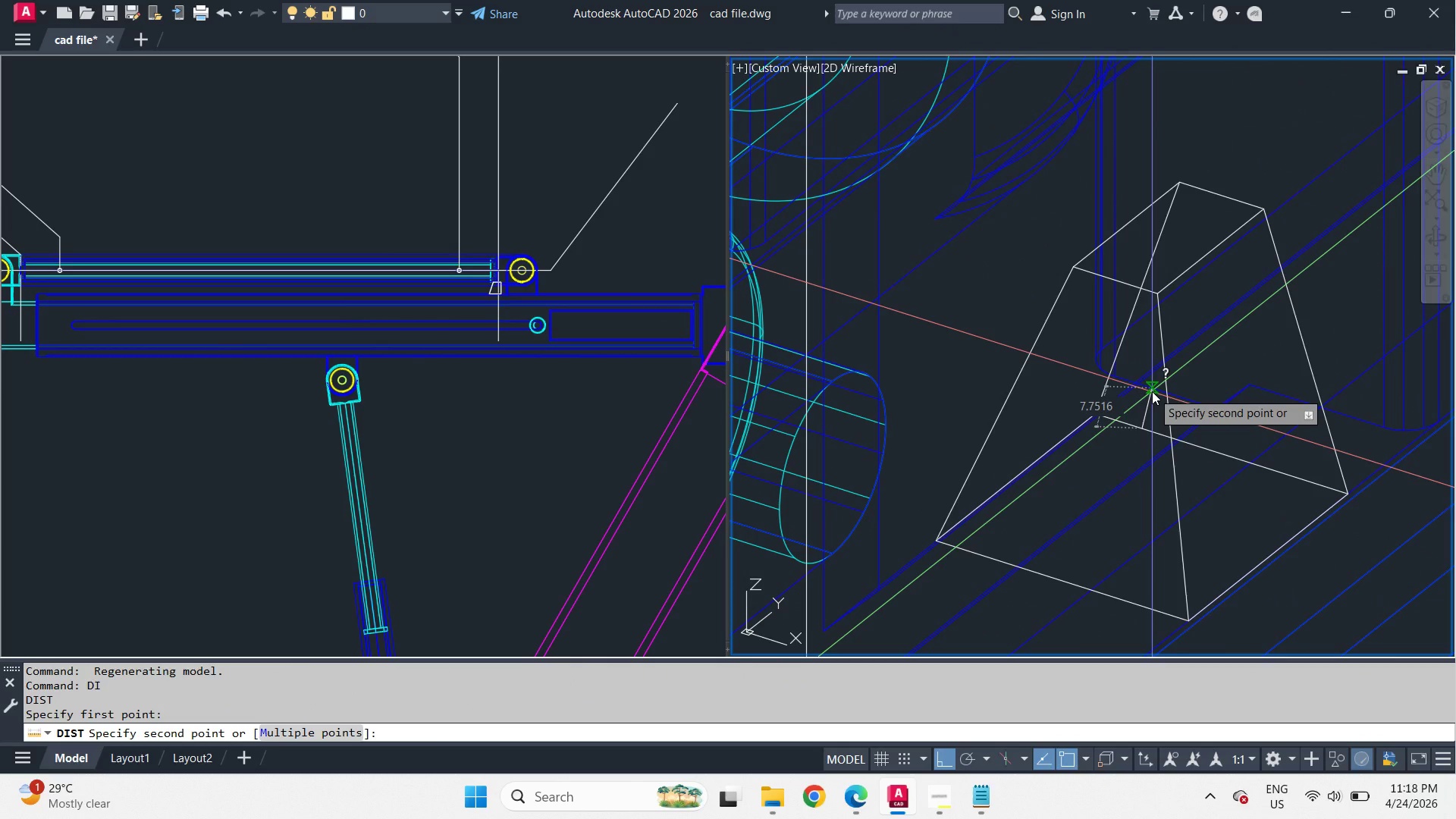 
left_click([1152, 391])
 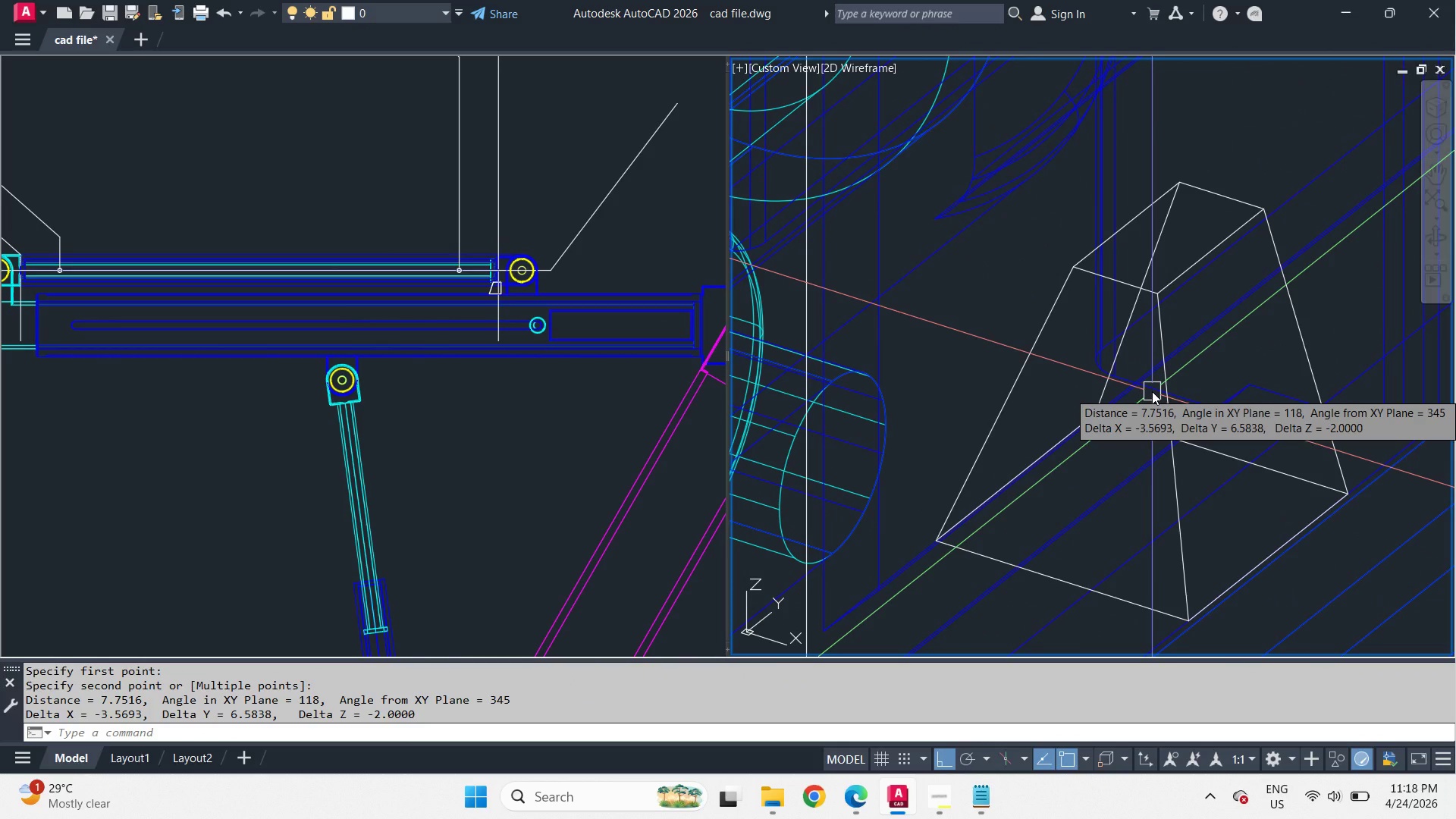 
scroll: coordinate [1153, 391], scroll_direction: down, amount: 2.0
 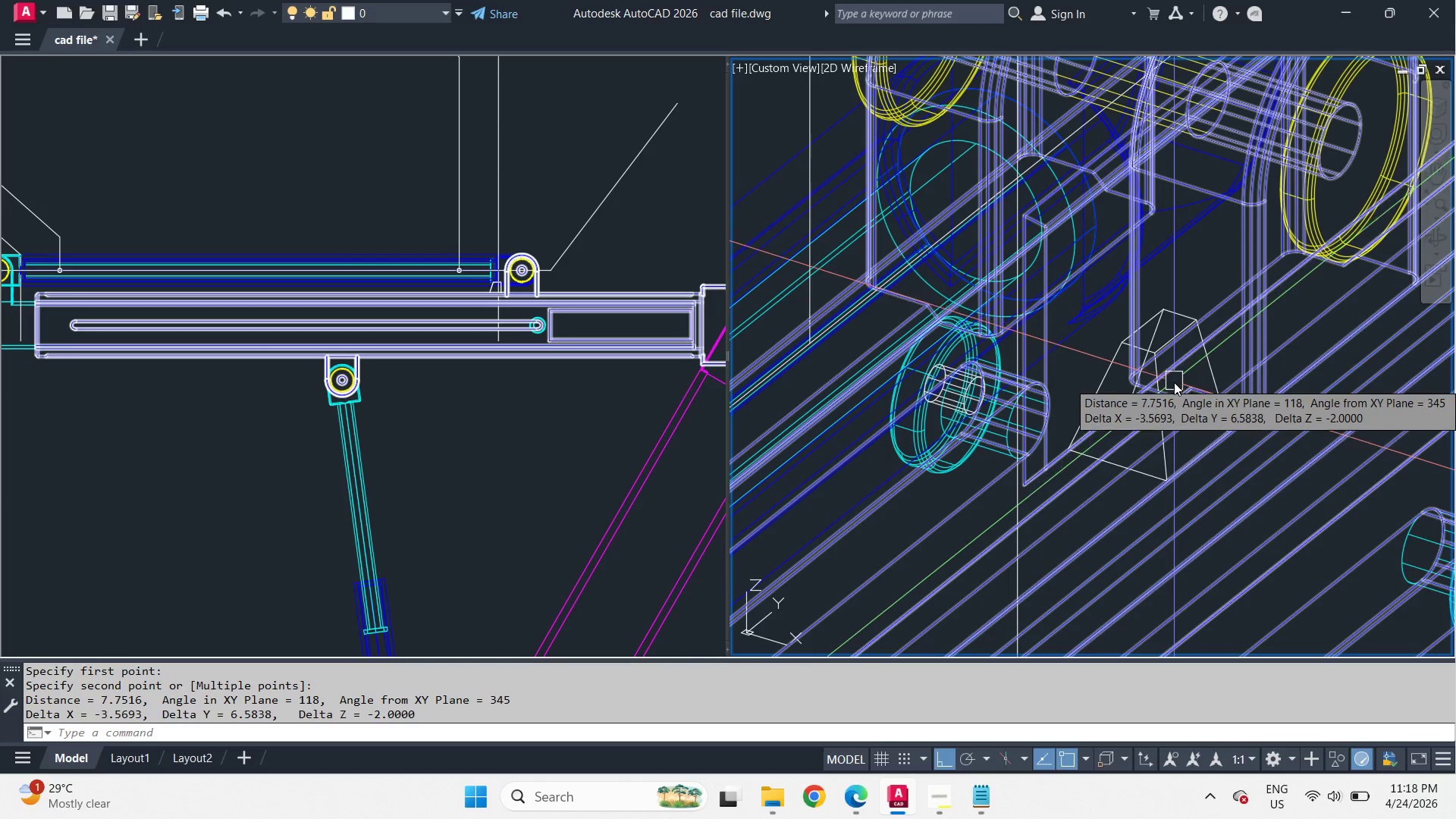 
scroll: coordinate [1170, 383], scroll_direction: up, amount: 2.0
 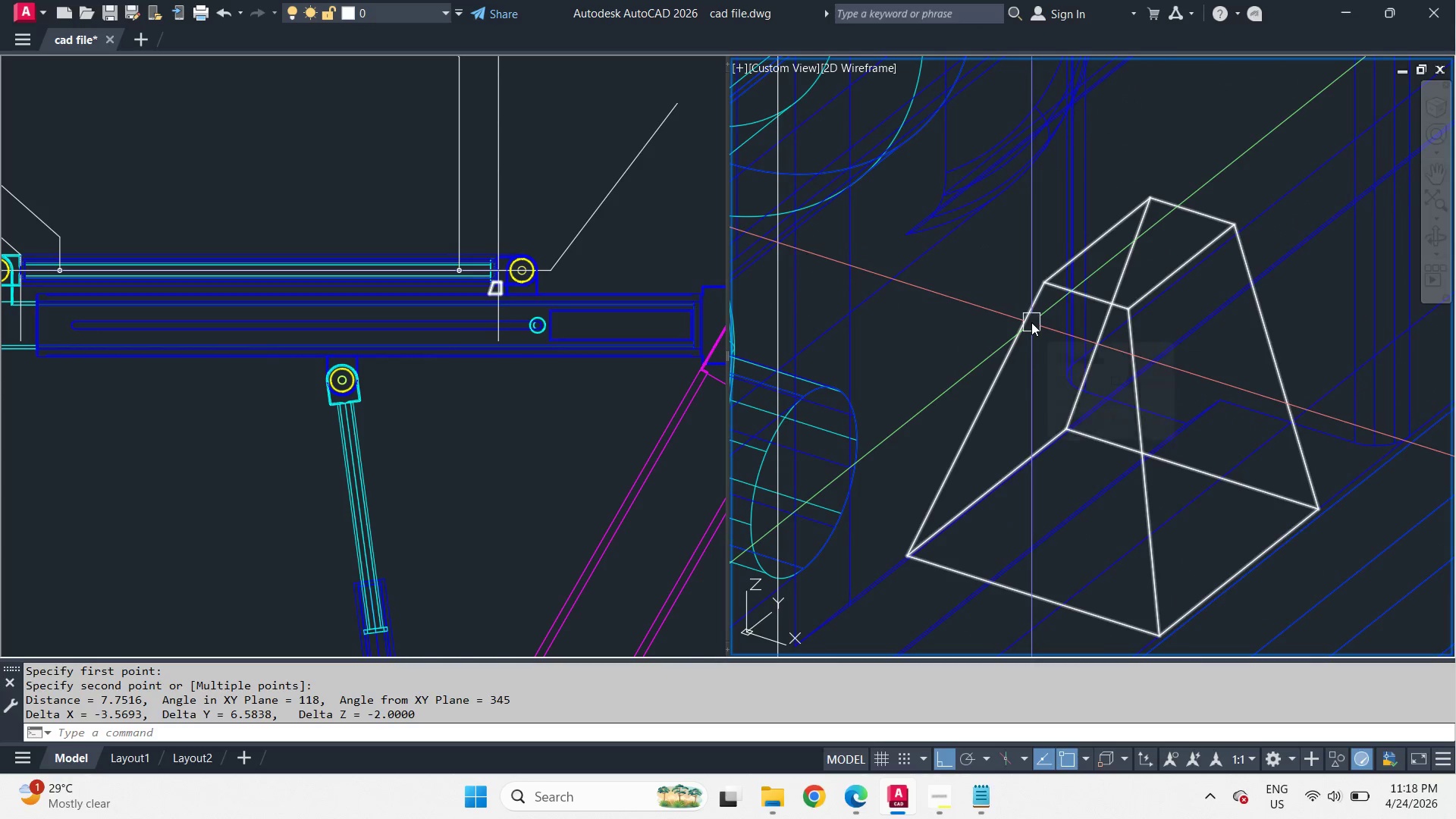 
left_click([1031, 322])
 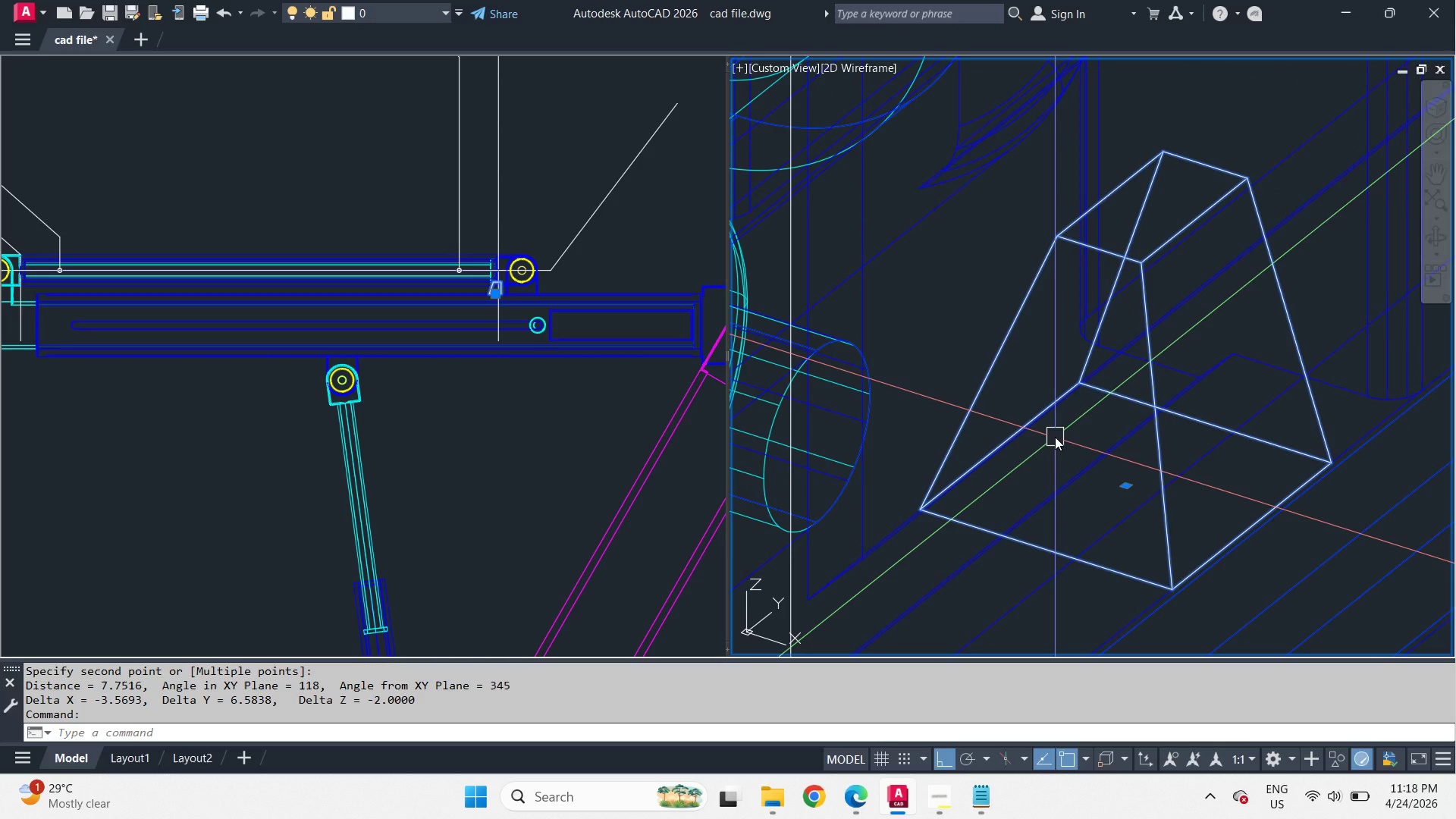 
wait(9.25)
 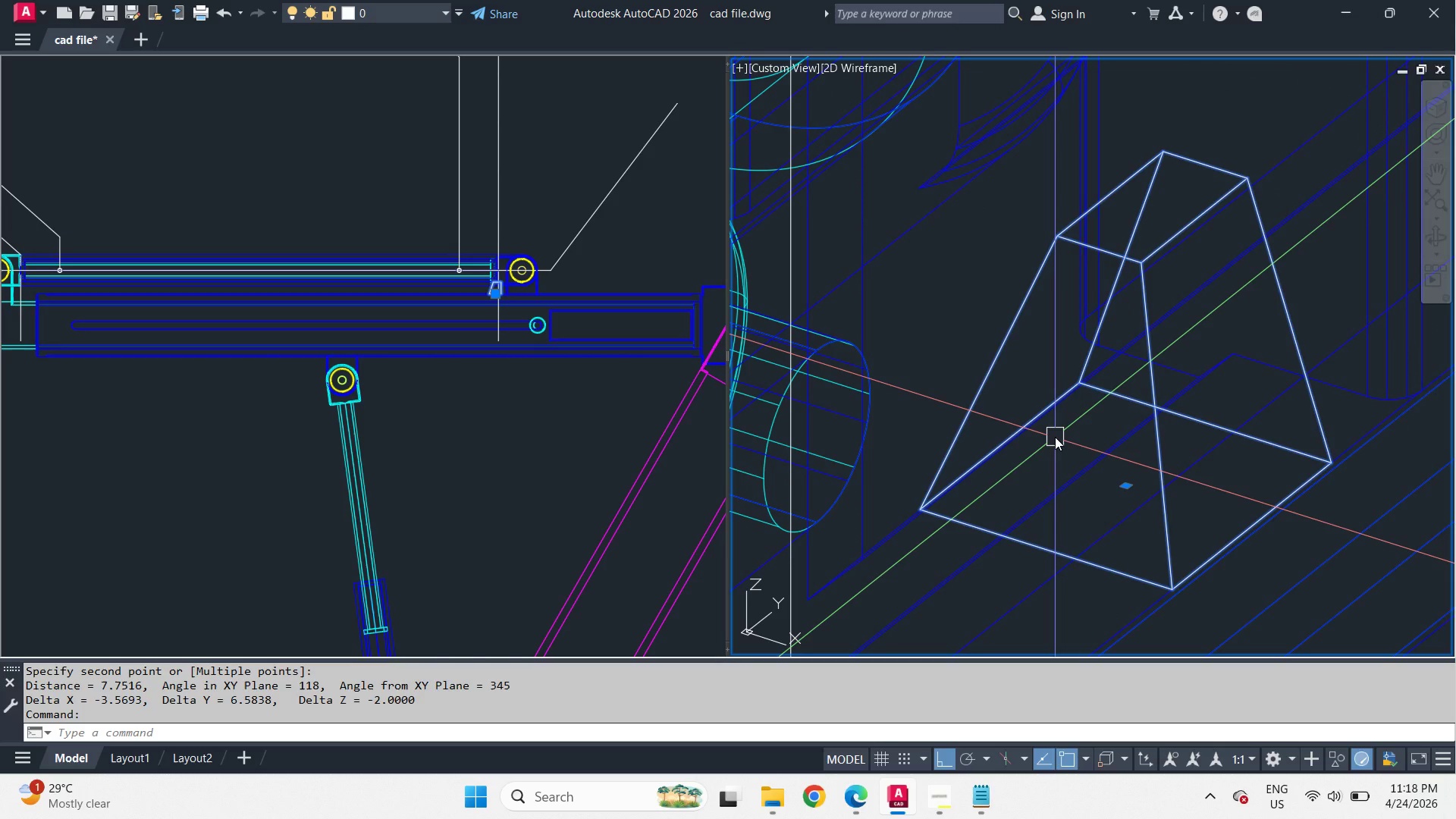 
key(Escape)
 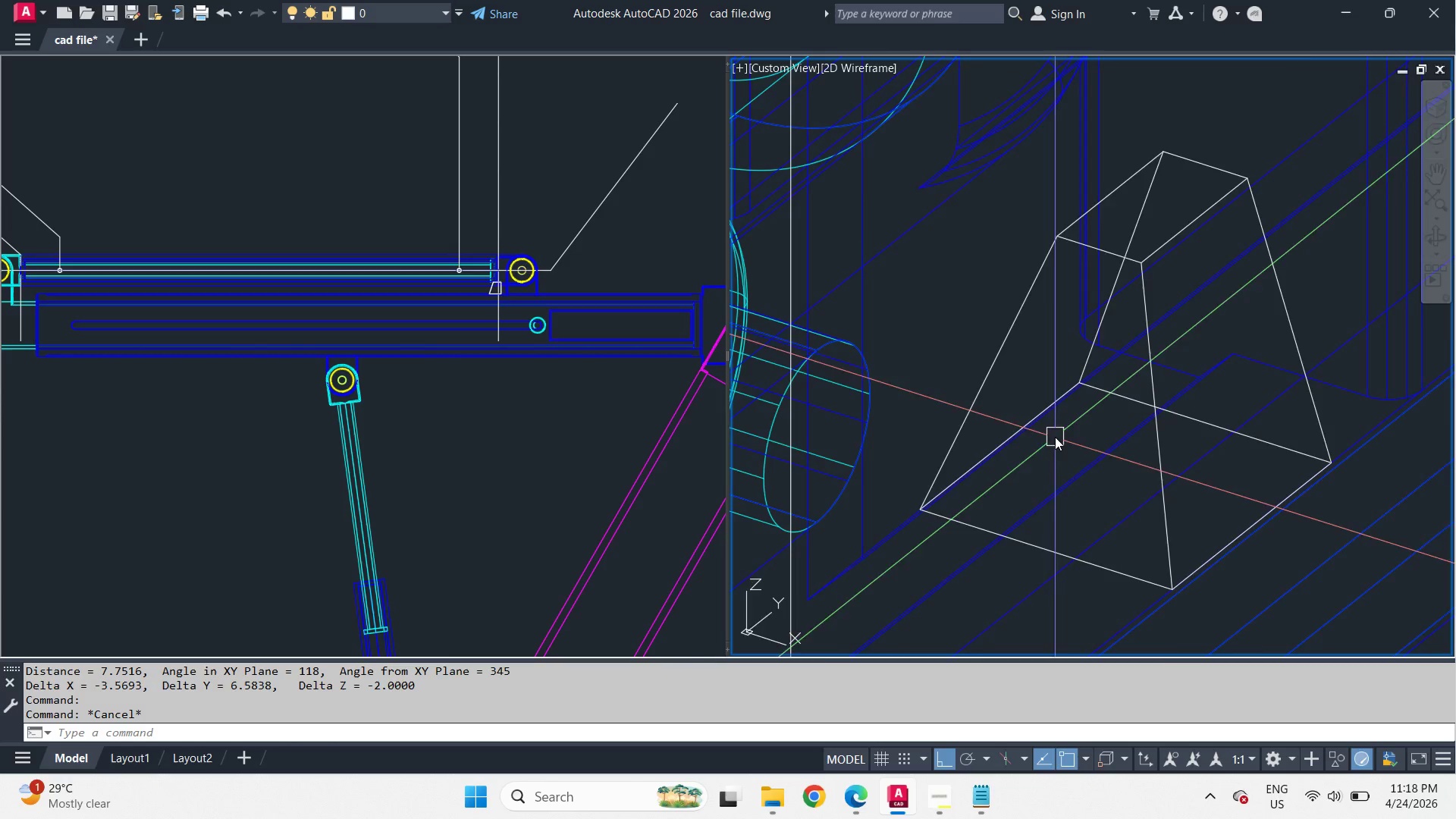 
hold_key(key=ShiftLeft, duration=4.62)
 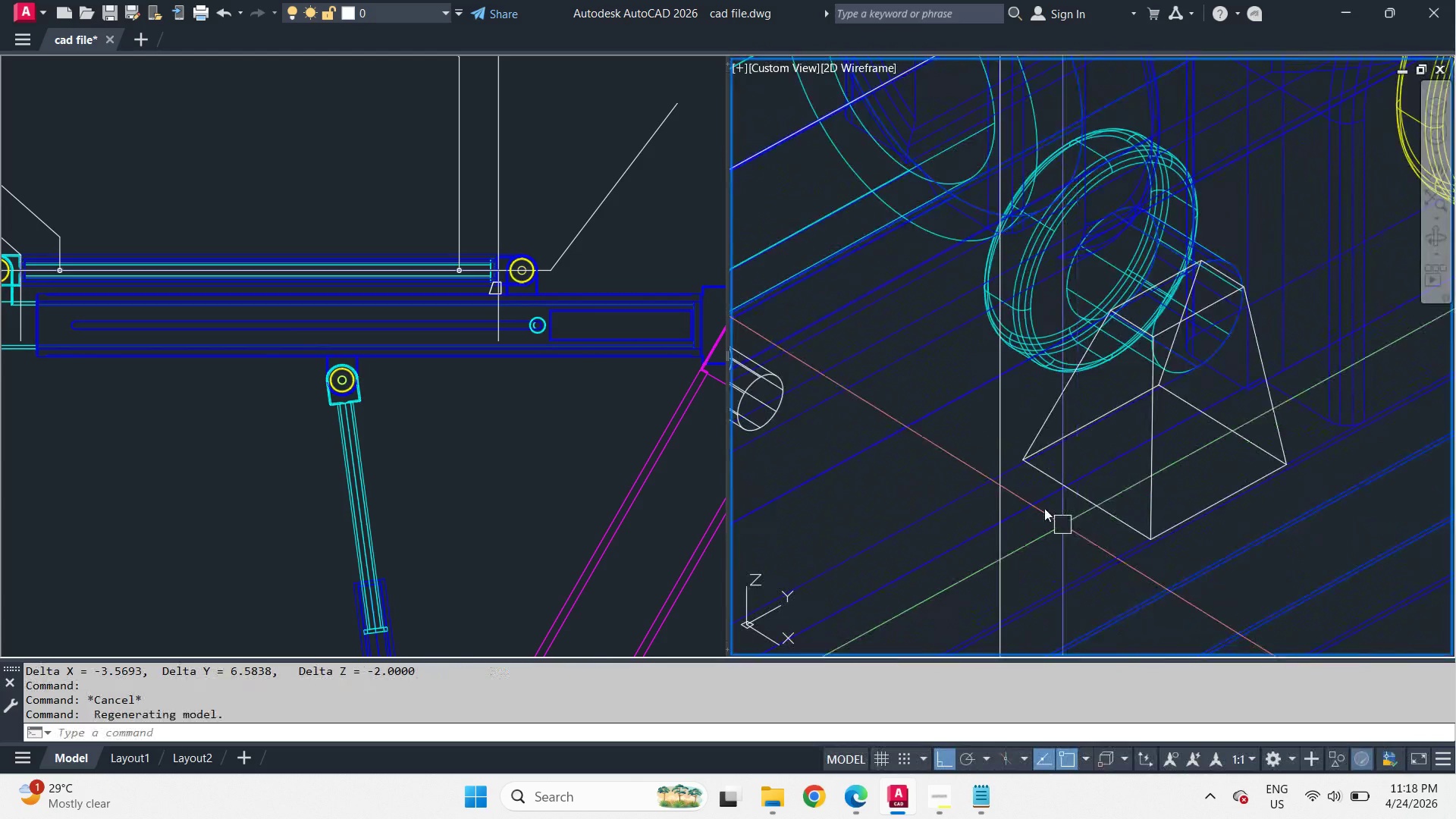 
scroll: coordinate [1055, 437], scroll_direction: down, amount: 2.0
 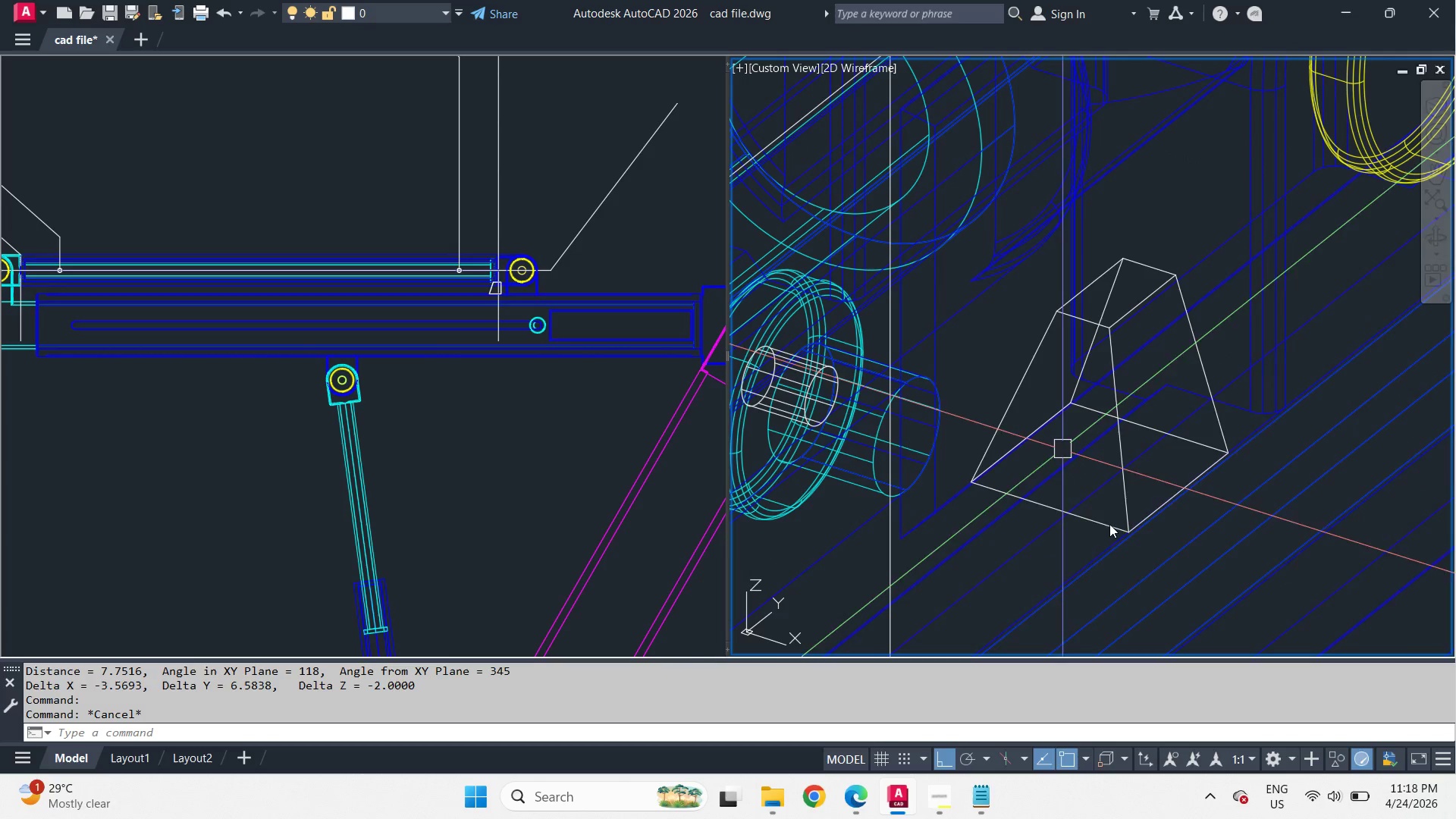 
scroll: coordinate [1043, 507], scroll_direction: up, amount: 1.0
 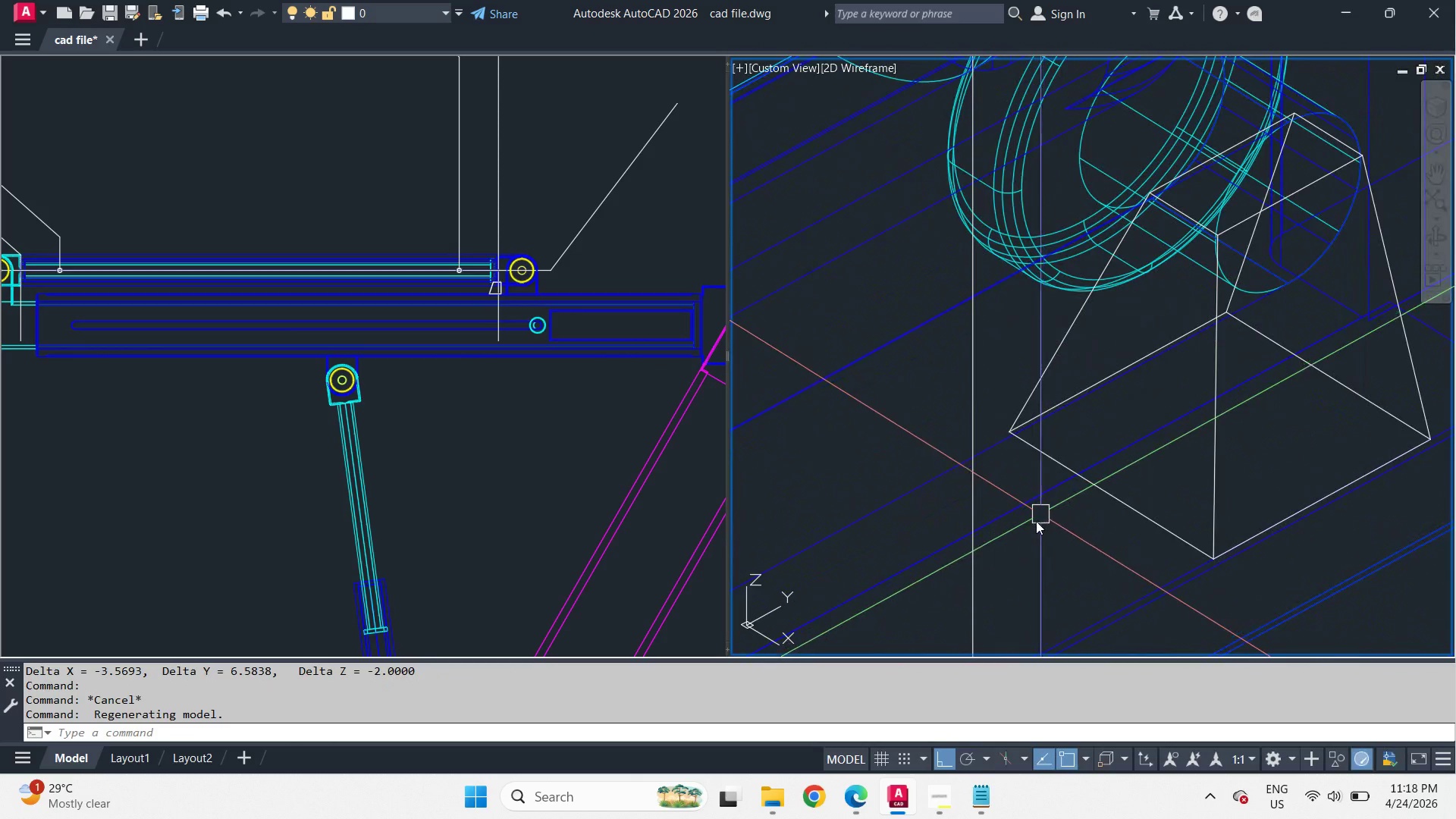 
key(Control+W)
 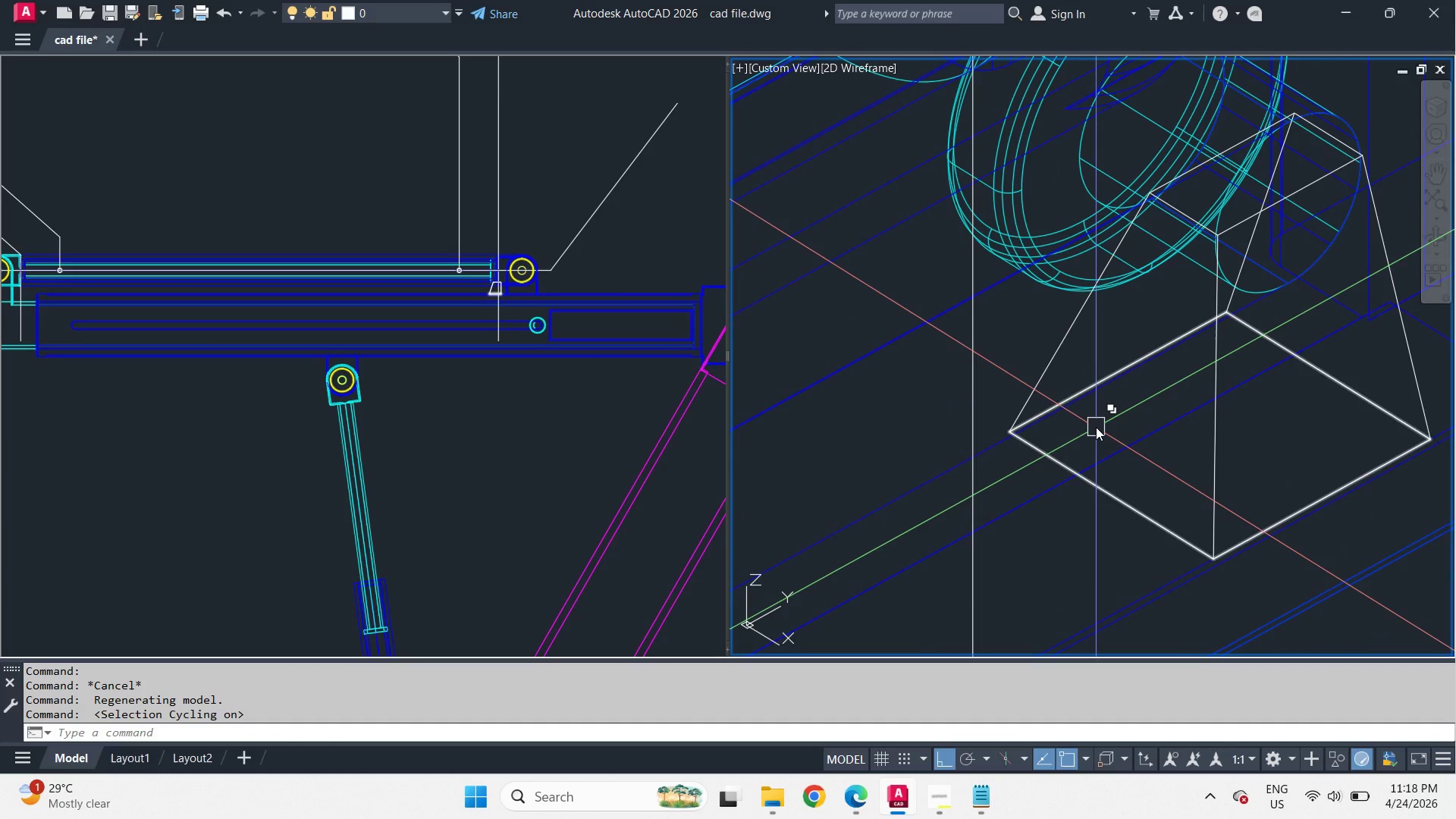 
left_click([1096, 427])
 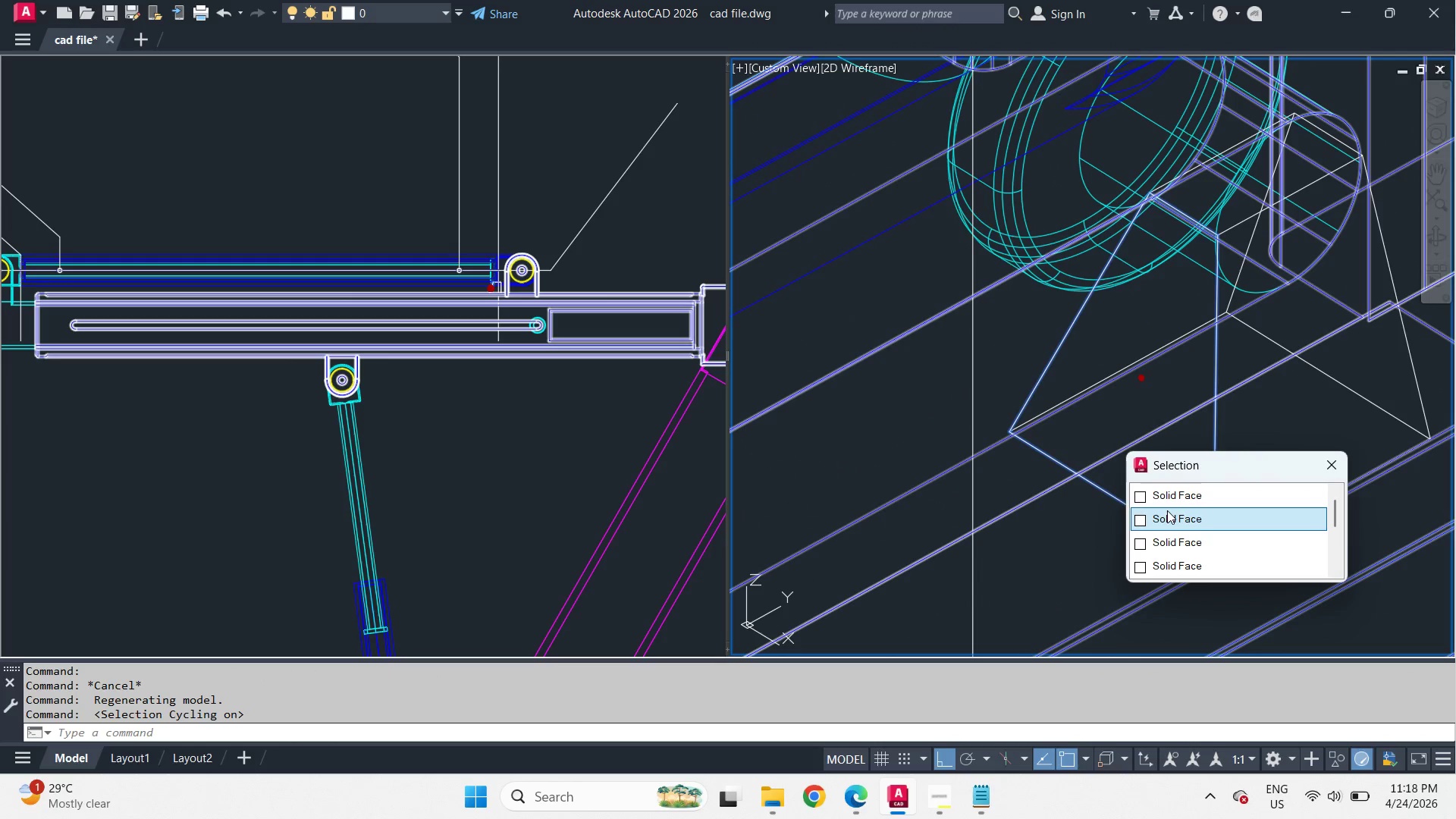 
left_click([1167, 512])
 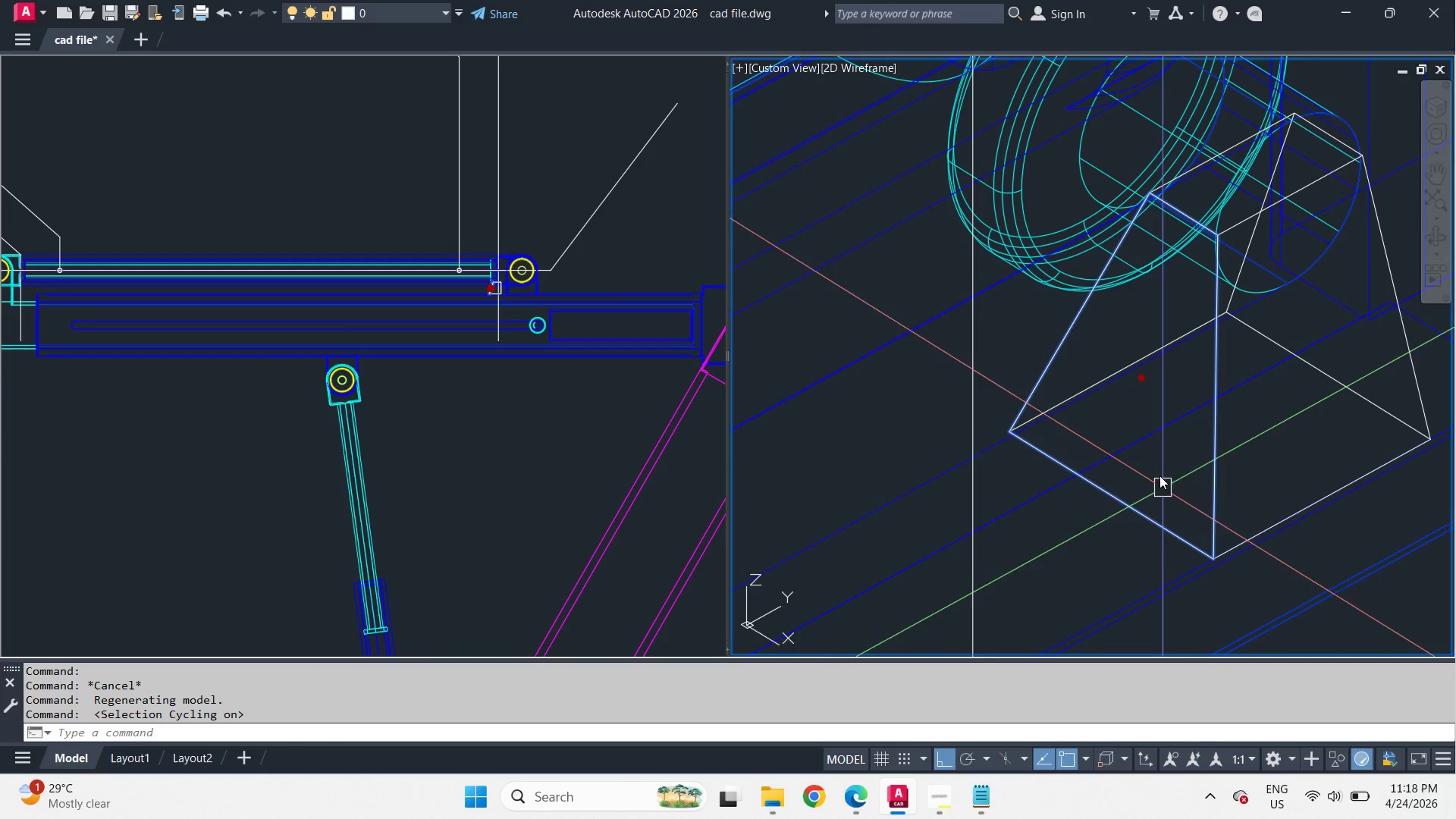 
key(Escape)
 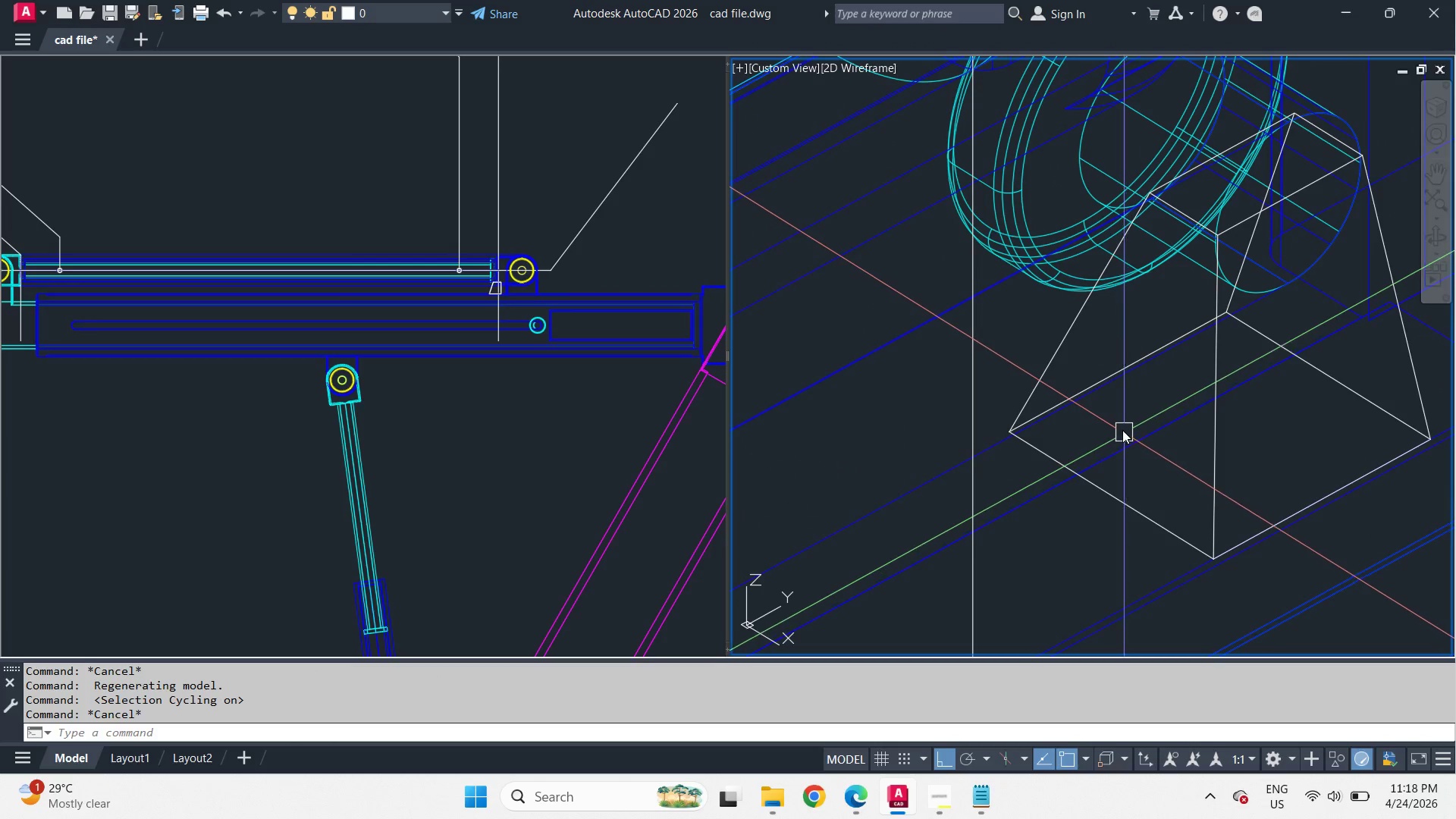 
hold_key(key=ControlLeft, duration=0.84)
left_click([1121, 425])
 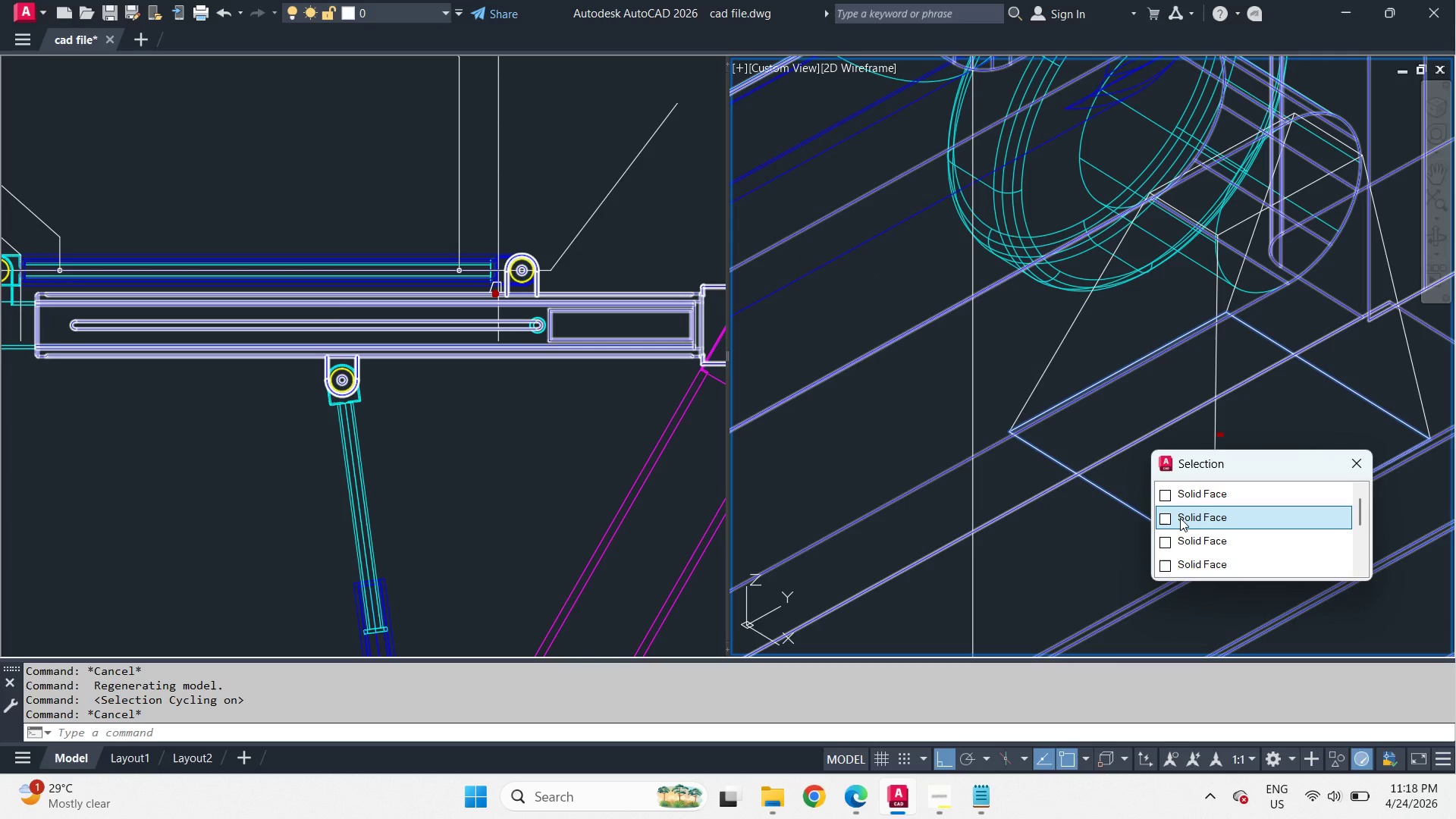 
left_click([1180, 518])
 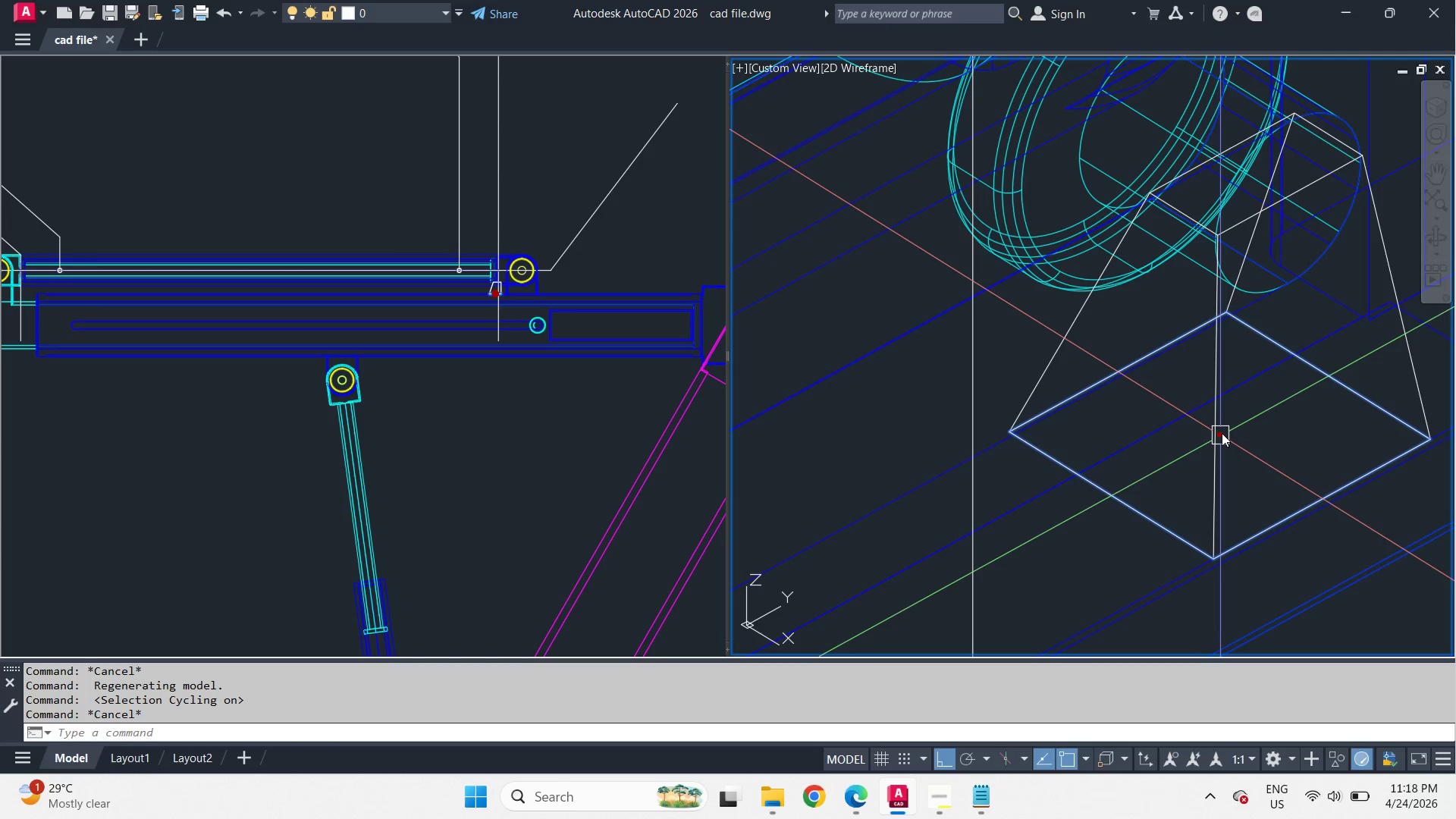 
left_click([1222, 433])
 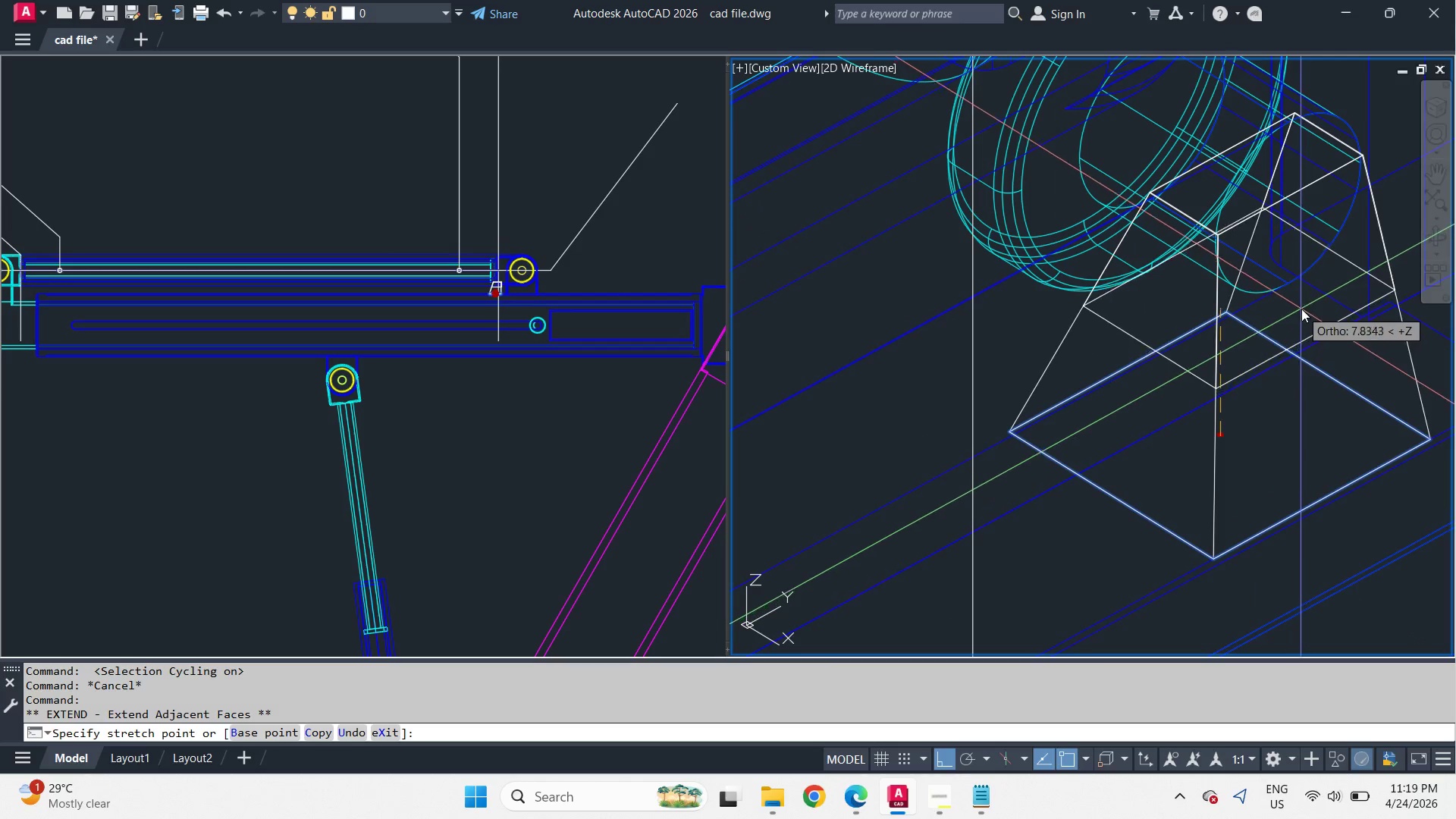 
left_click([1320, 293])
 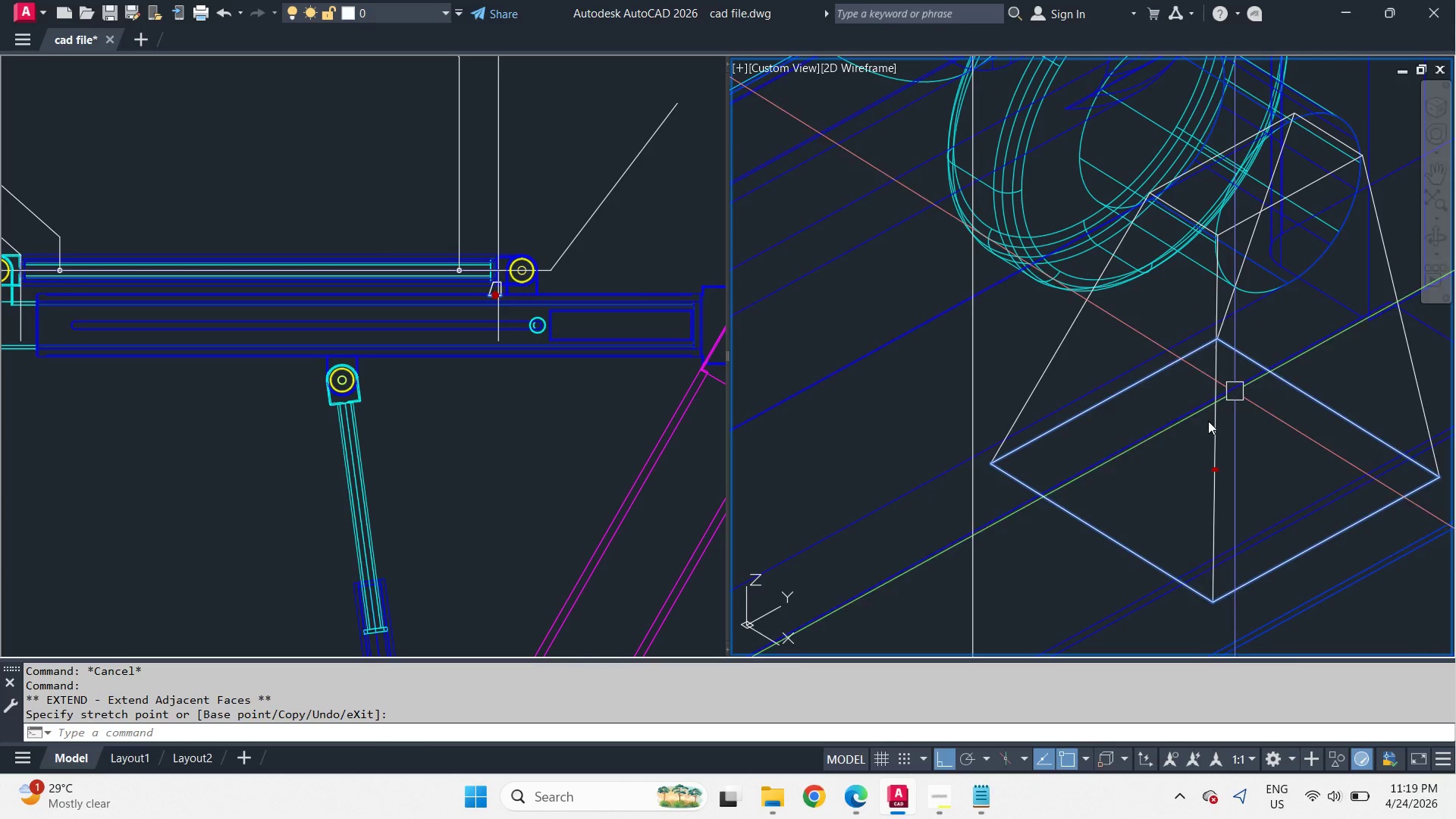 
key(Escape)
 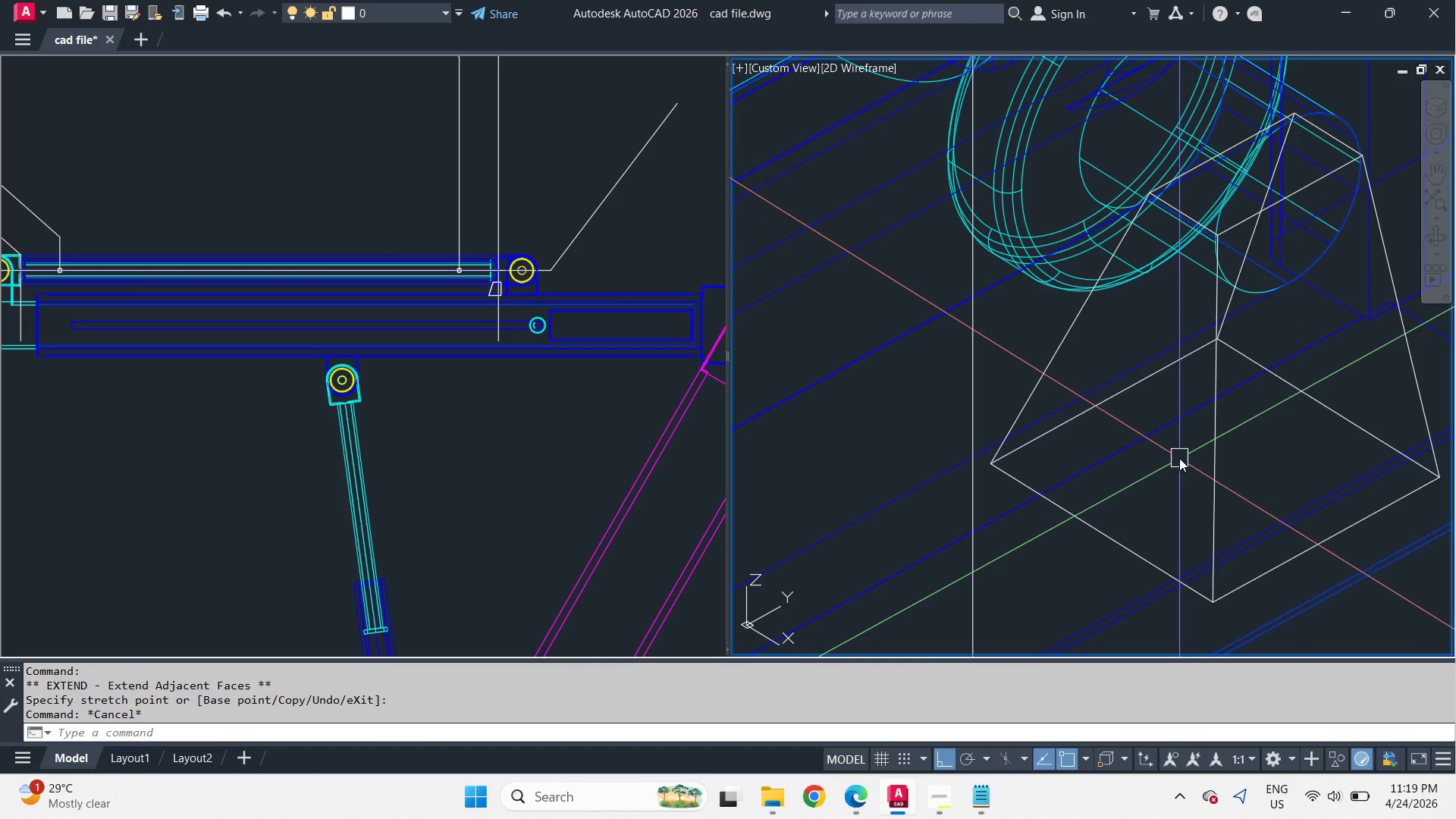 
hold_key(key=ShiftLeft, duration=1.86)
 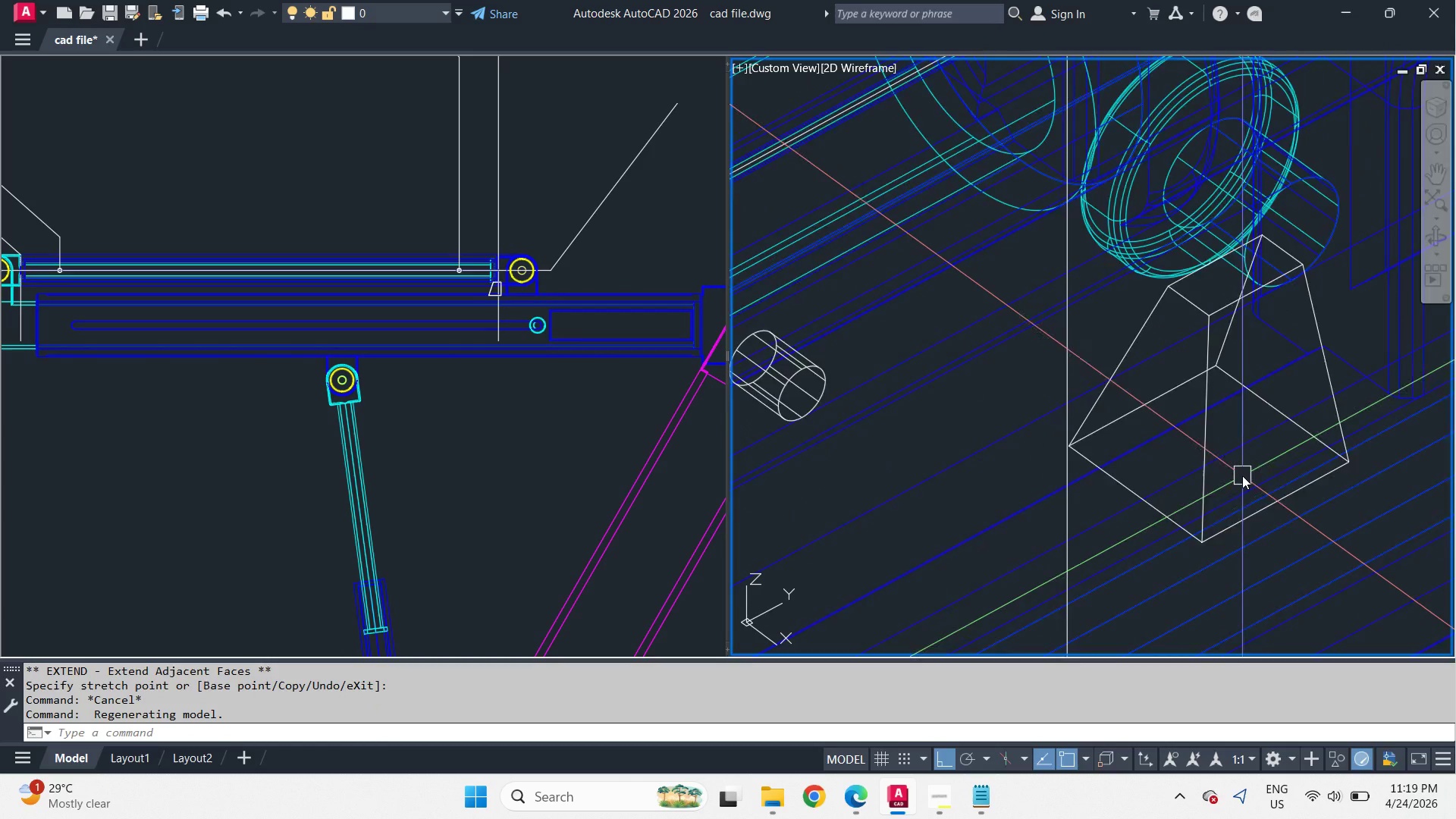 
scroll: coordinate [1179, 458], scroll_direction: down, amount: 1.0
 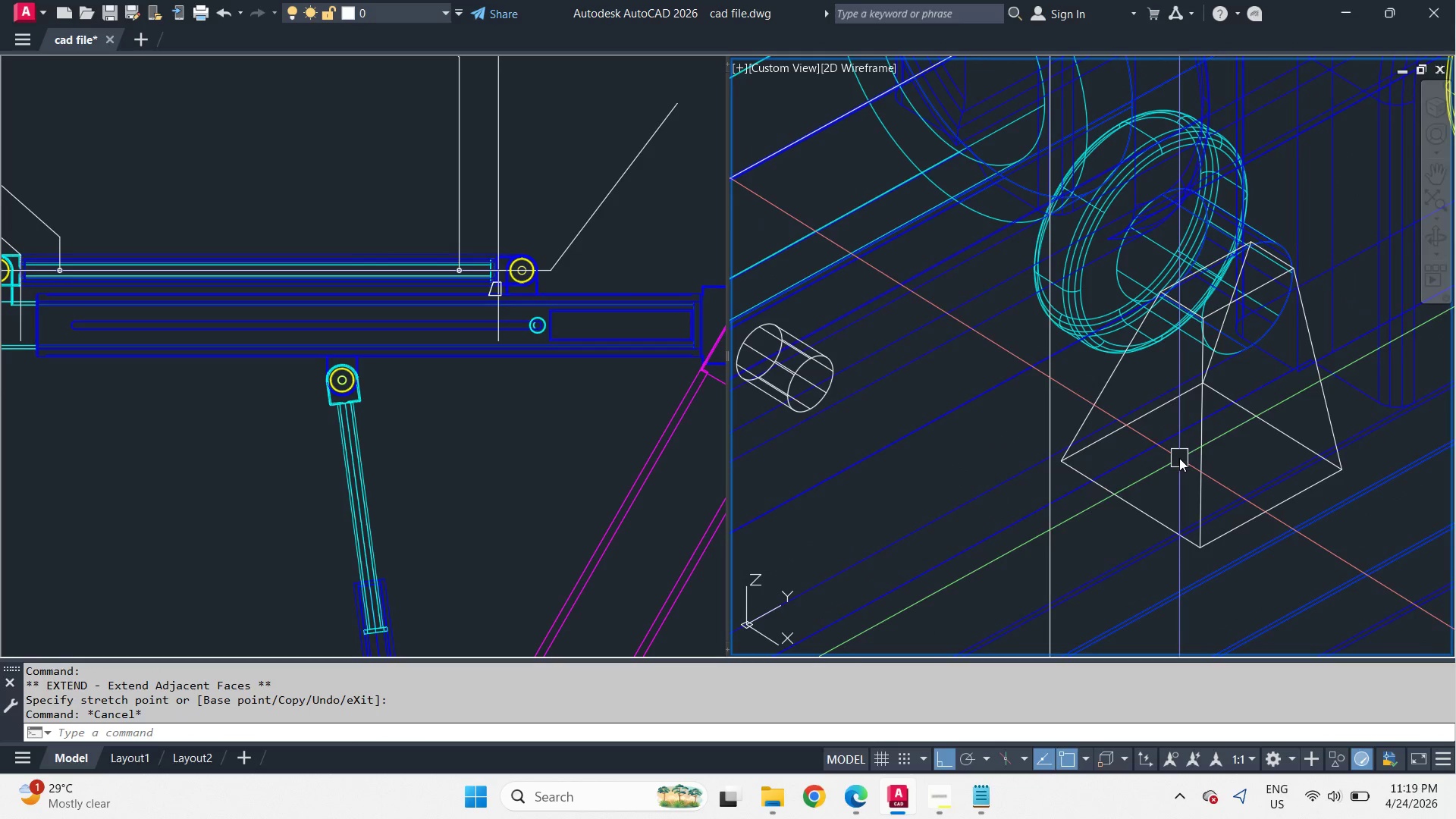 
scroll: coordinate [1242, 475], scroll_direction: up, amount: 1.0
 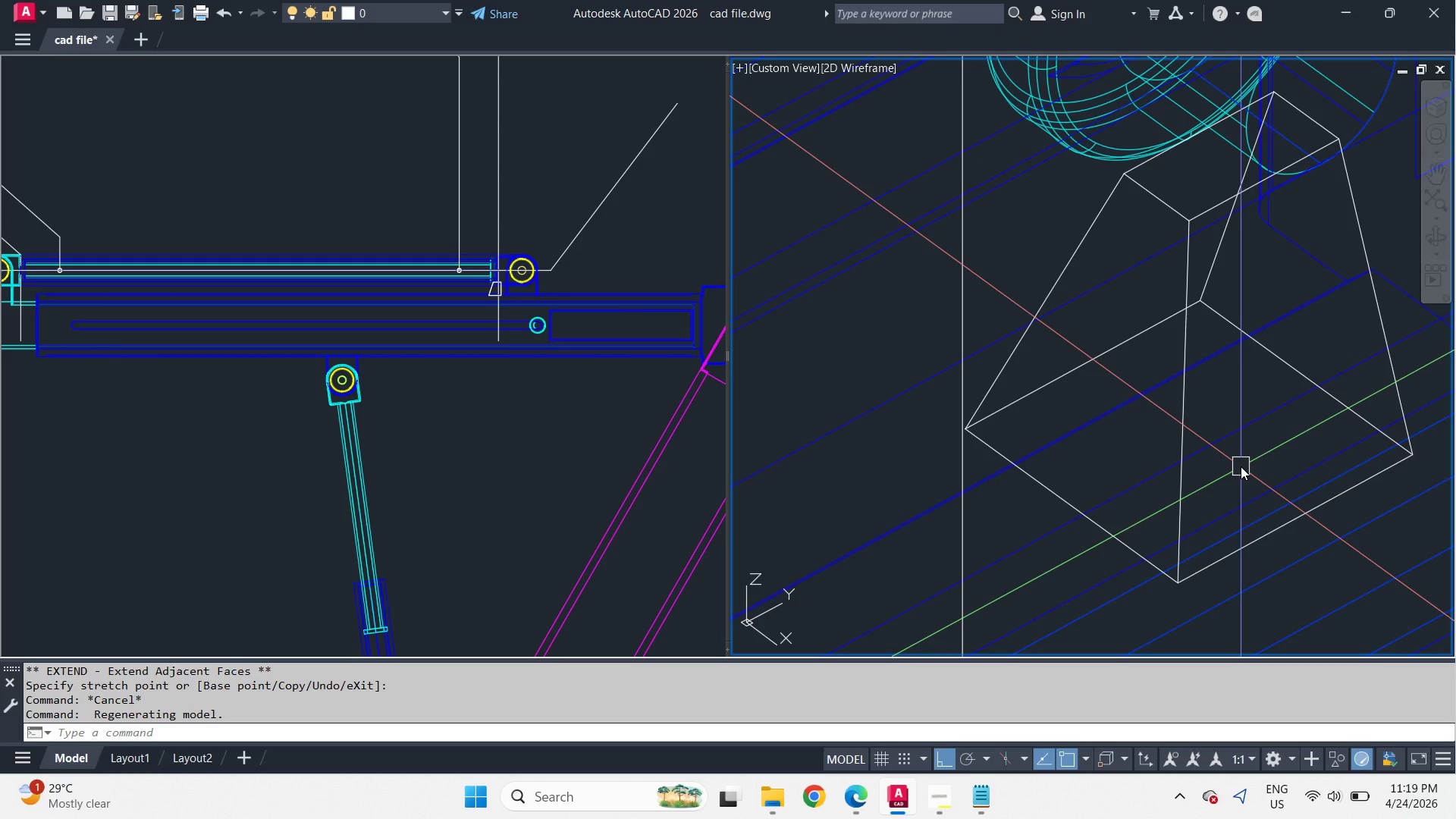 
type(sli )
 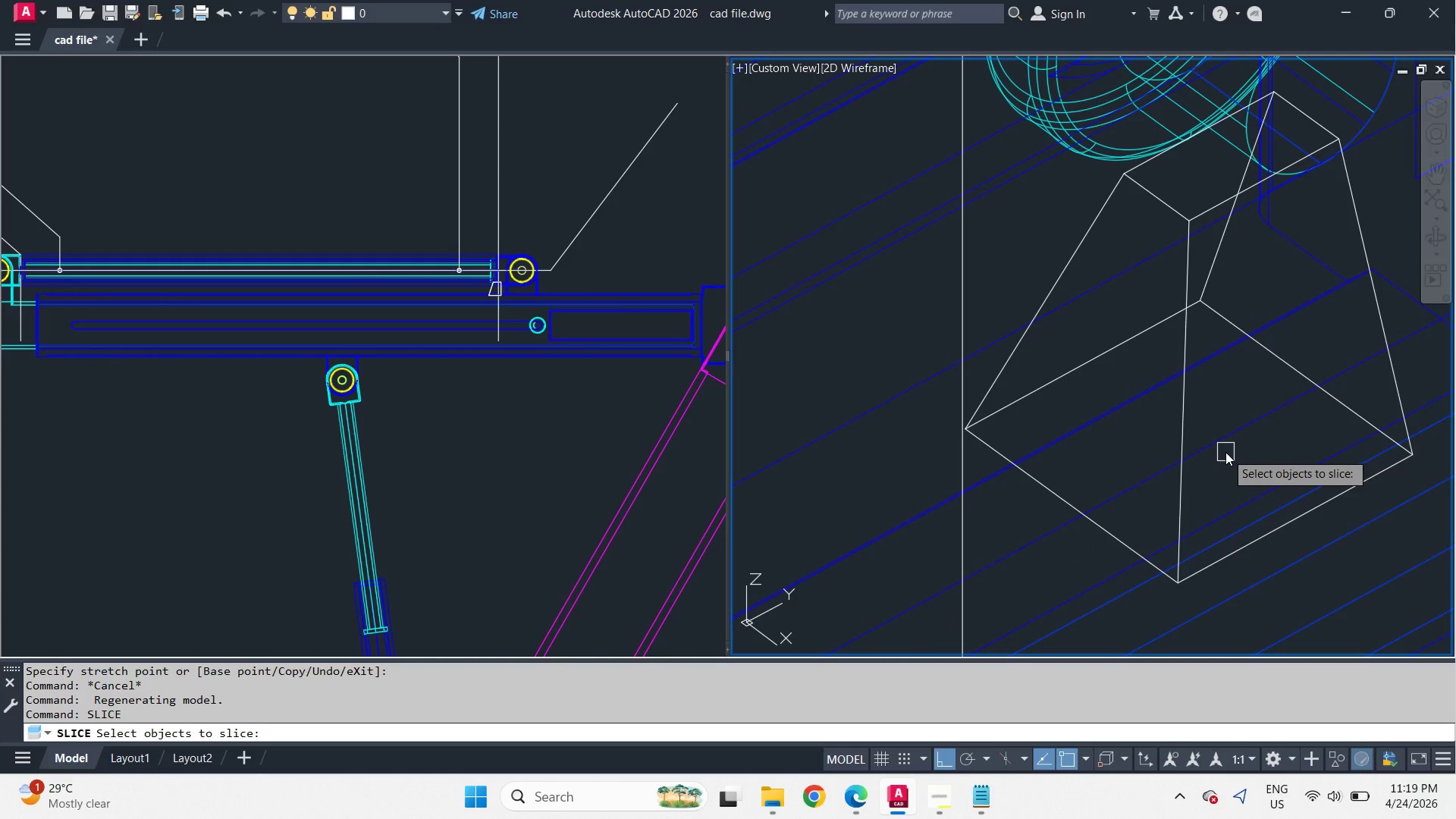 
key(Escape)
 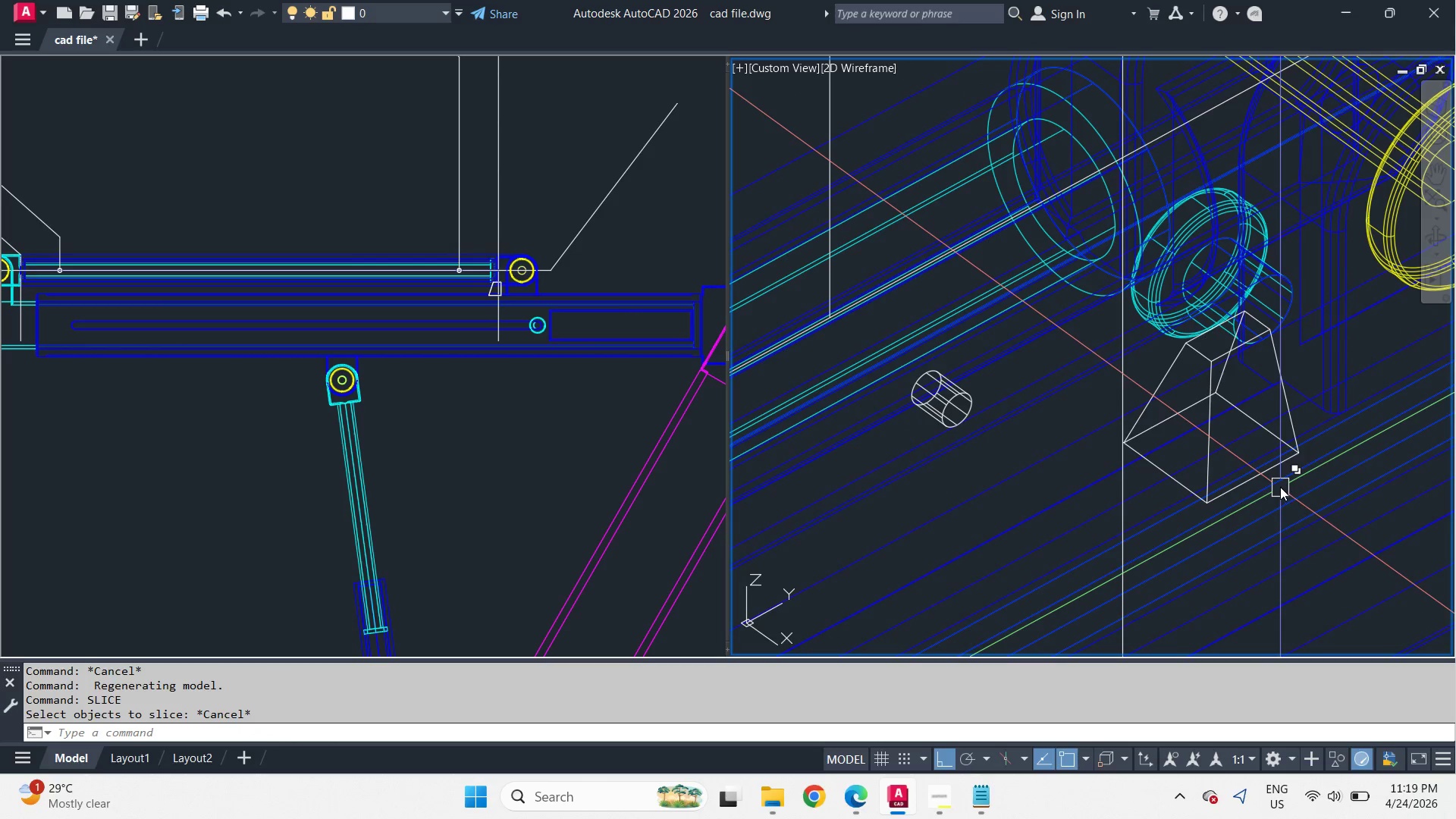 
scroll: coordinate [1225, 452], scroll_direction: down, amount: 2.0
 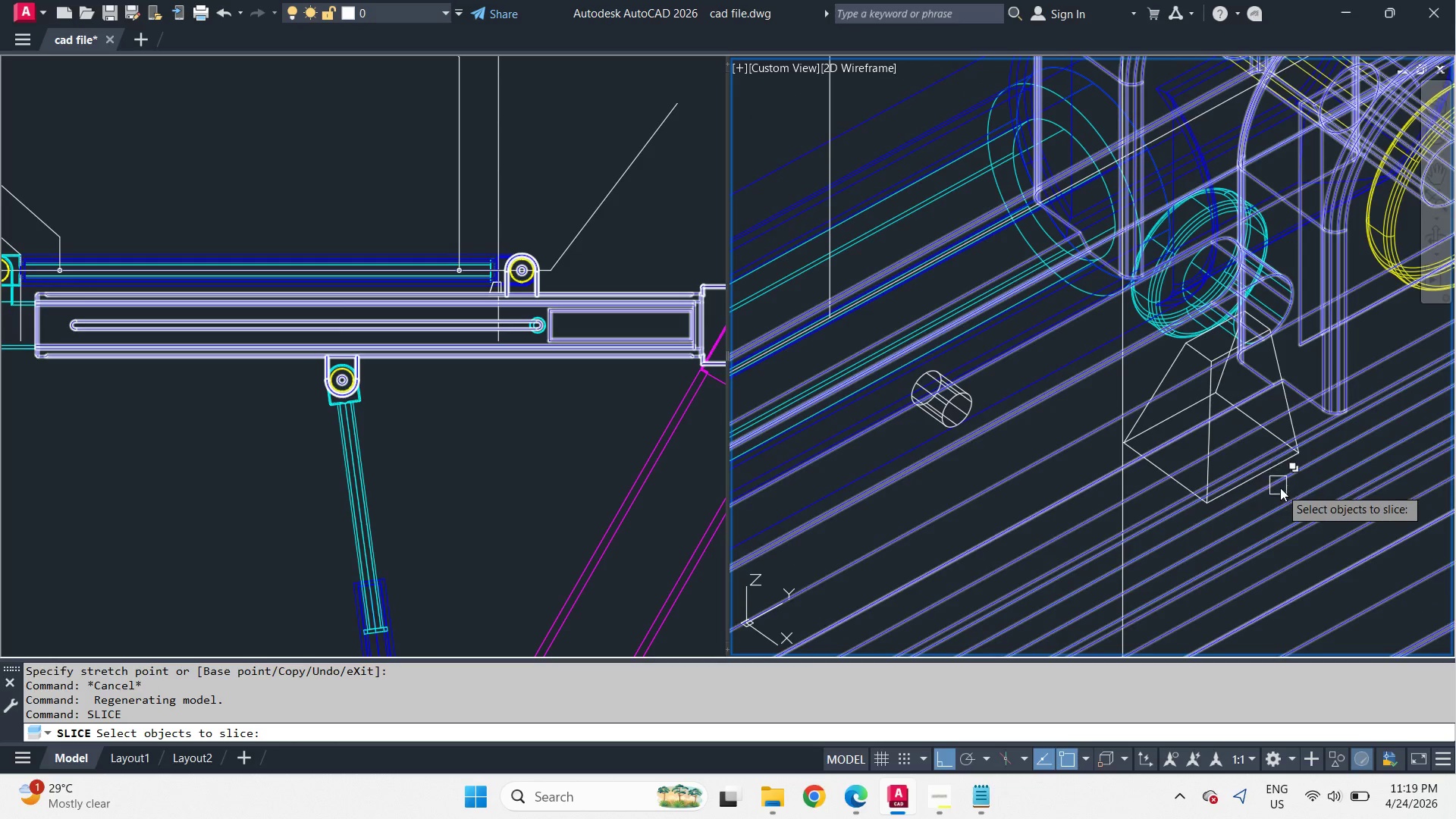 
key(Escape)
 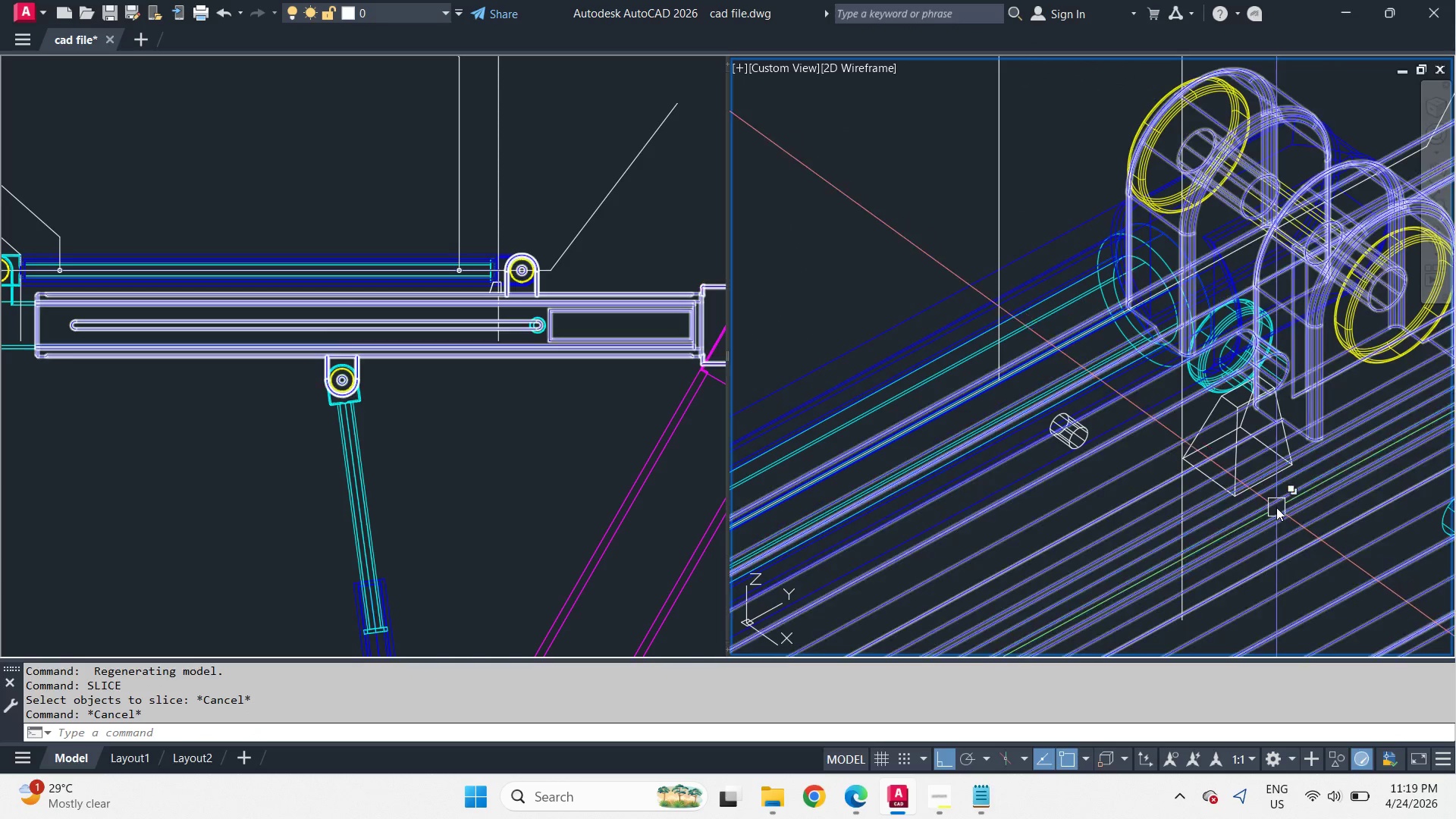 
scroll: coordinate [1281, 485], scroll_direction: down, amount: 1.0
 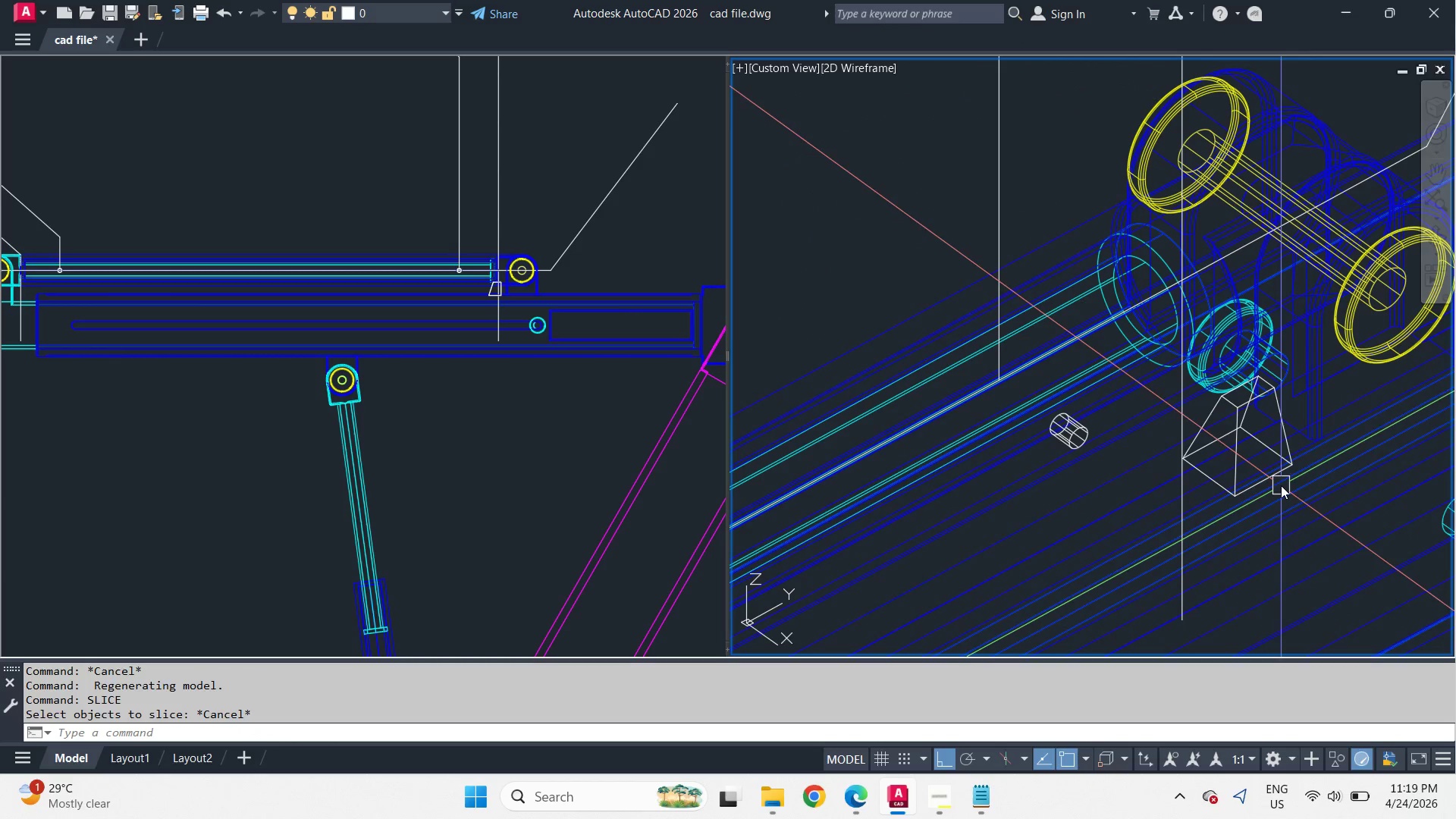 
hold_key(key=ShiftLeft, duration=2.0)
 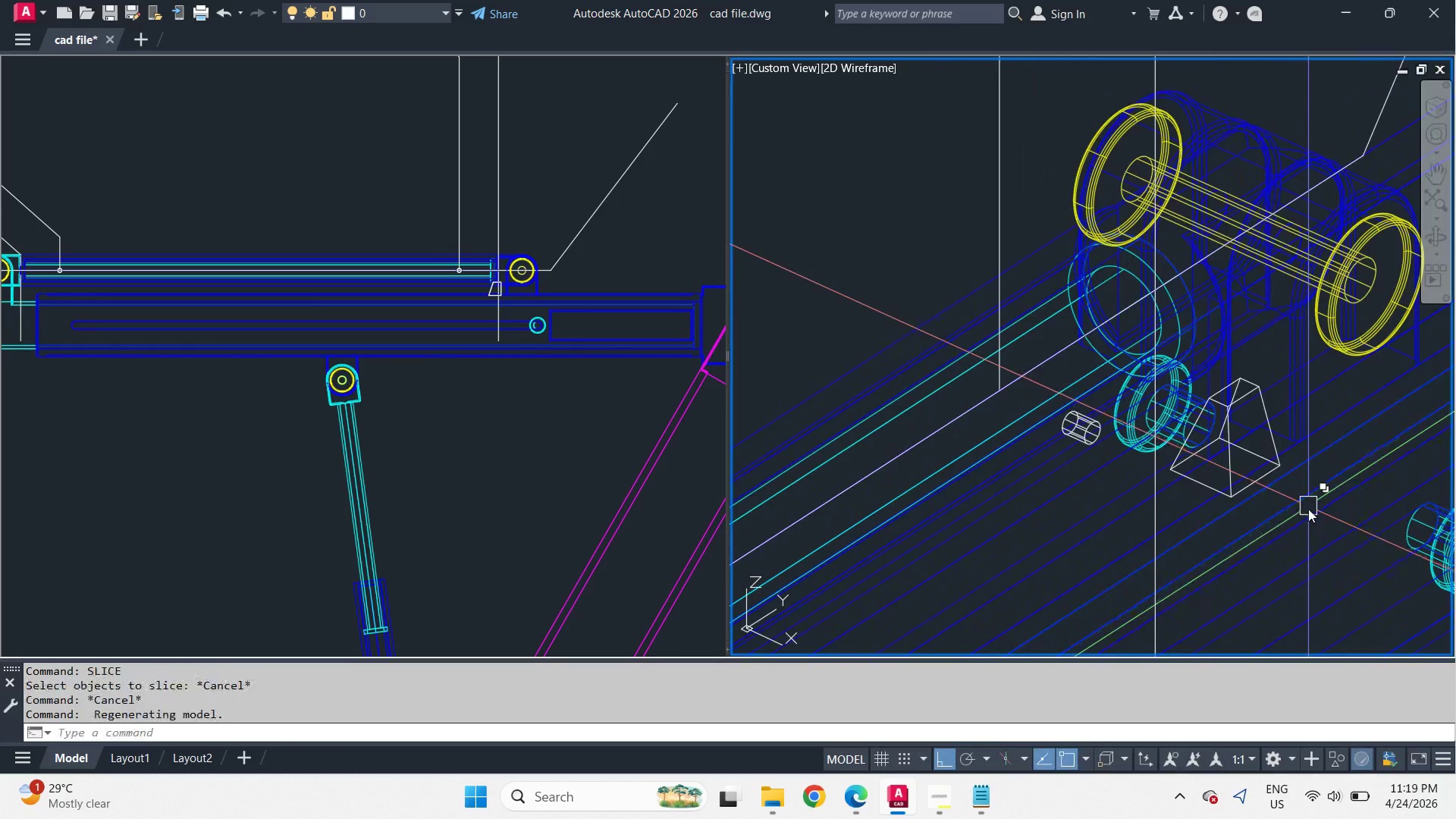 
type(vs s )
 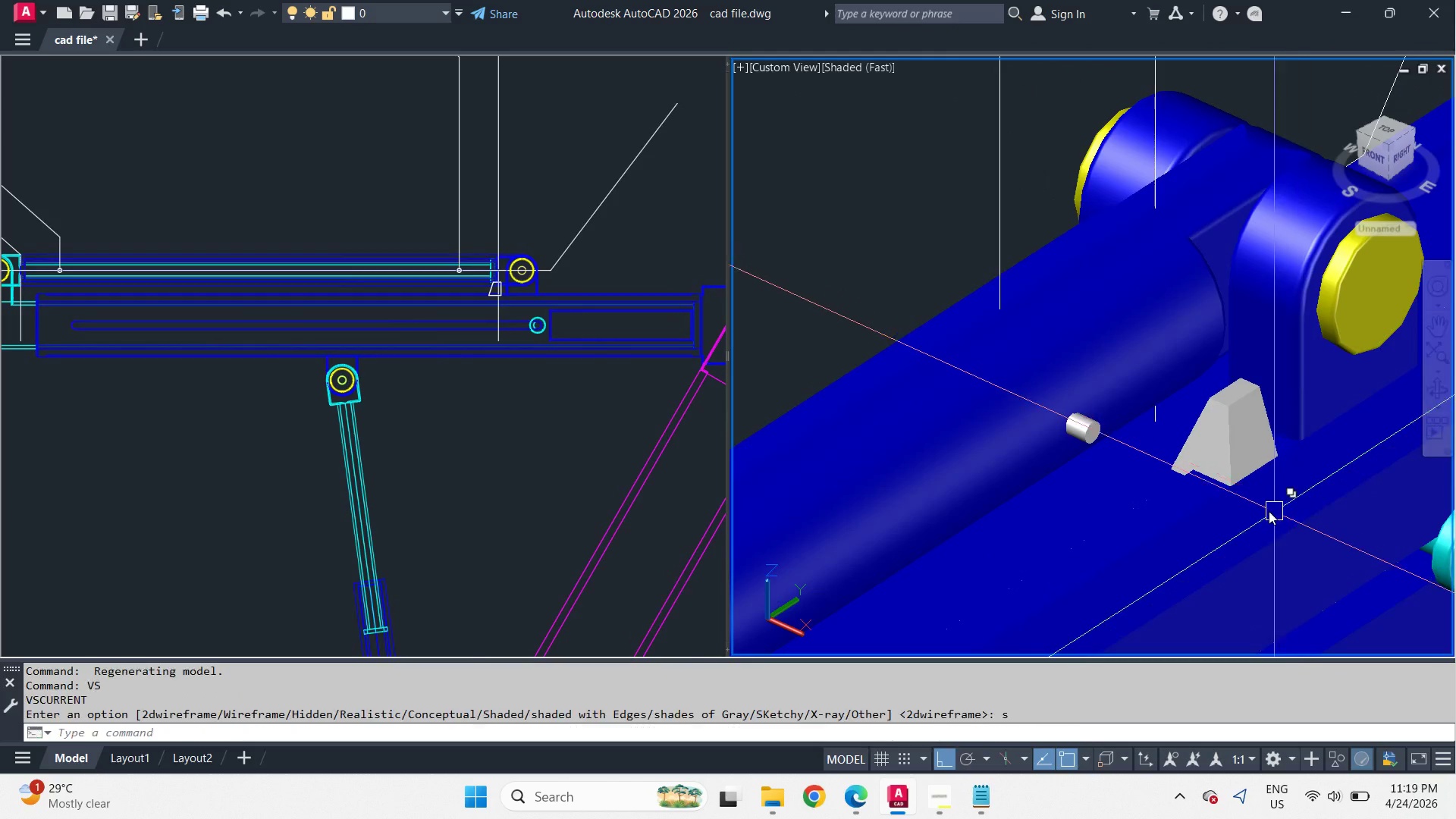 
hold_key(key=ShiftLeft, duration=3.25)
 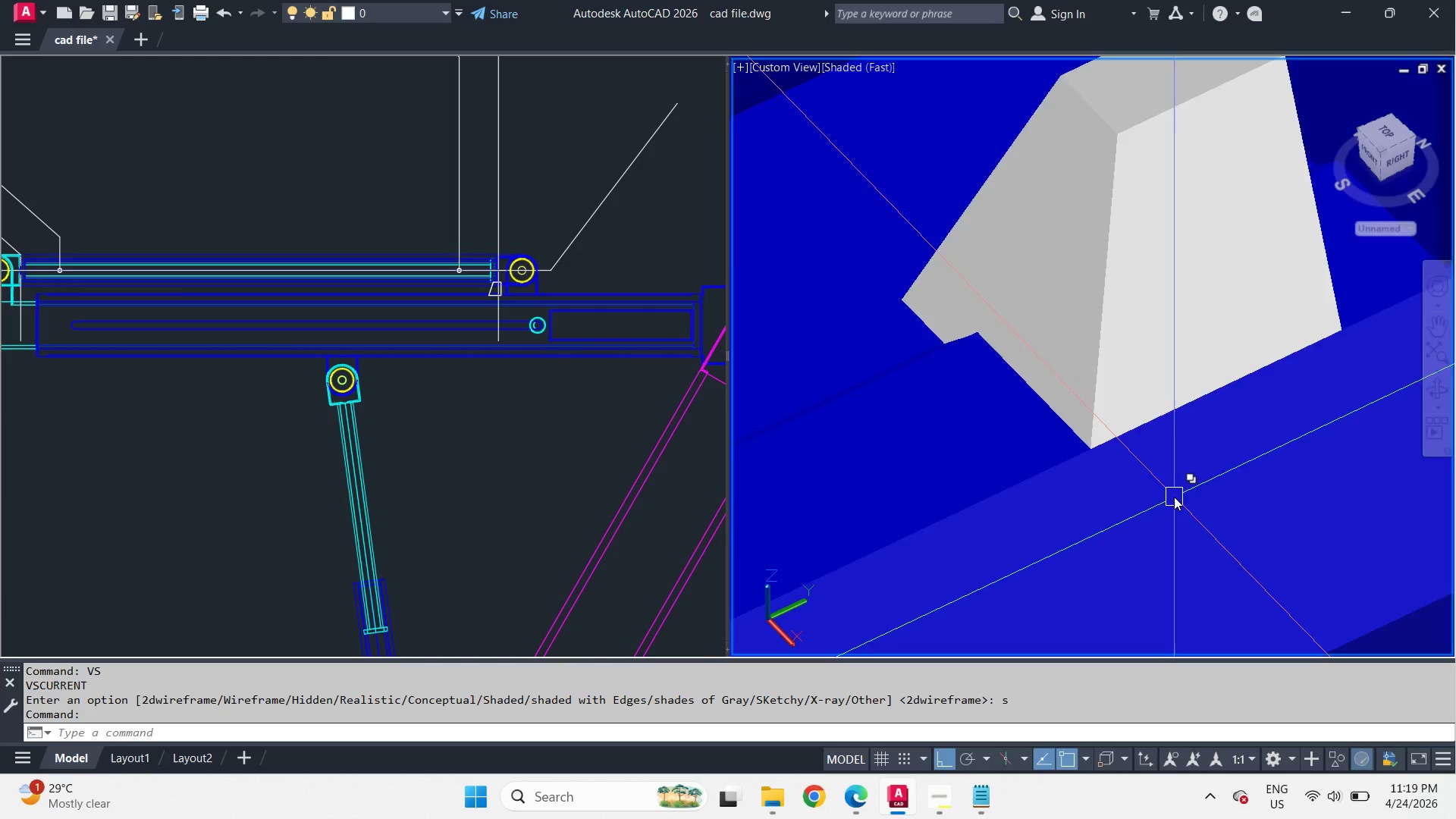 
scroll: coordinate [1256, 499], scroll_direction: up, amount: 4.0
 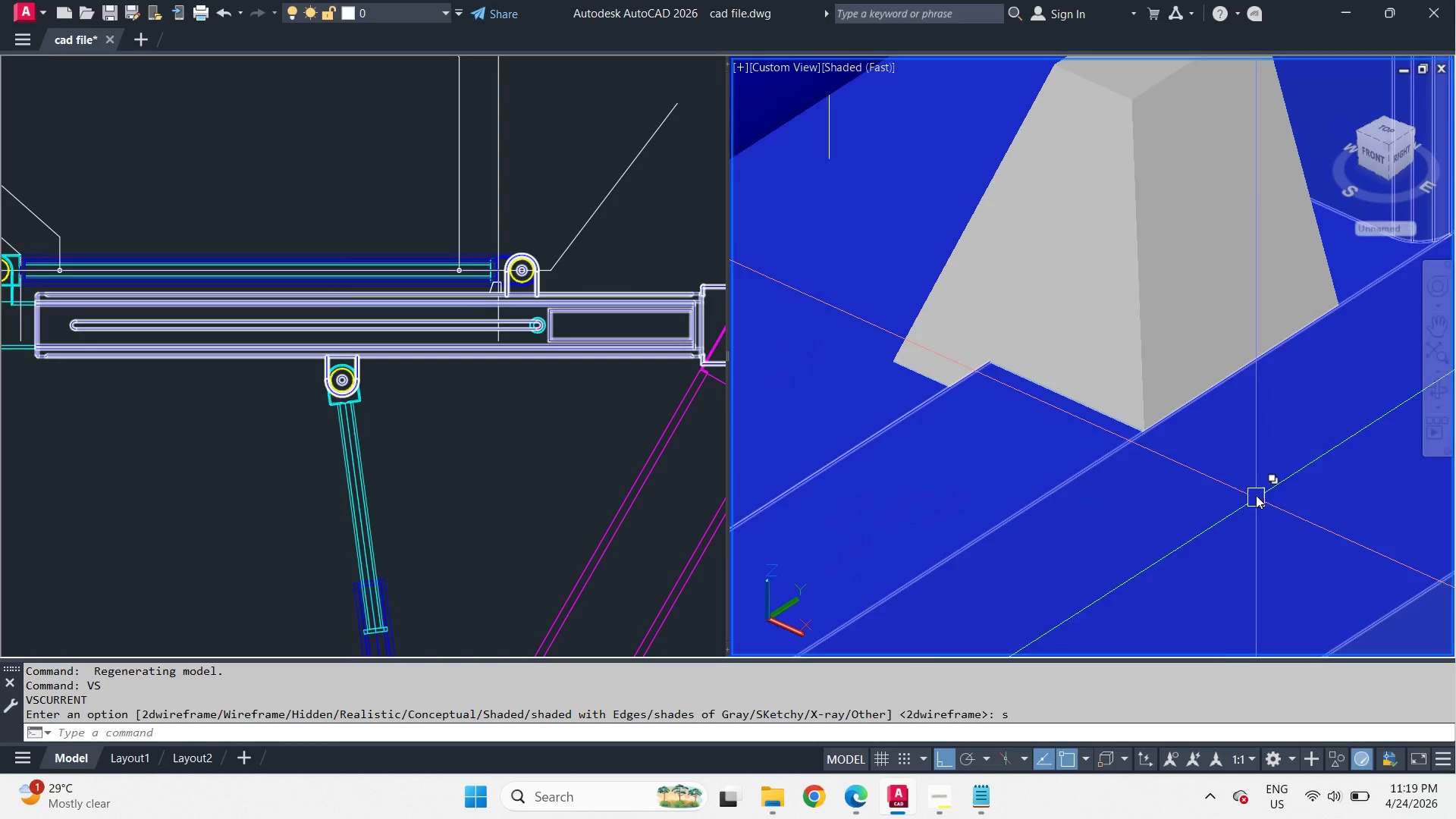 
scroll: coordinate [1174, 497], scroll_direction: down, amount: 2.0
 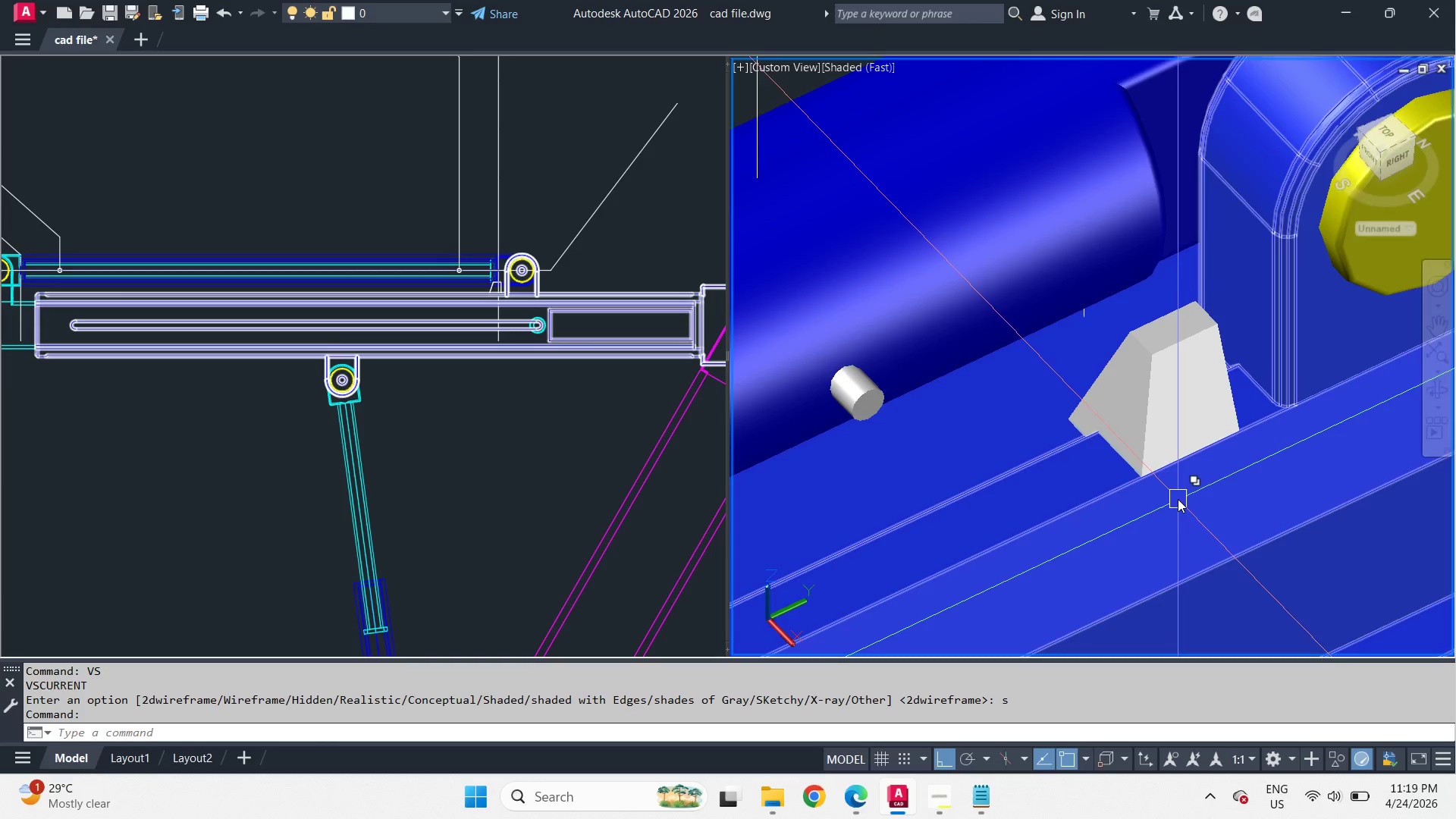 
scroll: coordinate [1178, 499], scroll_direction: up, amount: 1.0
 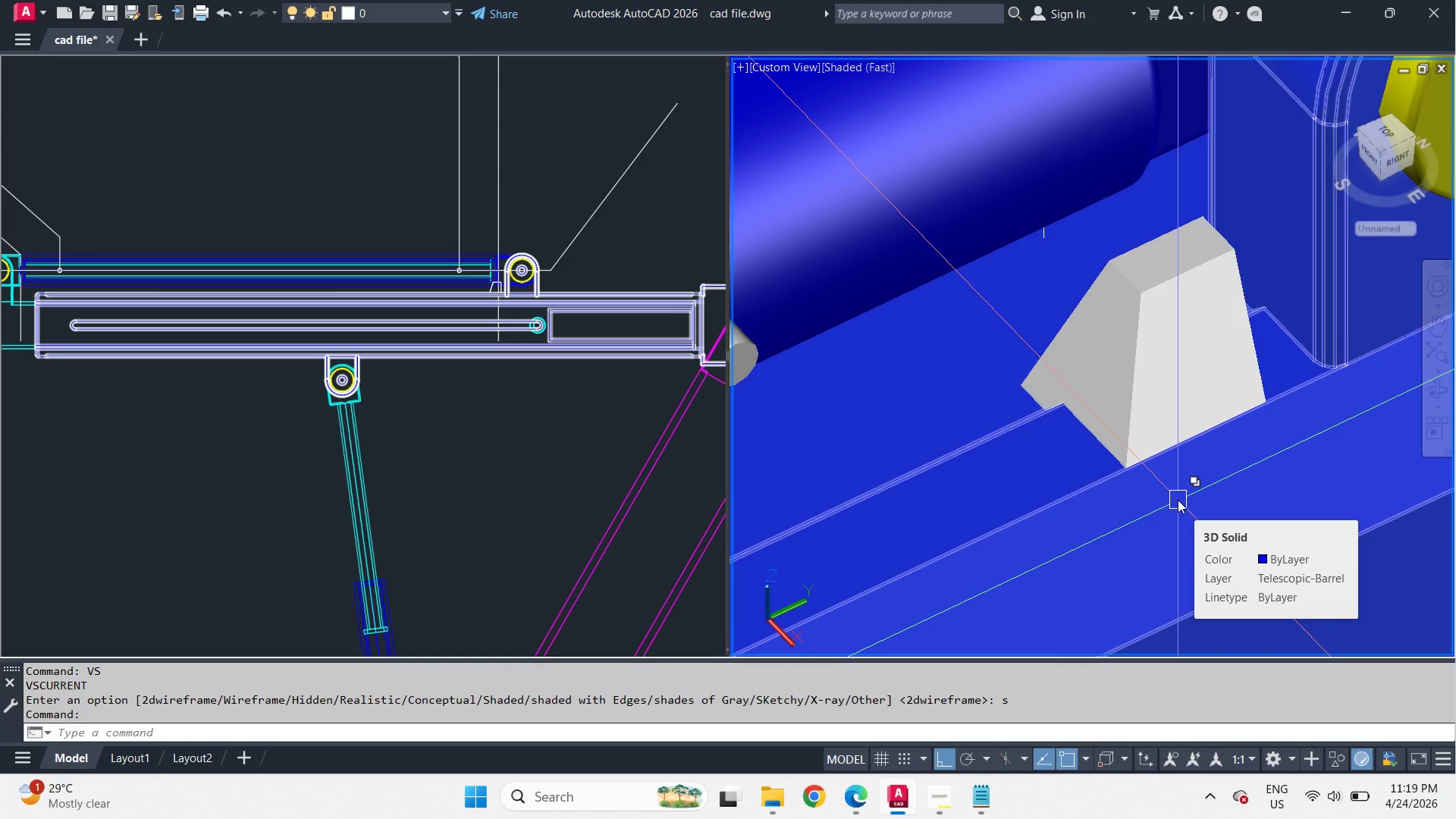 
scroll: coordinate [1188, 439], scroll_direction: down, amount: 2.0
 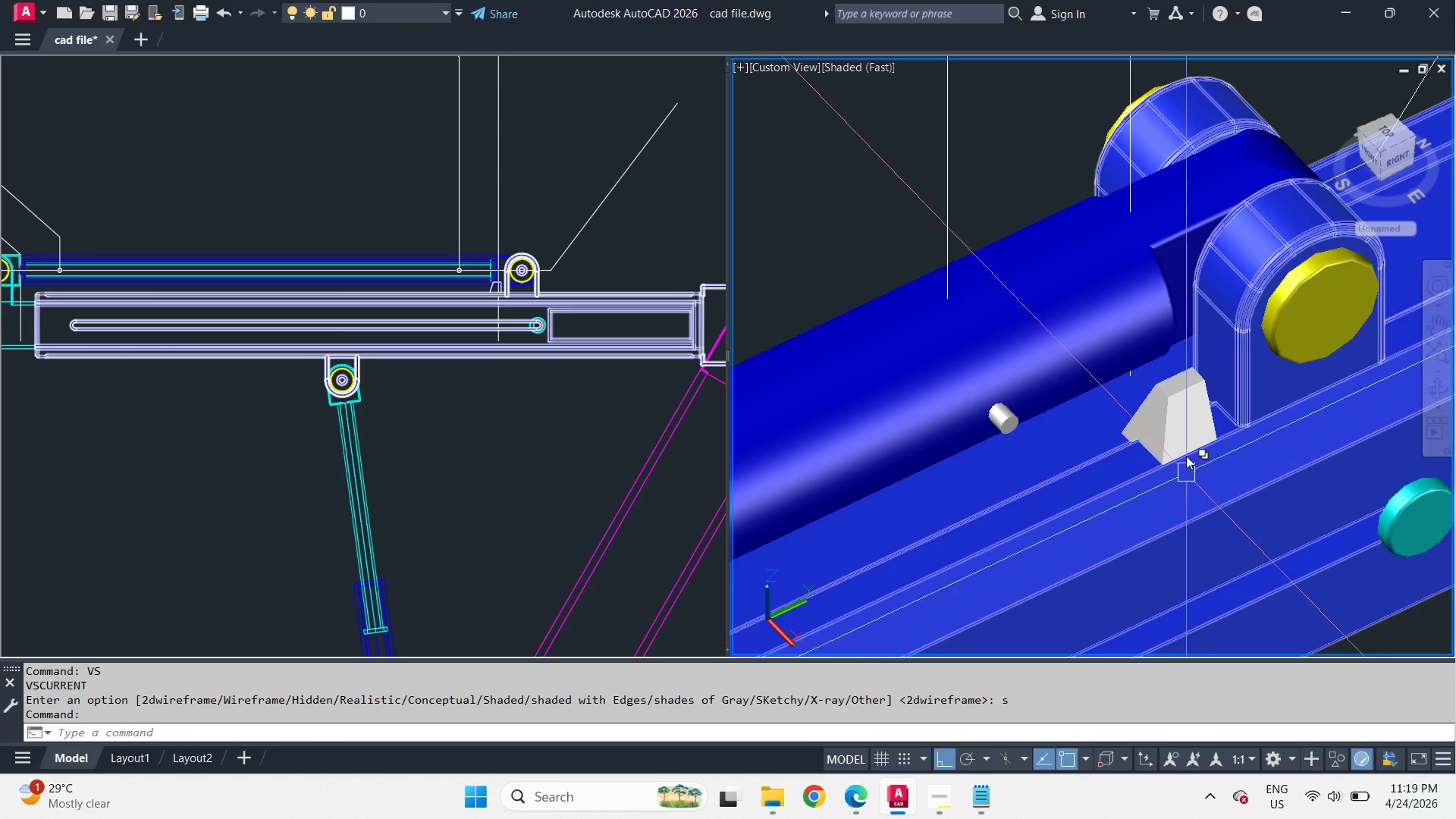 
scroll: coordinate [1175, 439], scroll_direction: up, amount: 2.0
 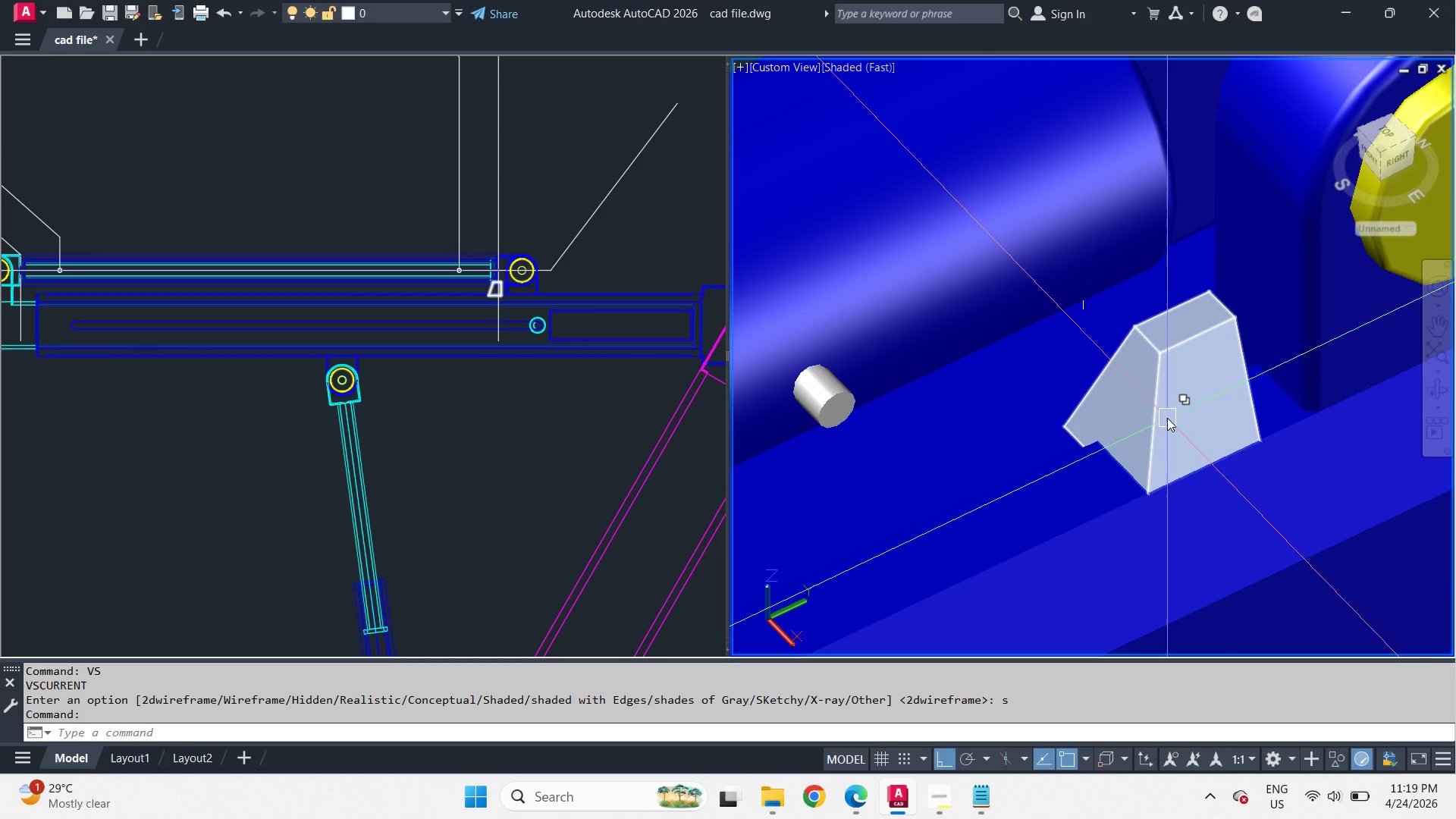 
key(Control+W)
 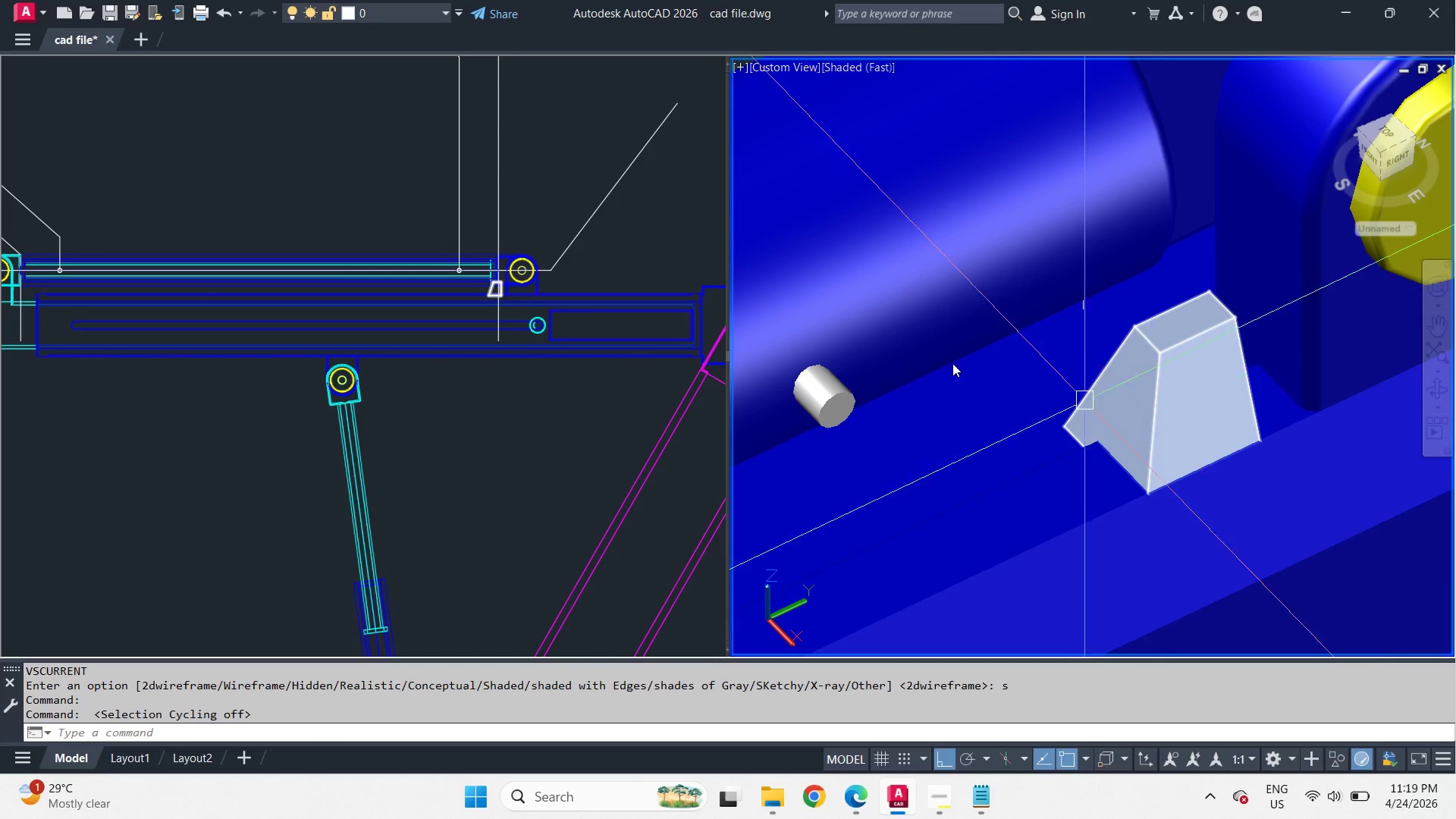 
key(Escape)
 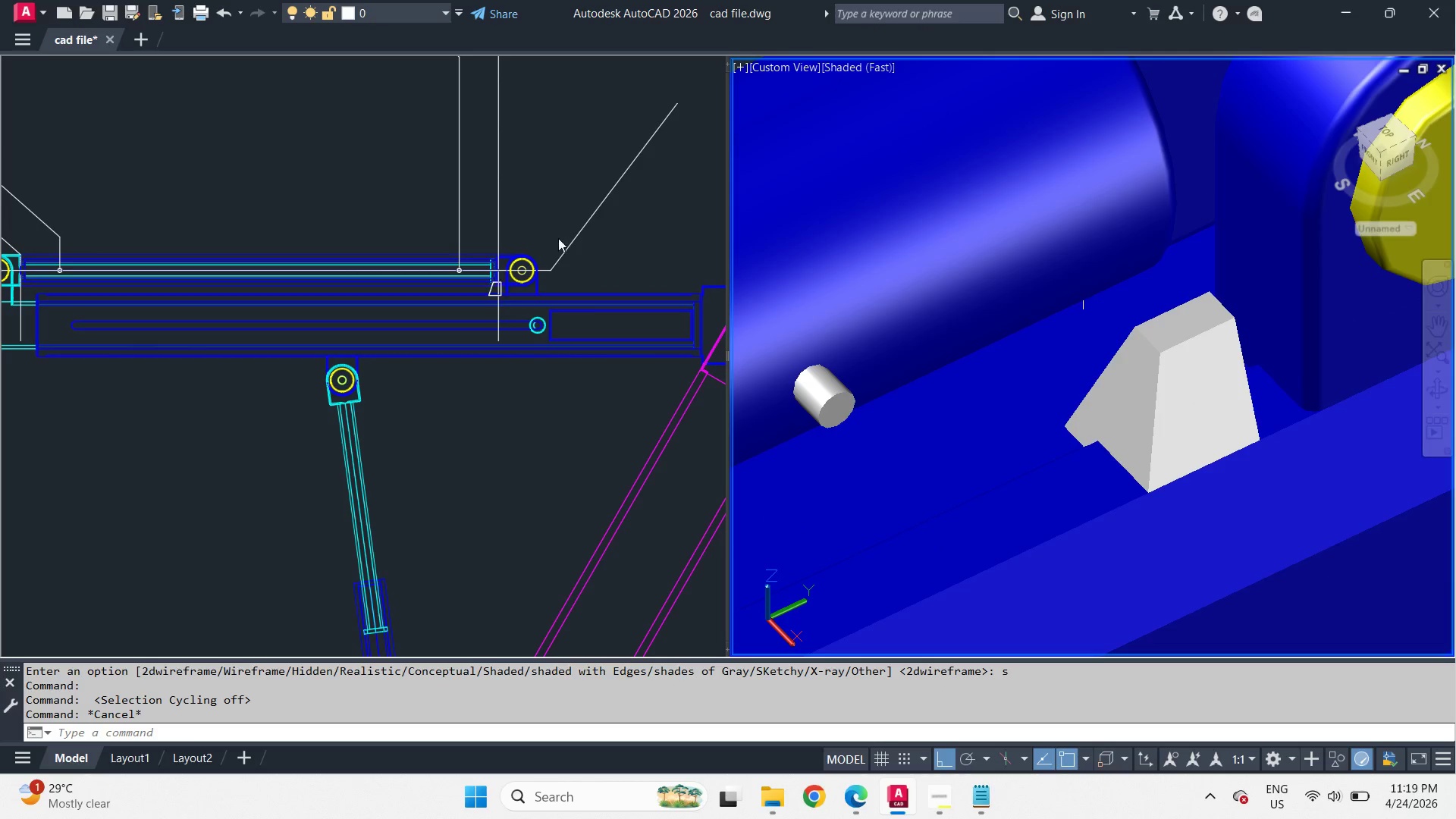 
left_click([532, 222])
 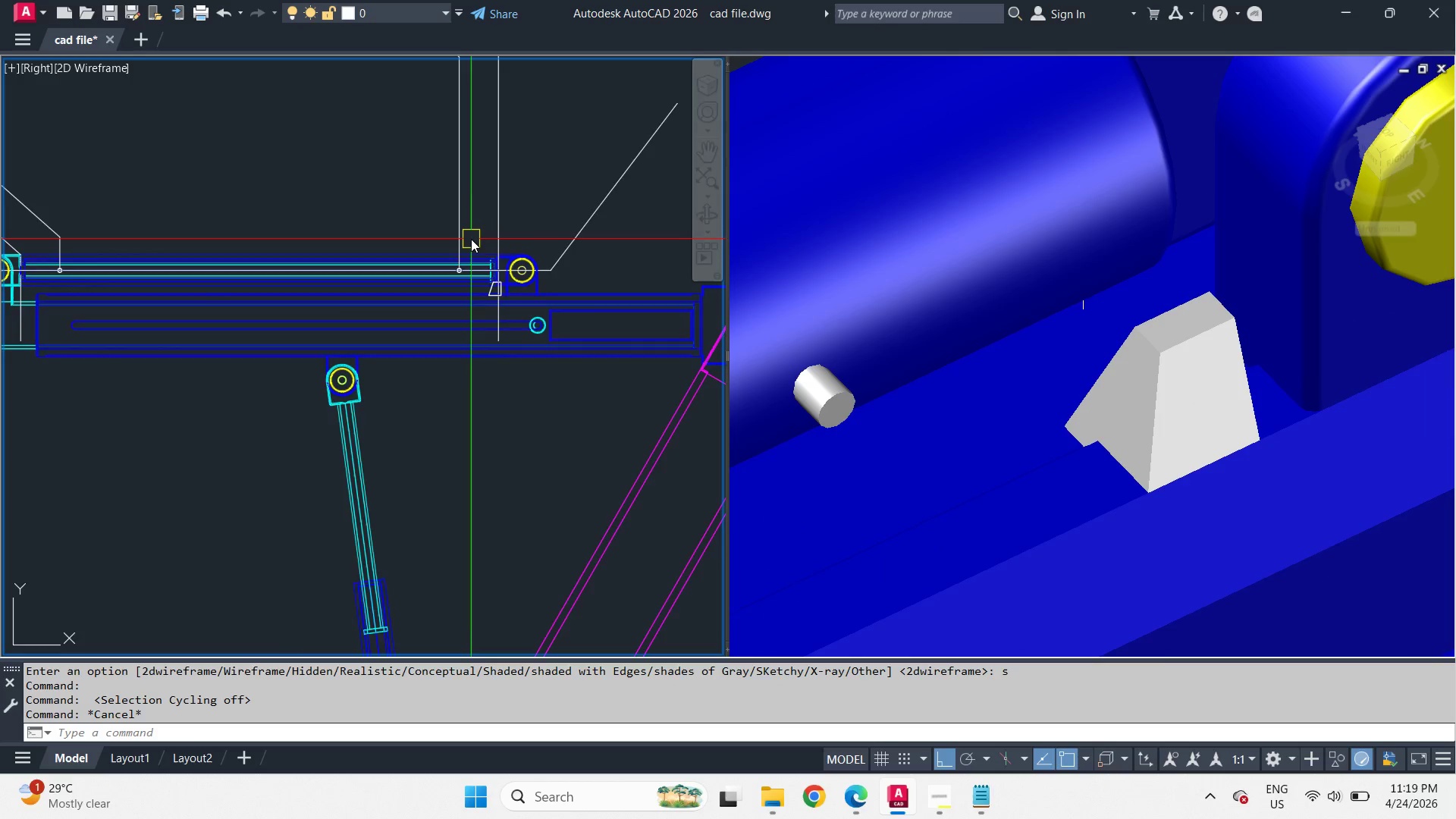 
scroll: coordinate [469, 239], scroll_direction: up, amount: 3.0
 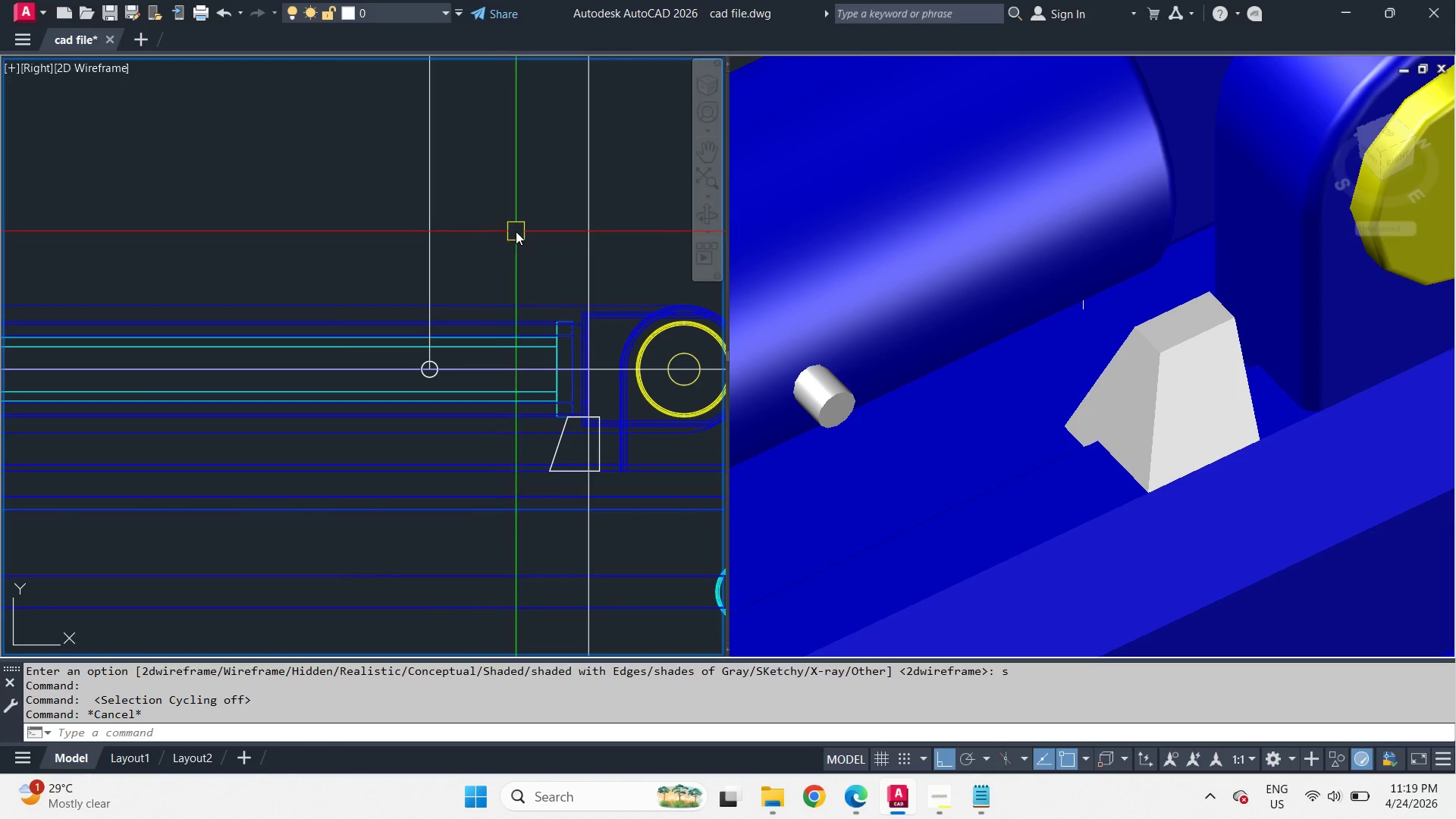 
scroll: coordinate [520, 228], scroll_direction: down, amount: 1.0
 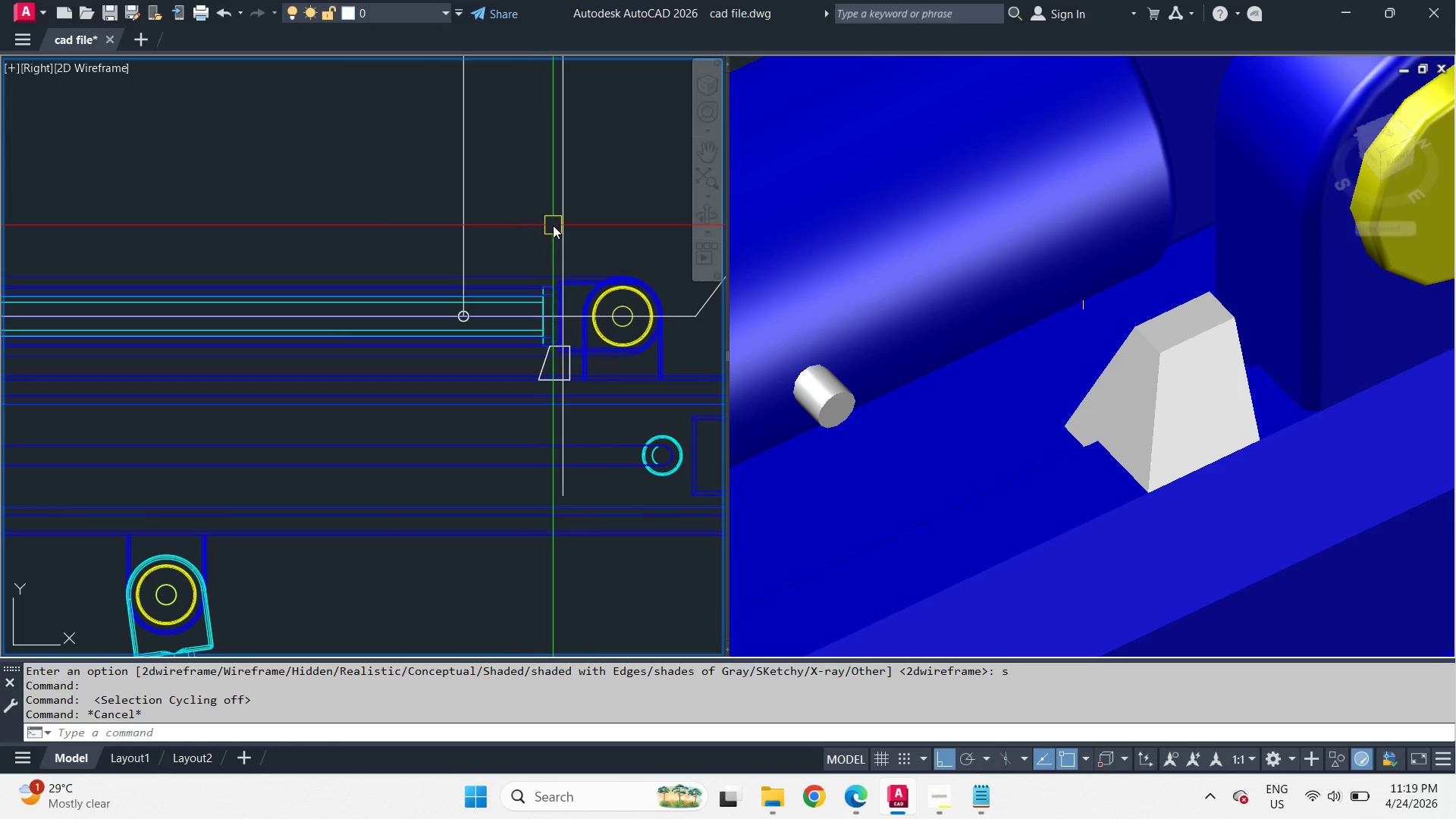 
left_click([565, 231])
 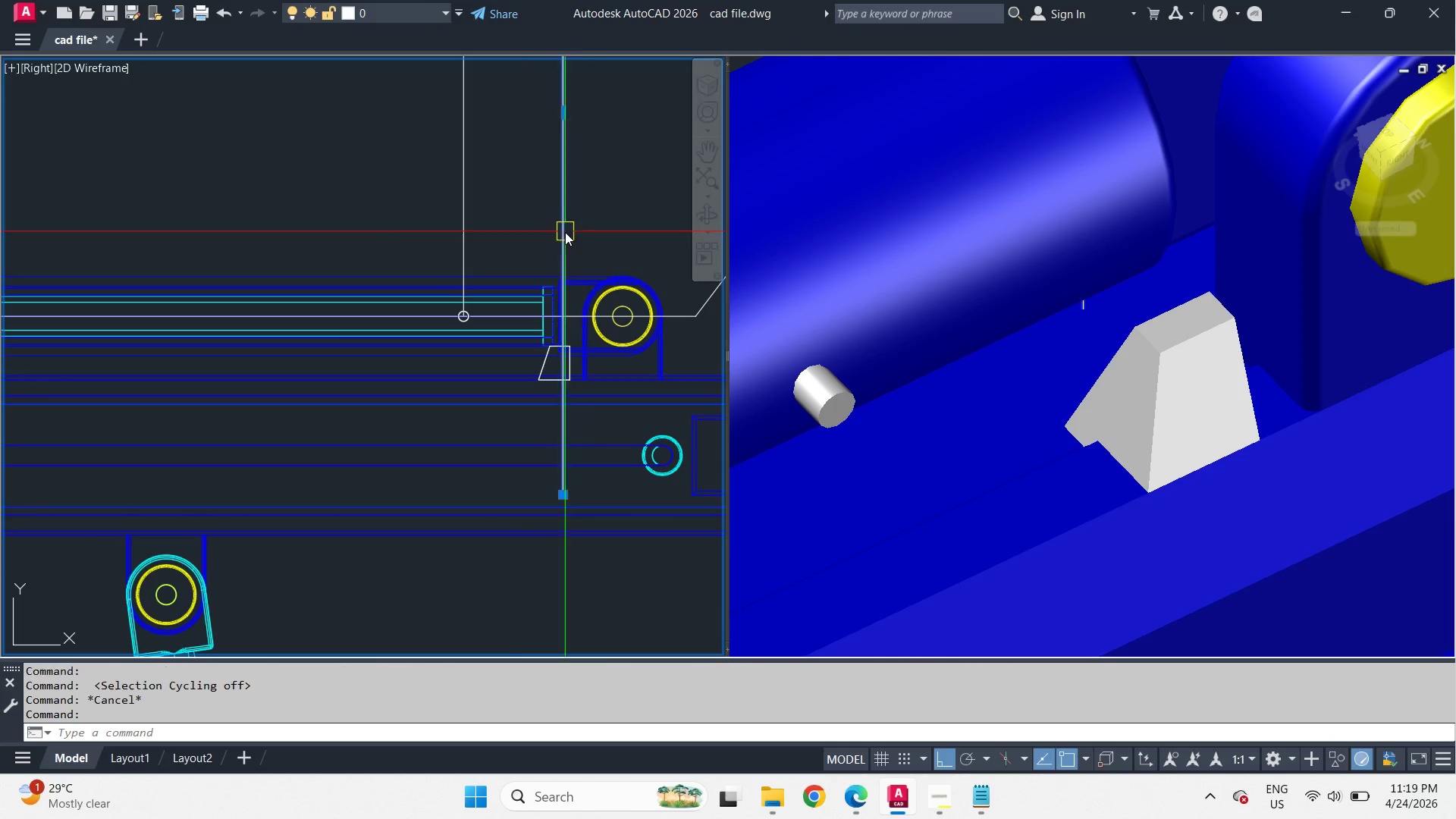 
key(E)
 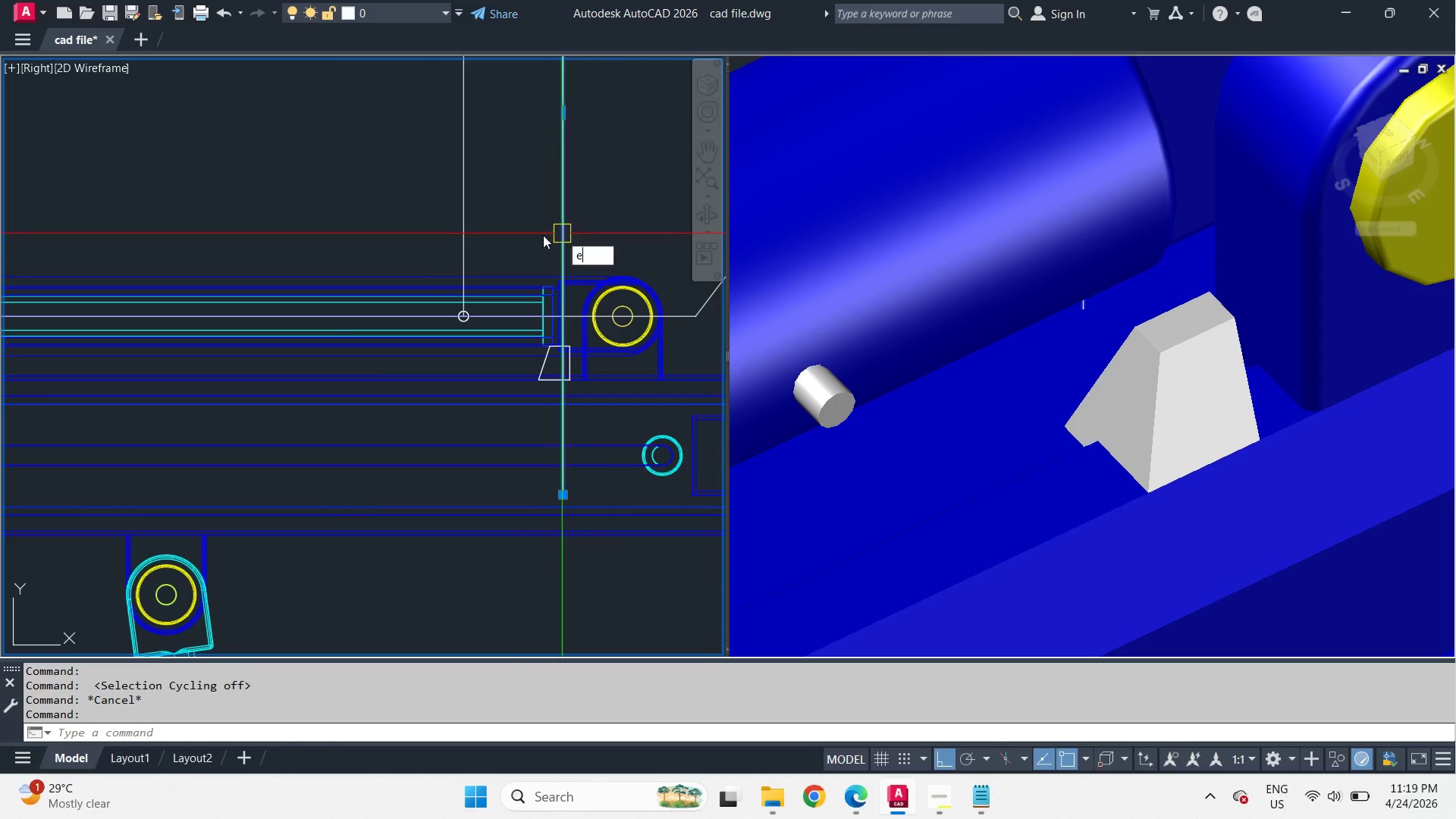 
key(Space)
 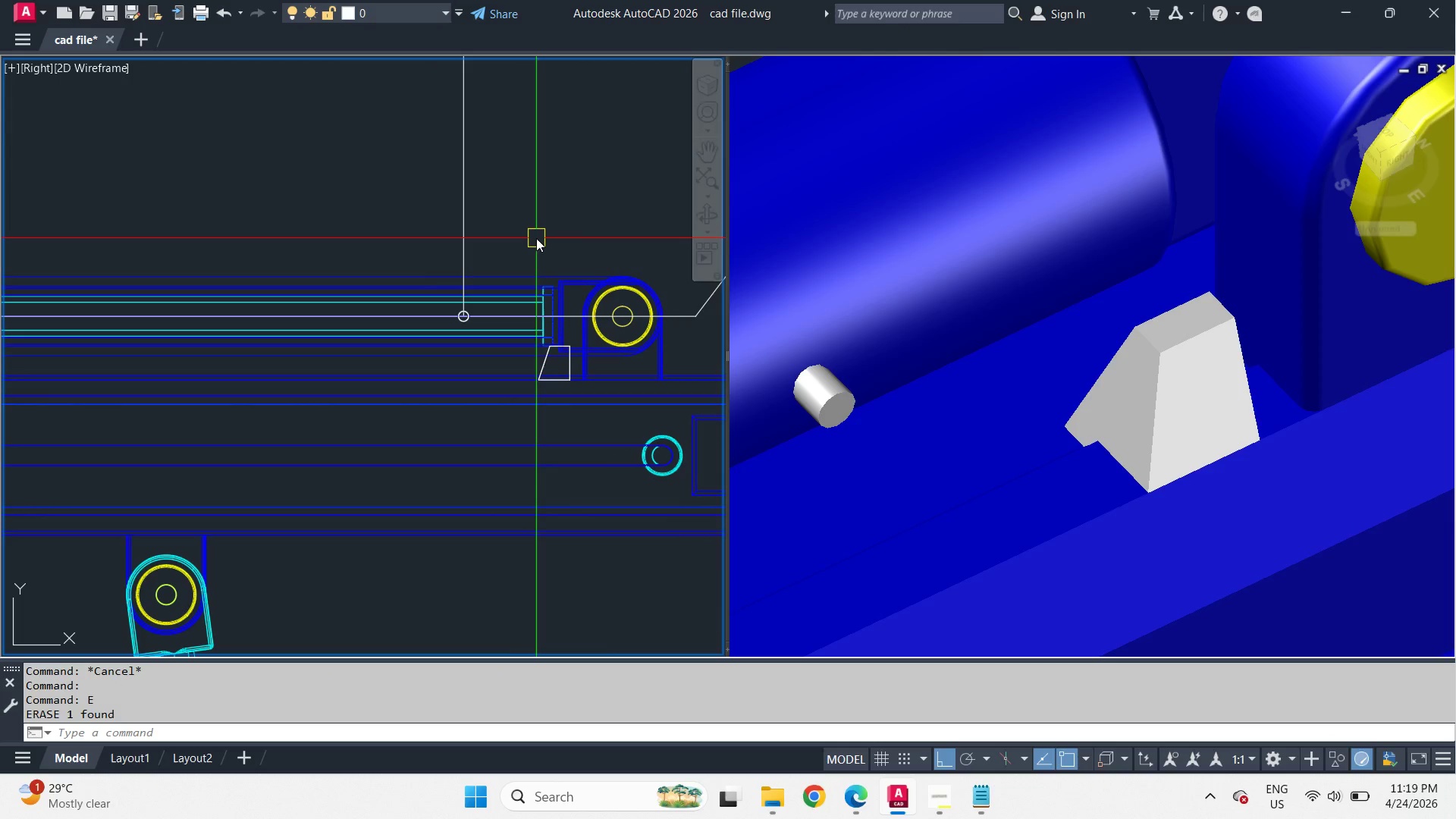 
key(Control+Z)
 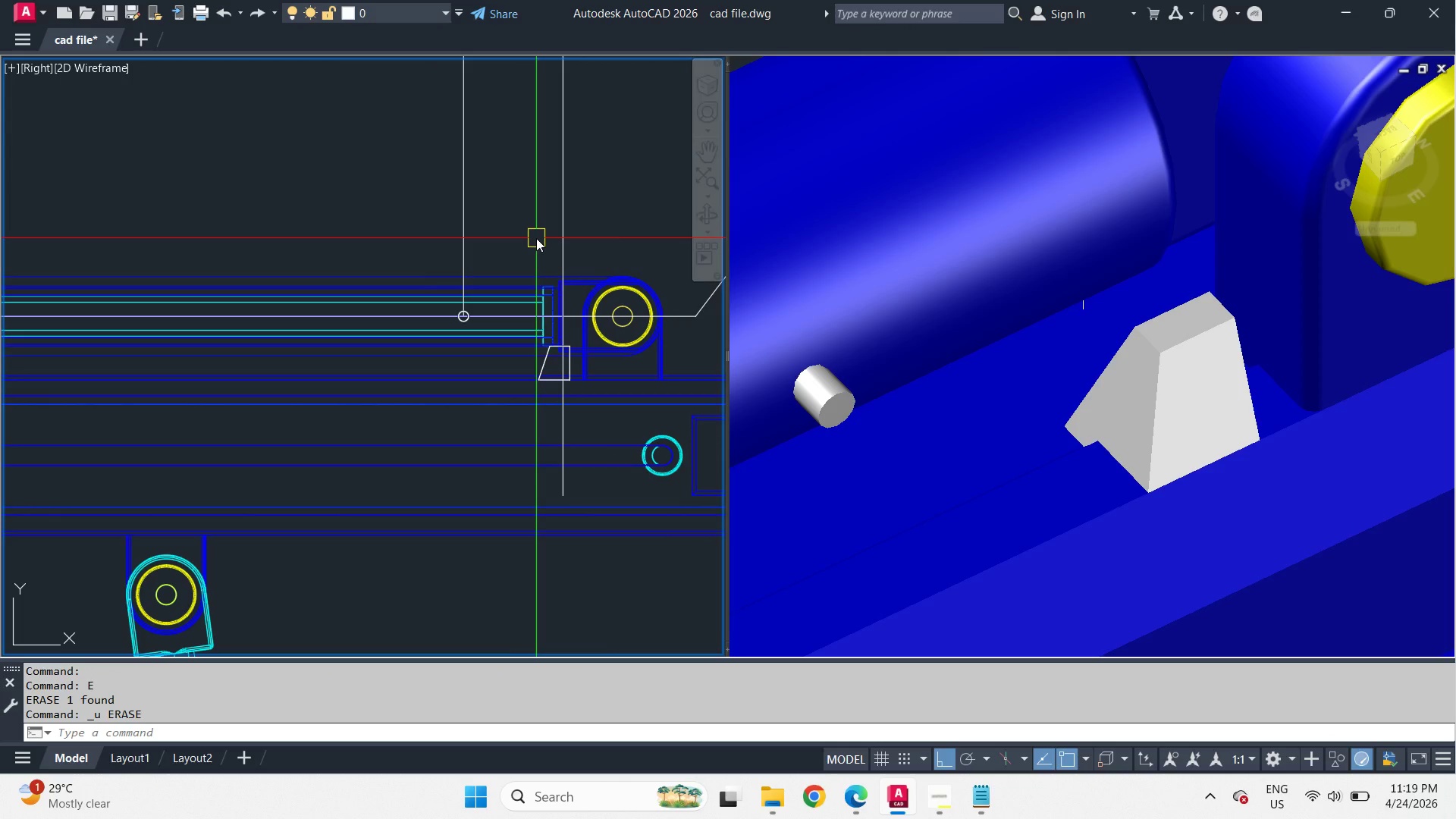 
key(O)
 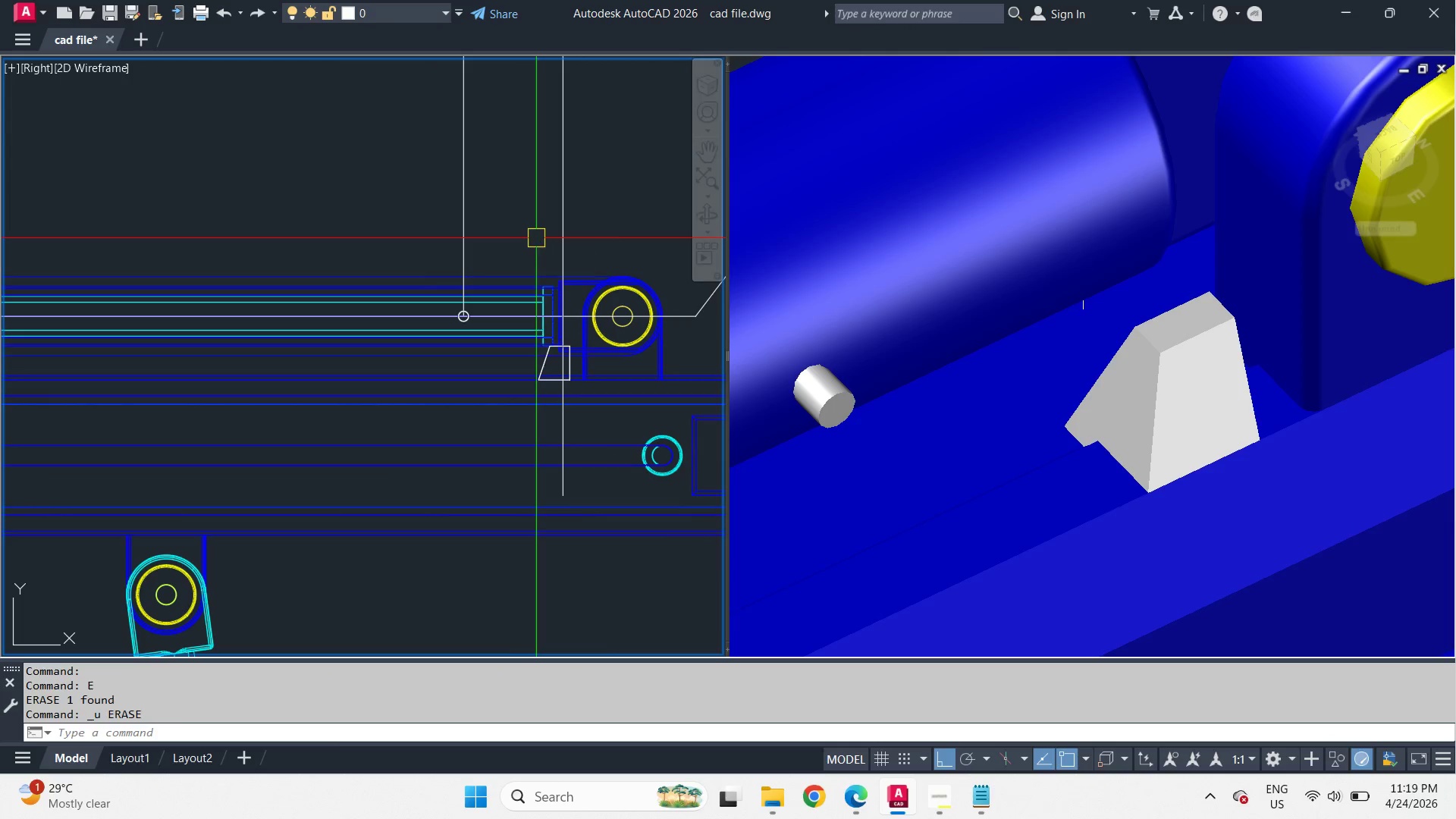 
key(Space)
 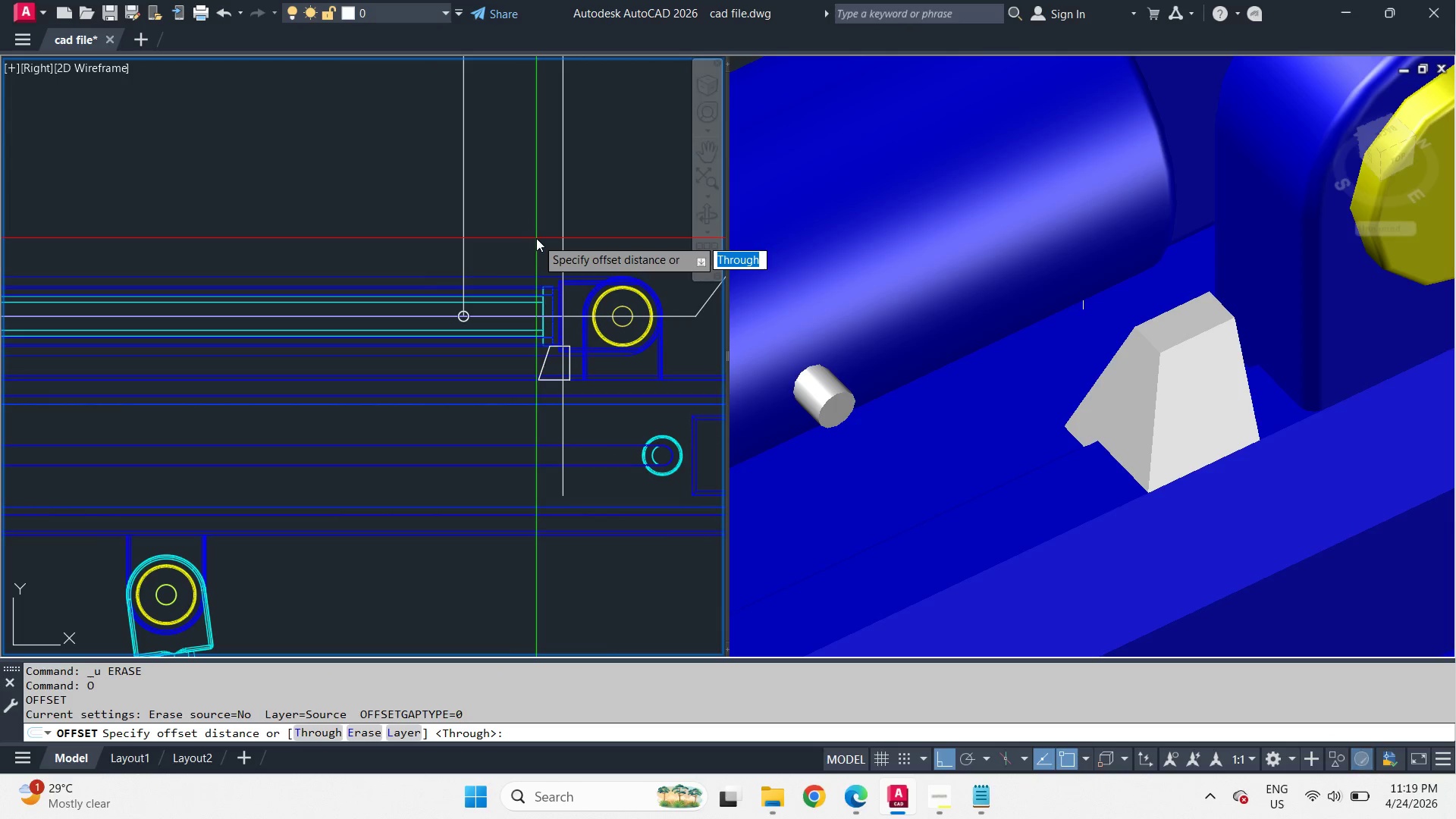 
key(T)
 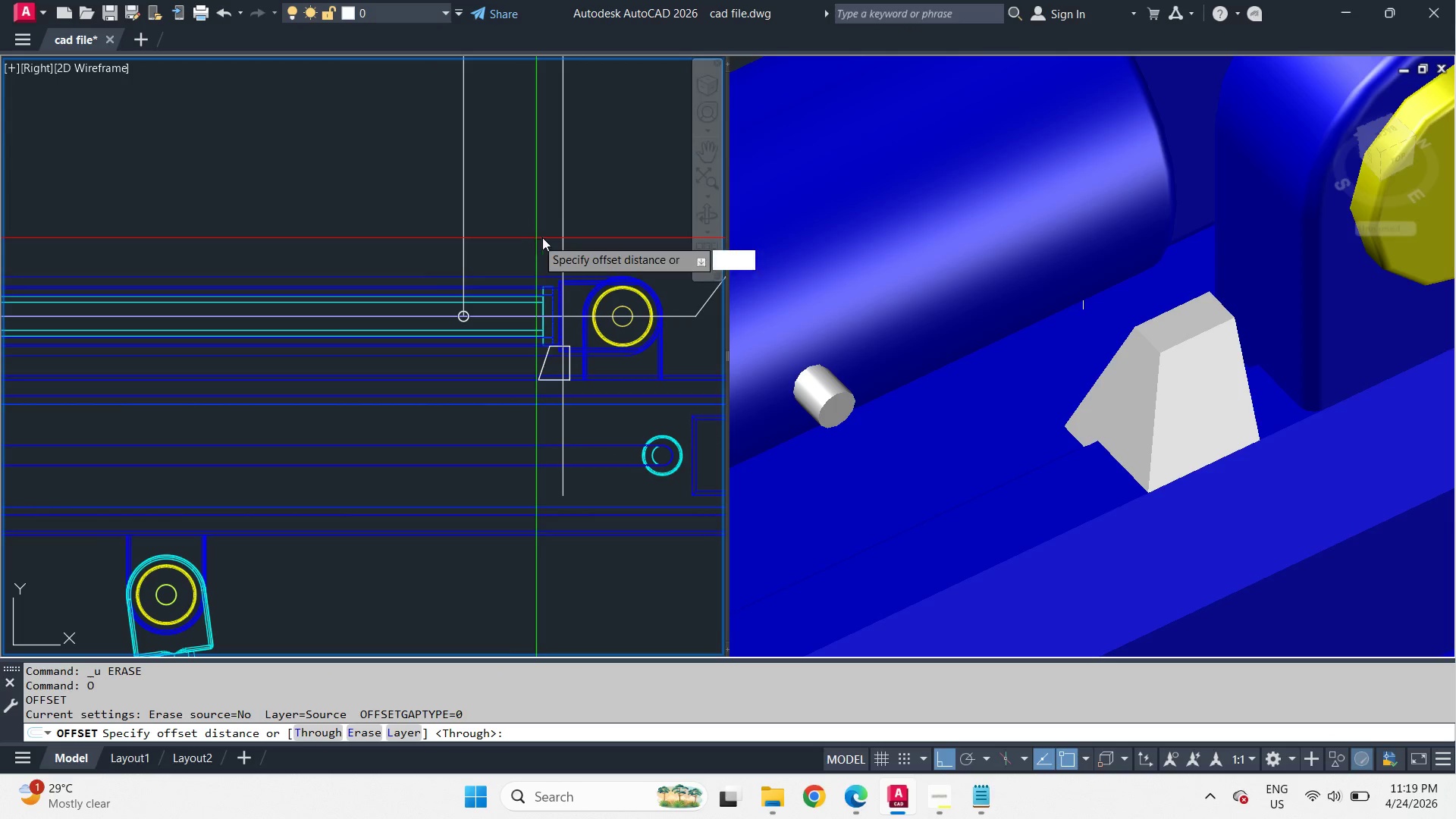 
key(Space)
 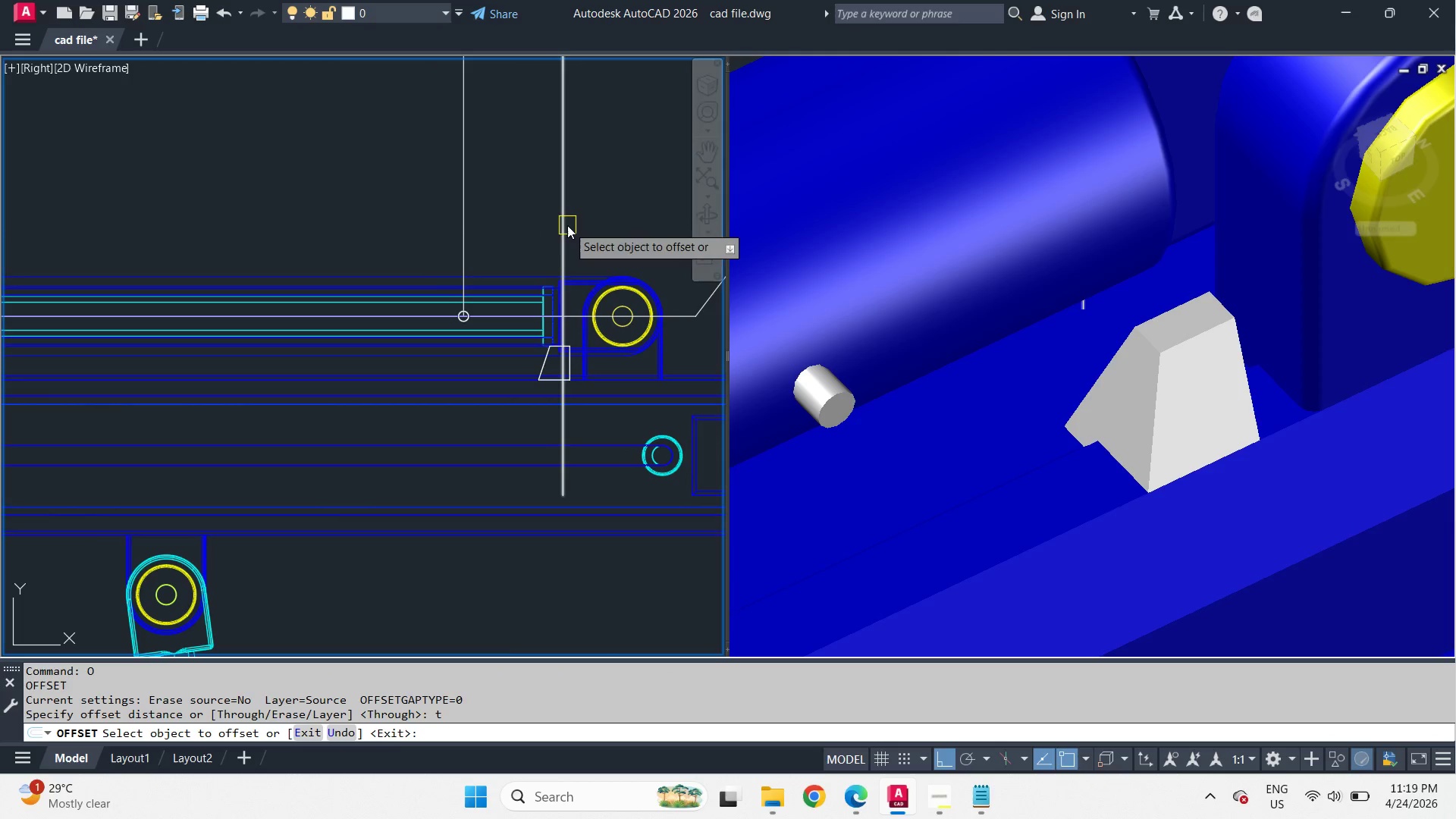 
left_click([567, 225])
 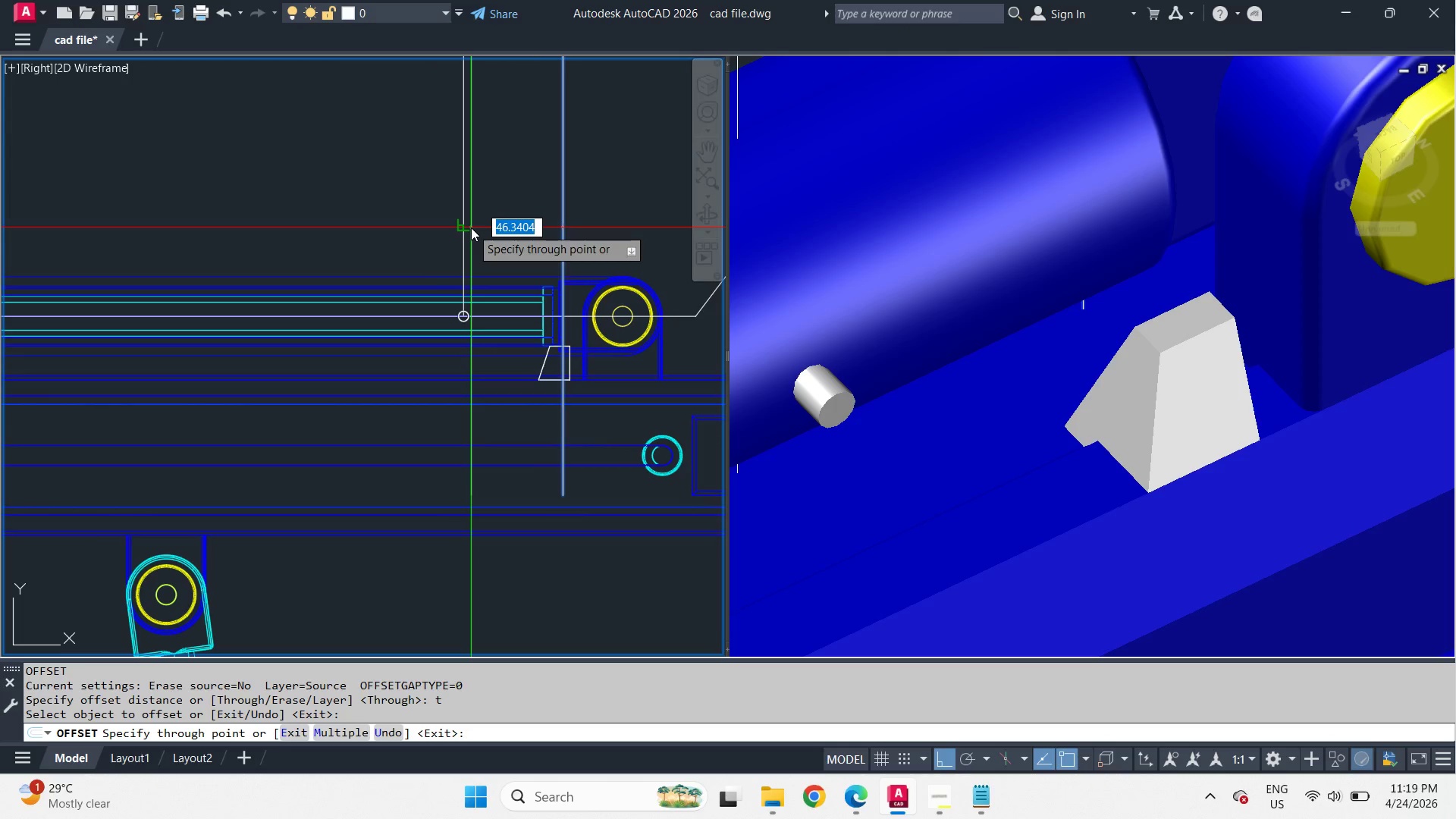 
left_click([471, 228])
 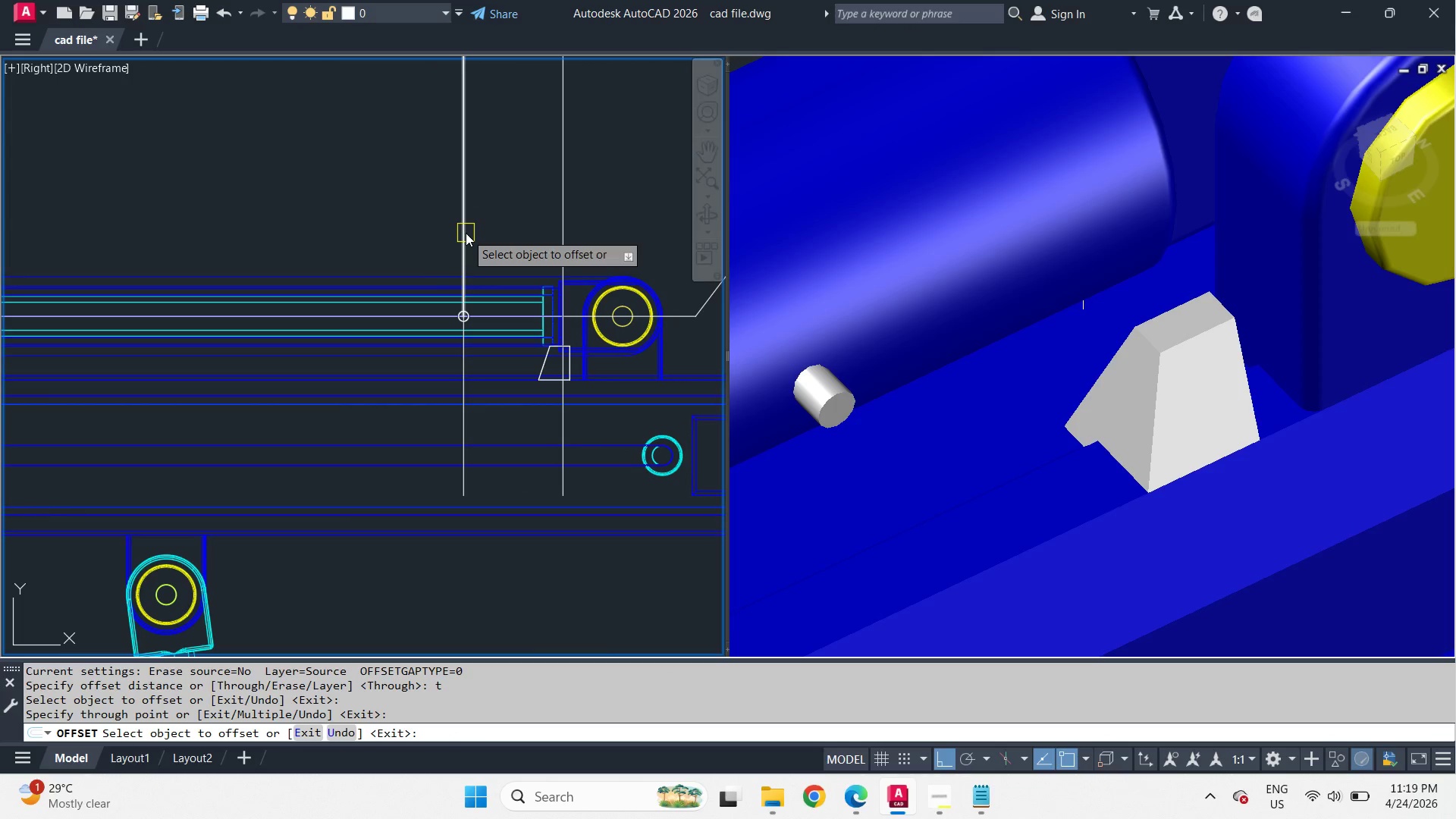 
left_click_drag(start_coordinate=[466, 233], to_coordinate=[471, 235])
 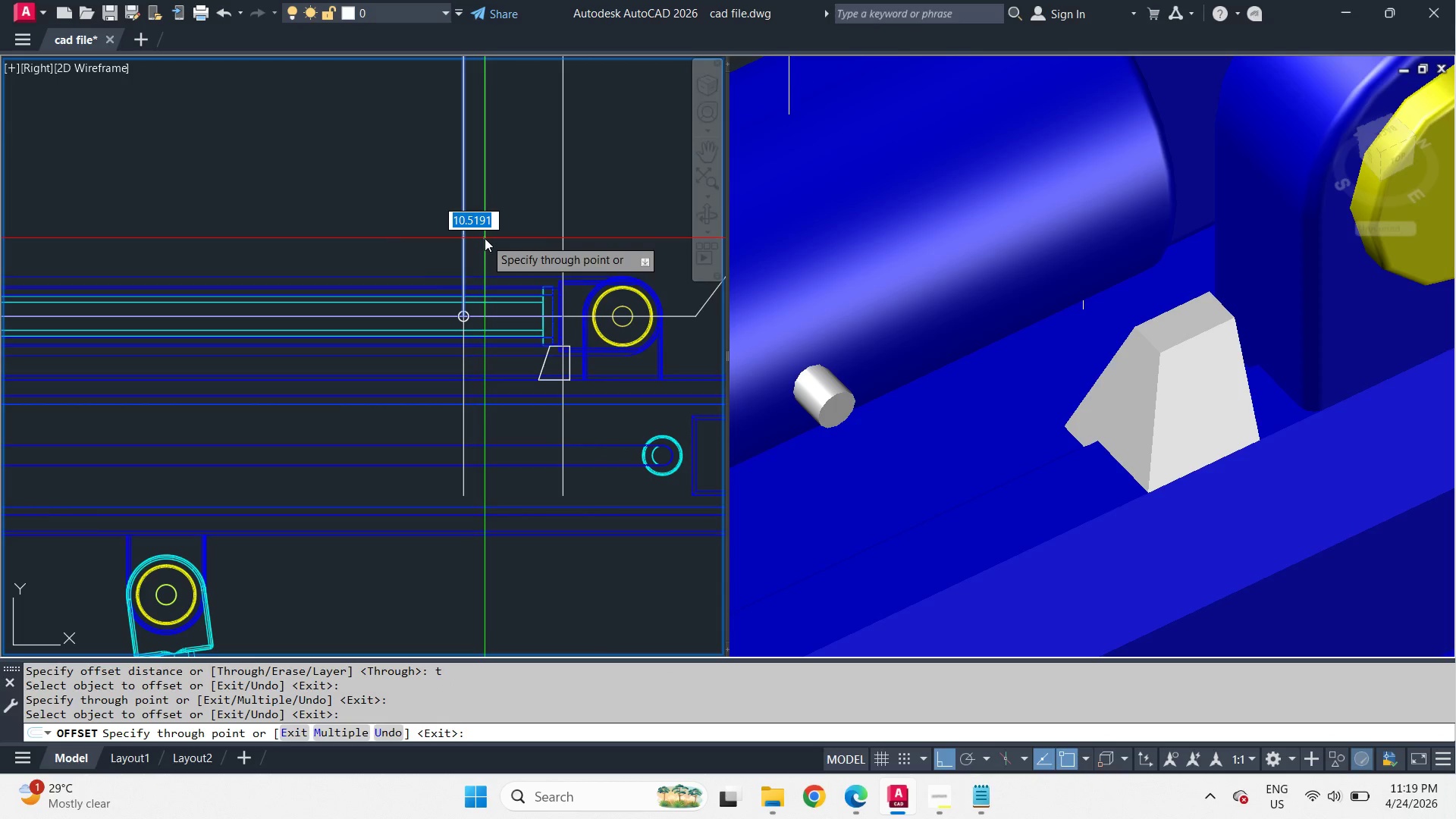 
key(Escape)
 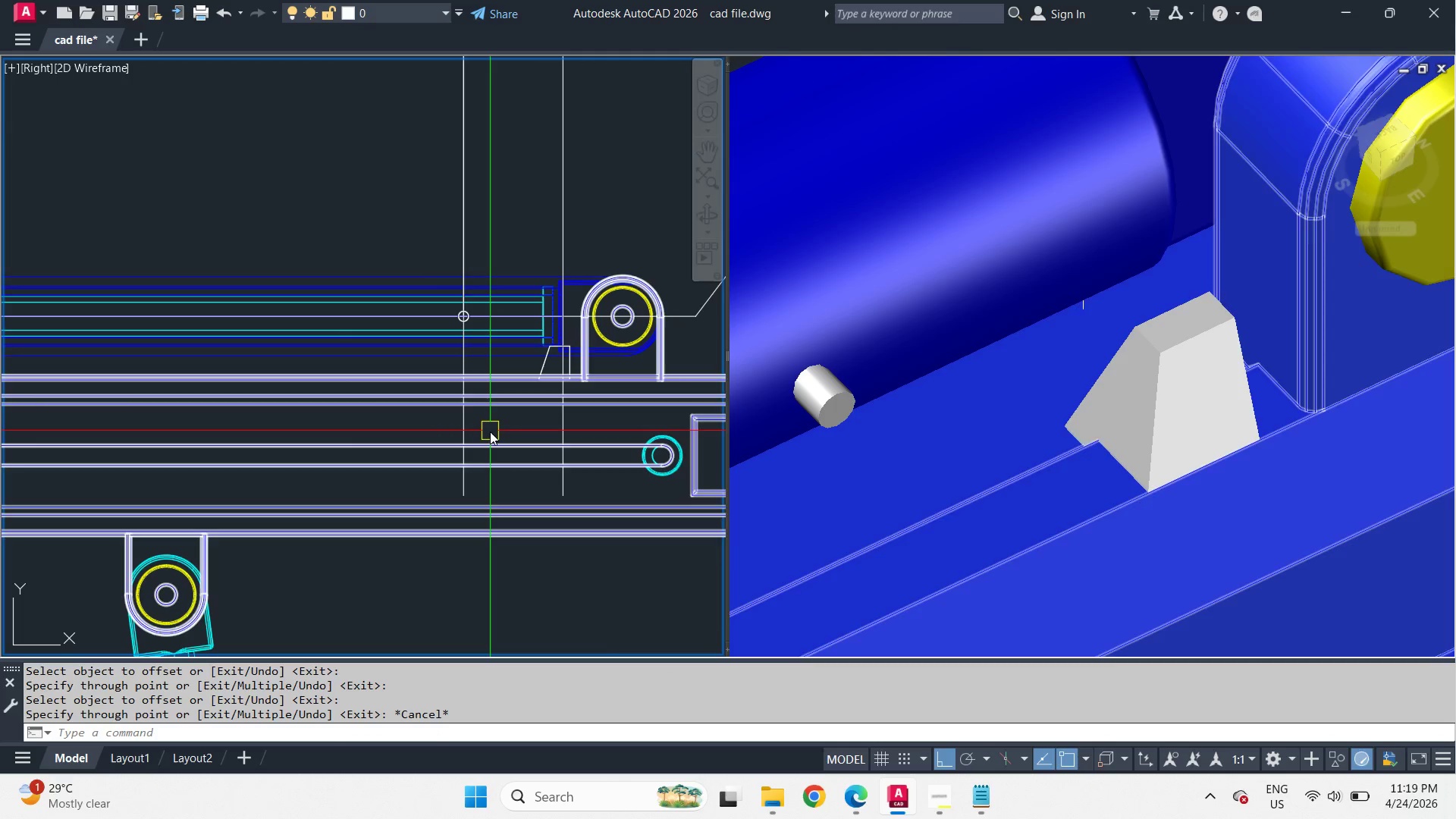 
key(O)
 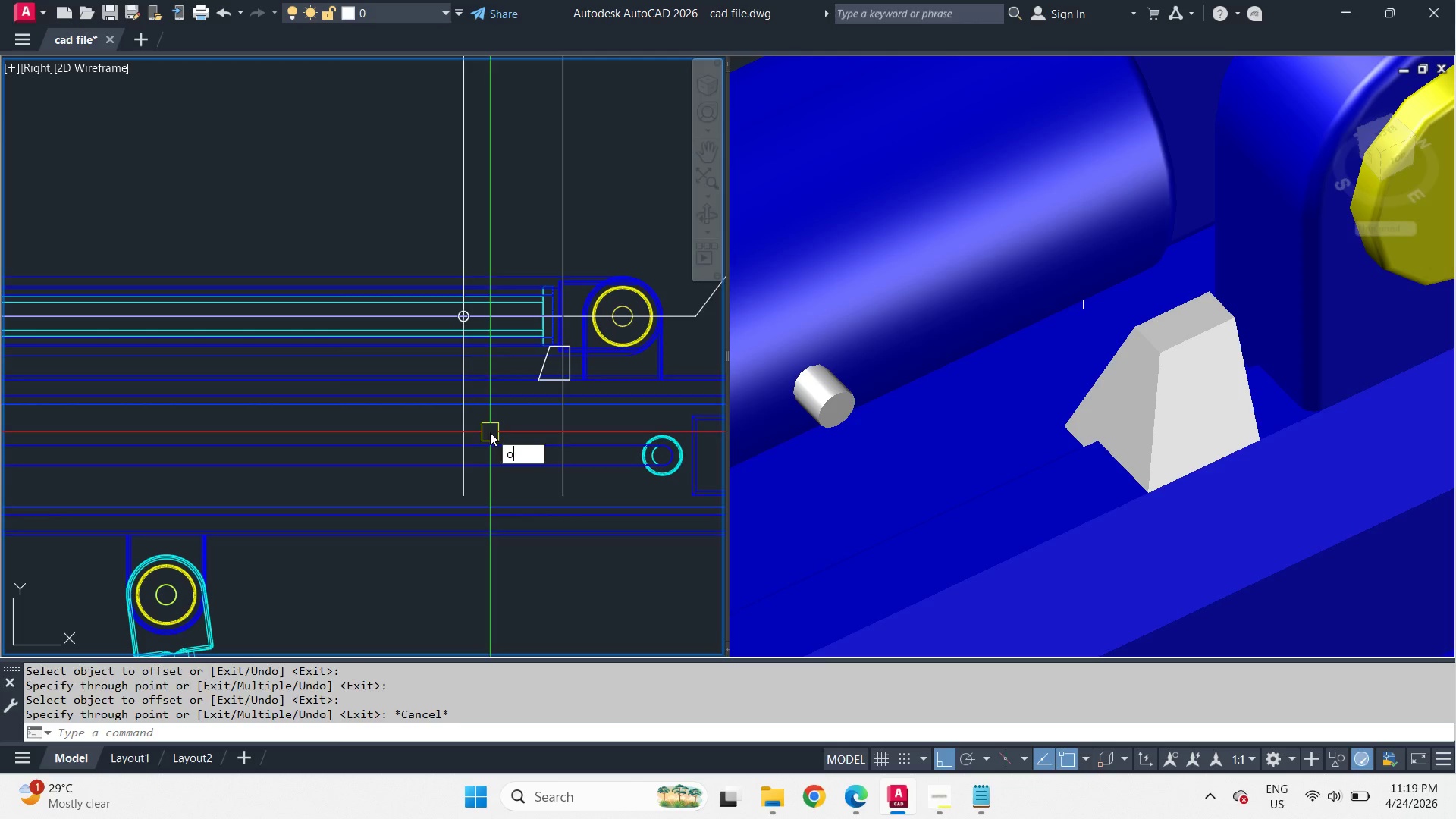 
key(Space)
 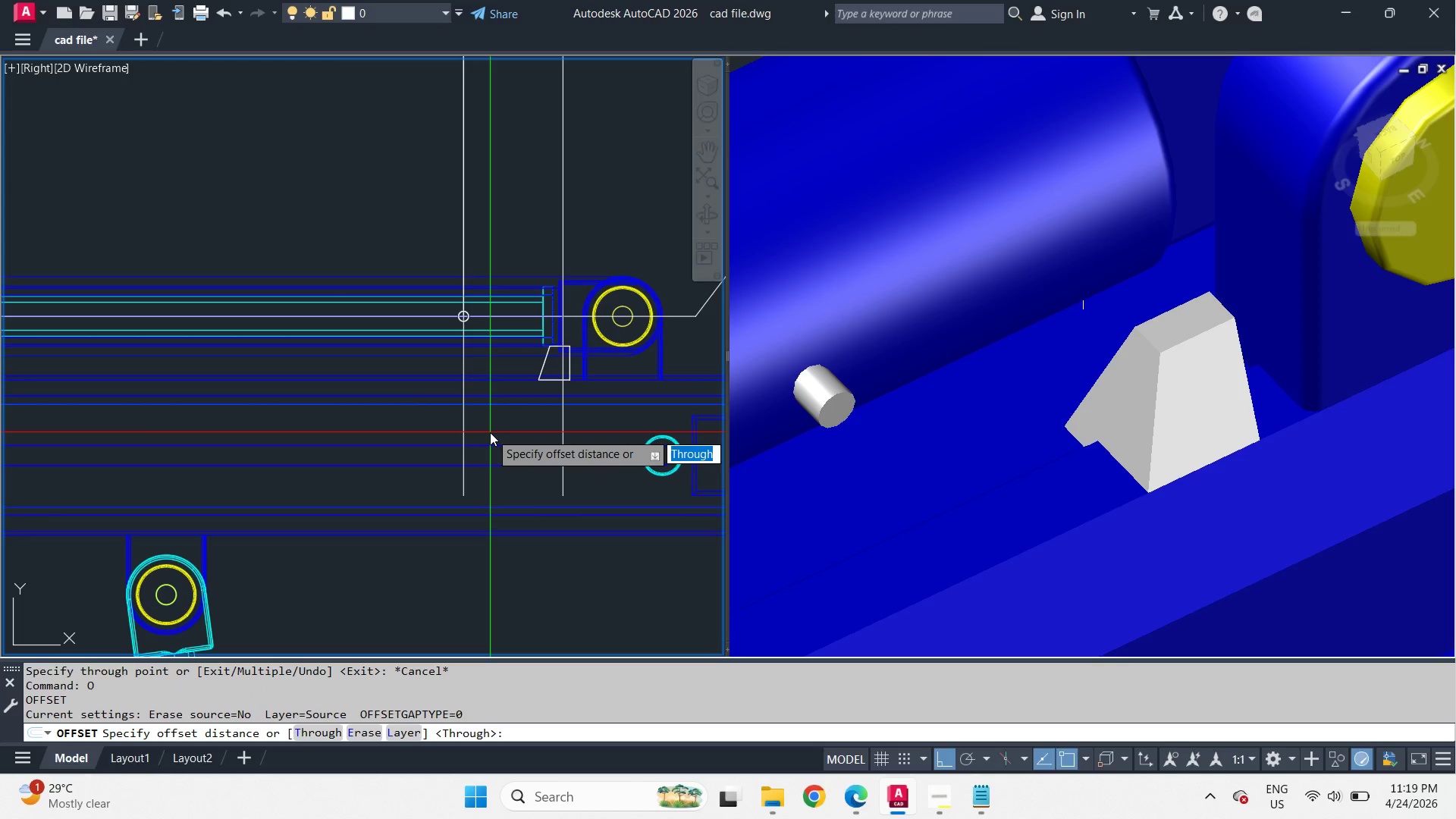 
key(T)
 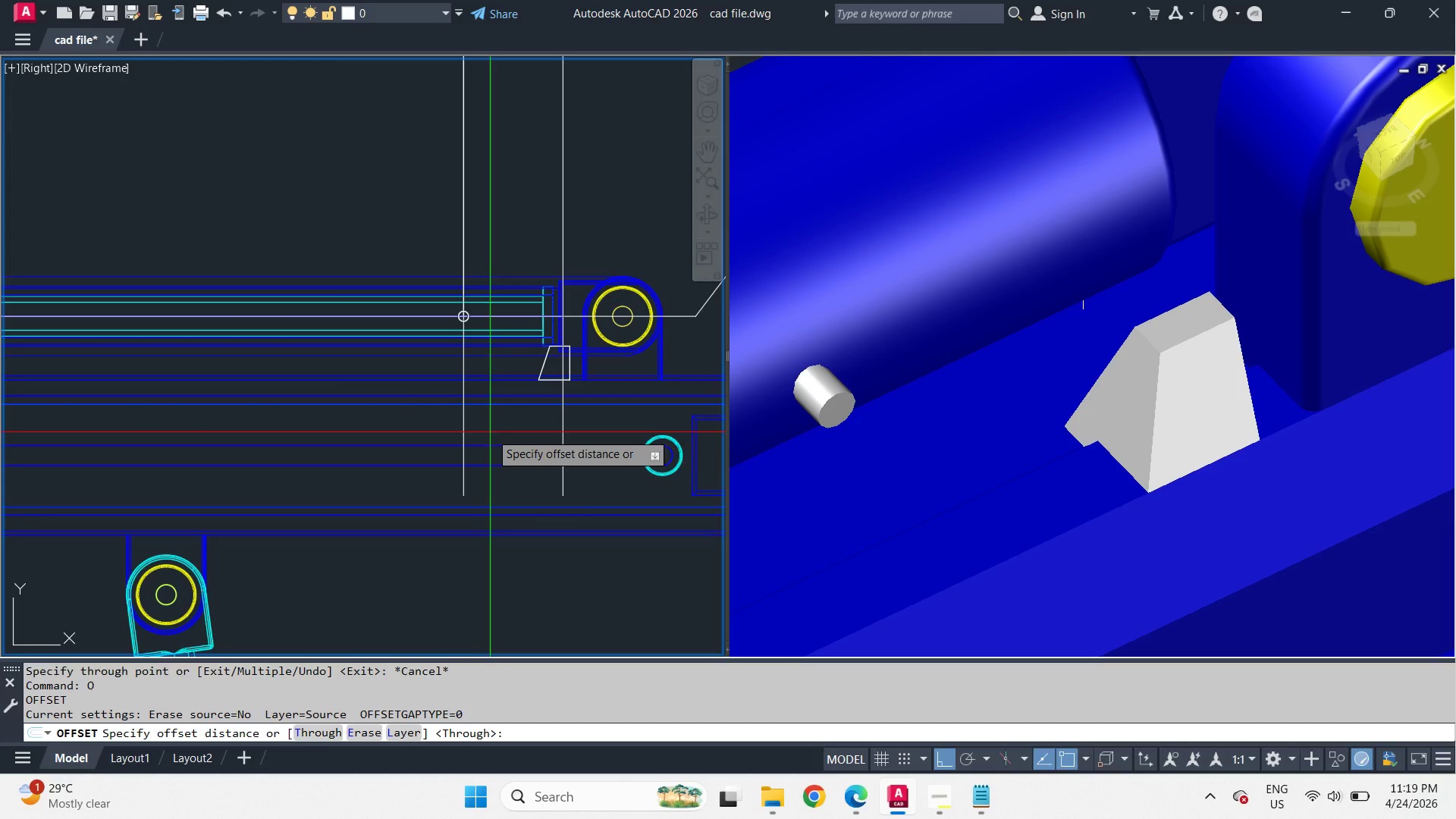 
key(Space)
 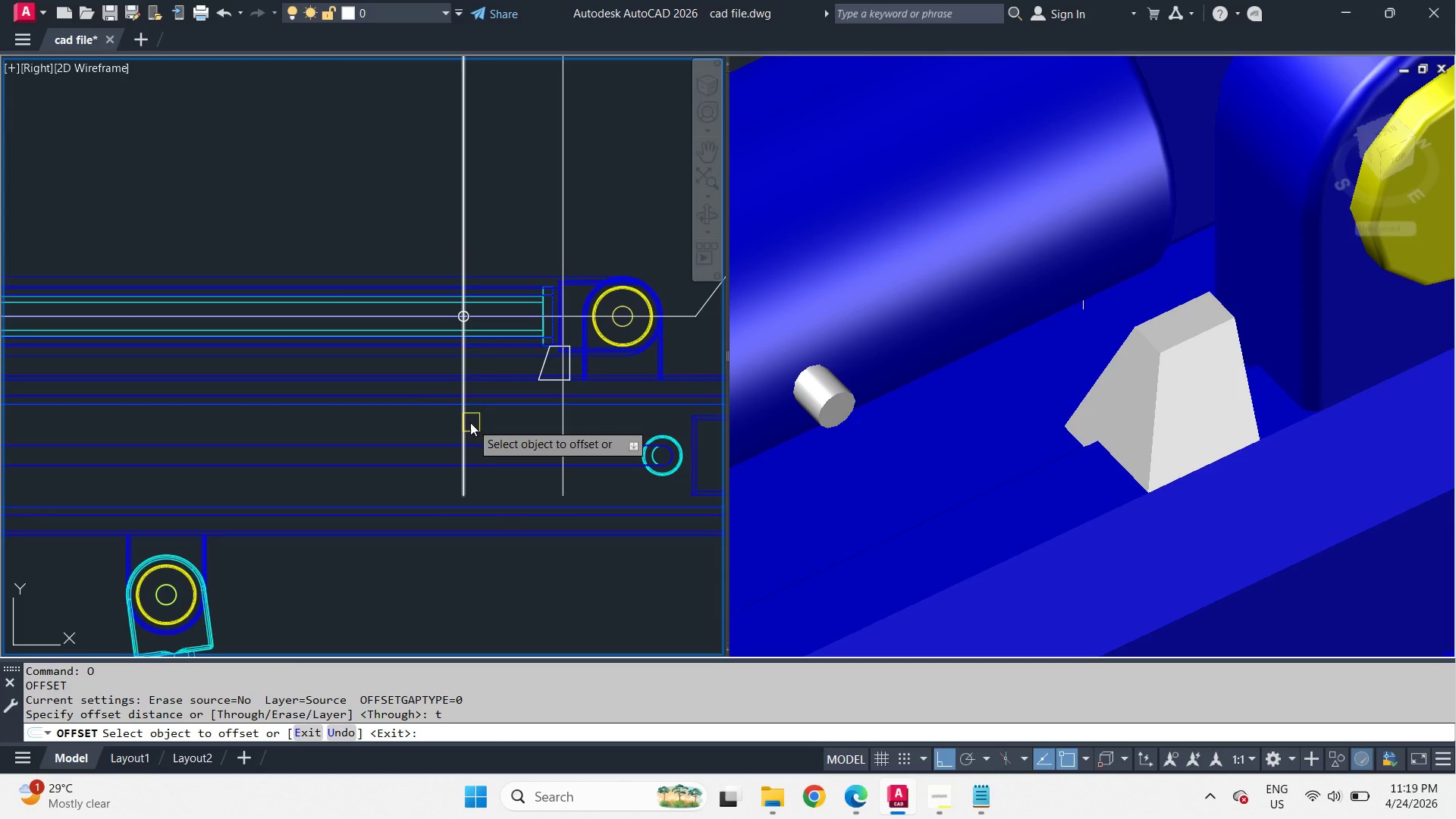 
left_click_drag(start_coordinate=[463, 422], to_coordinate=[469, 425])
 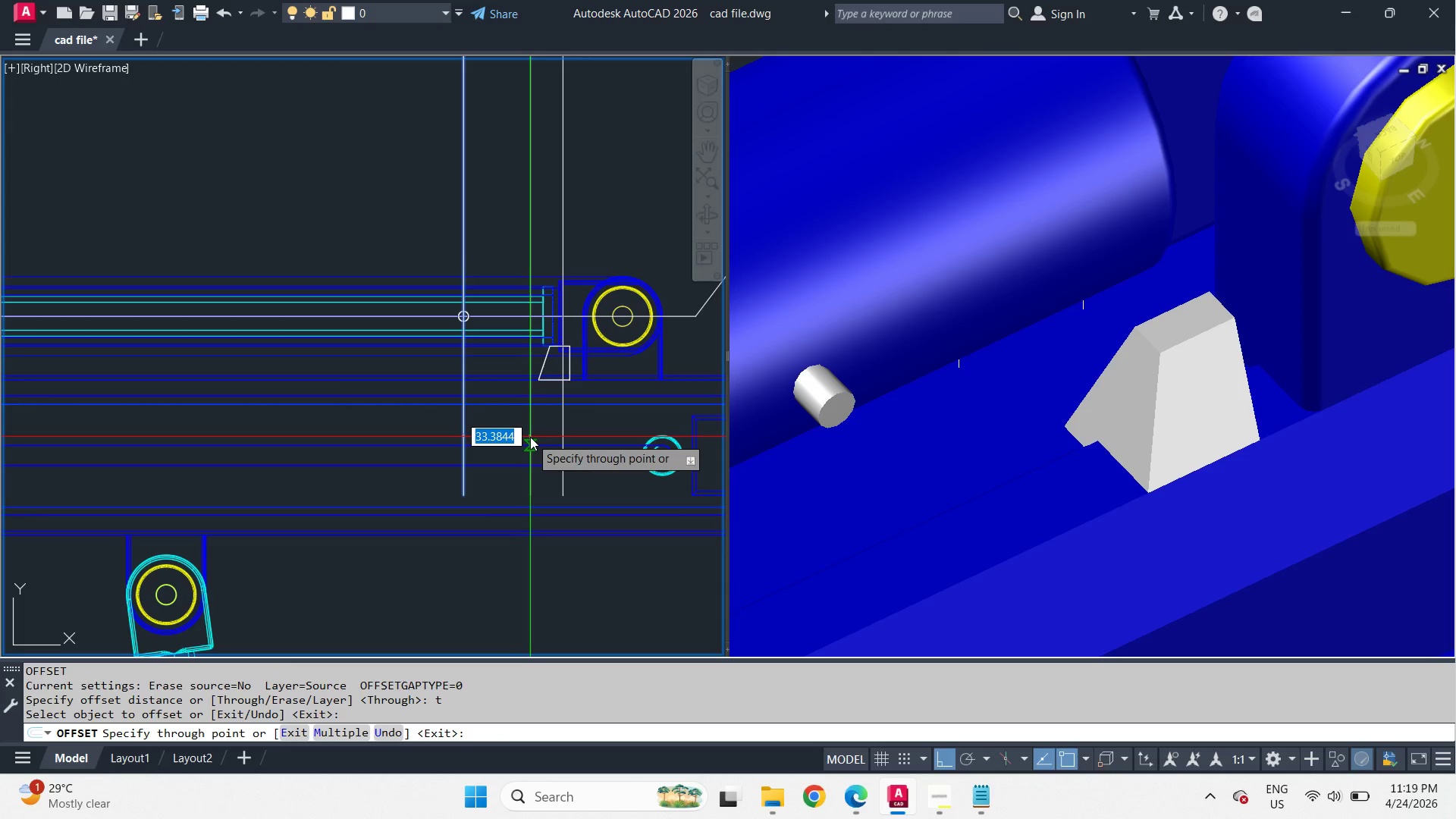 
wait(6.28)
 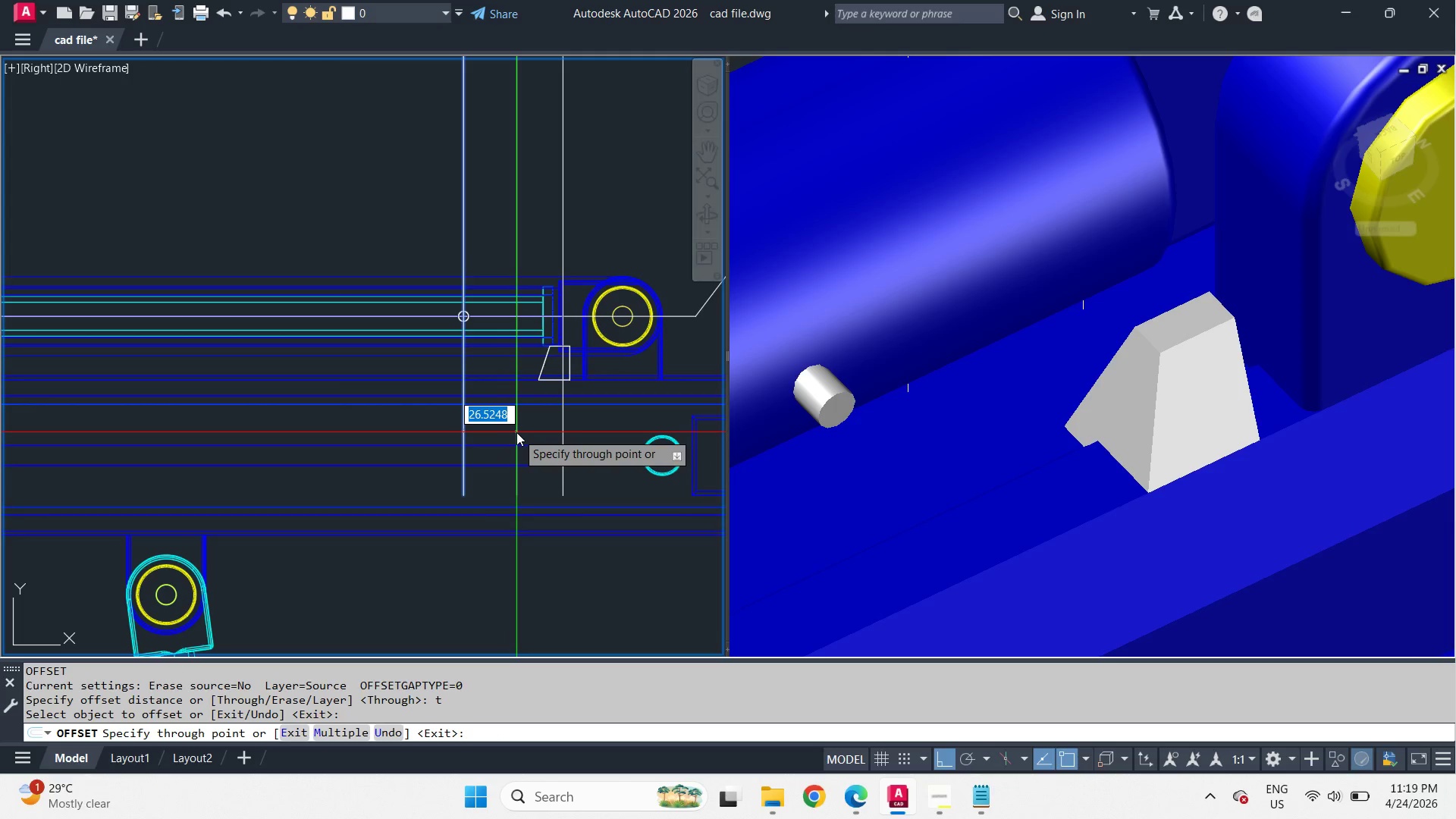 
key(Numpad3)
 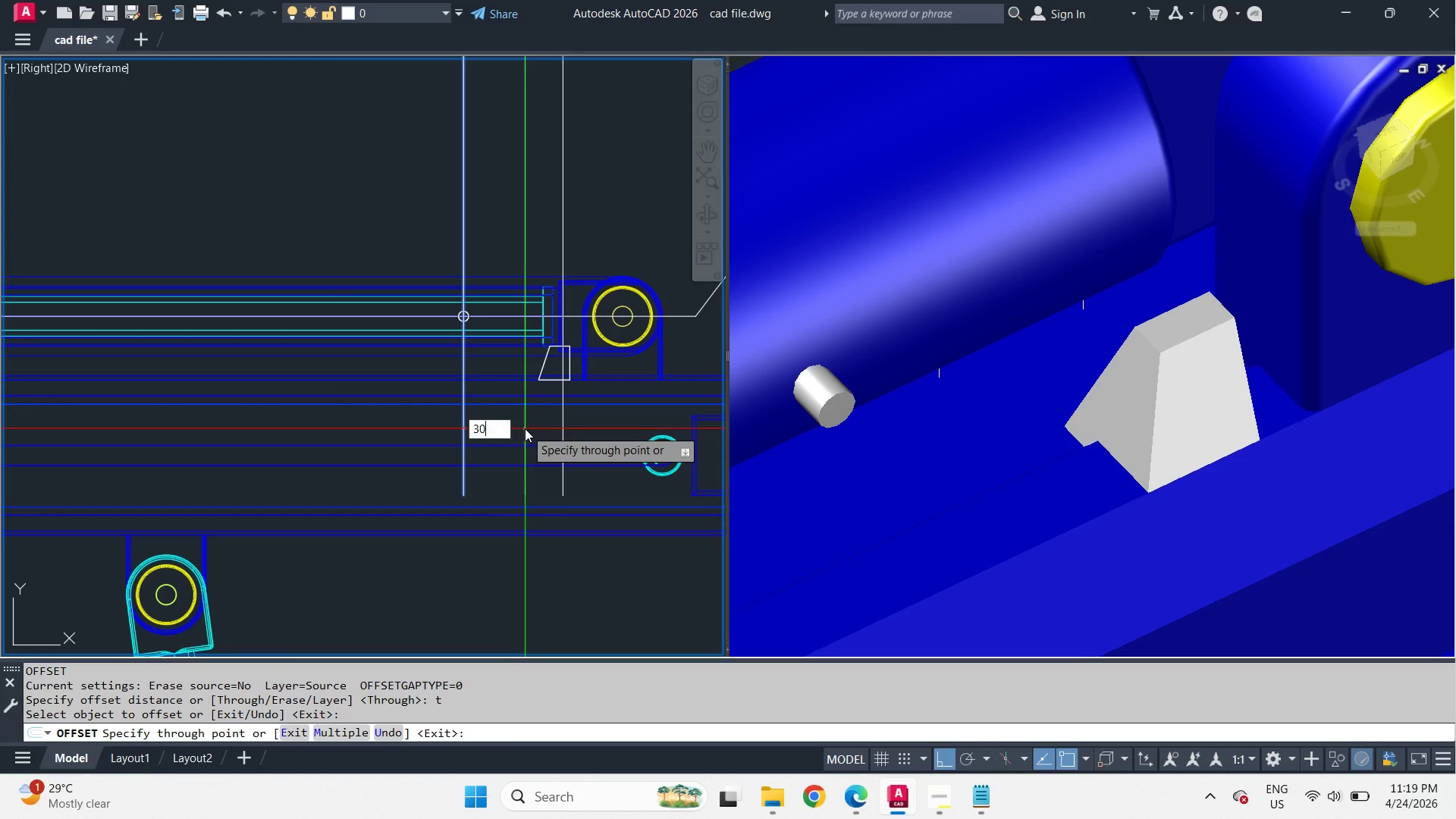 
key(Numpad0)
 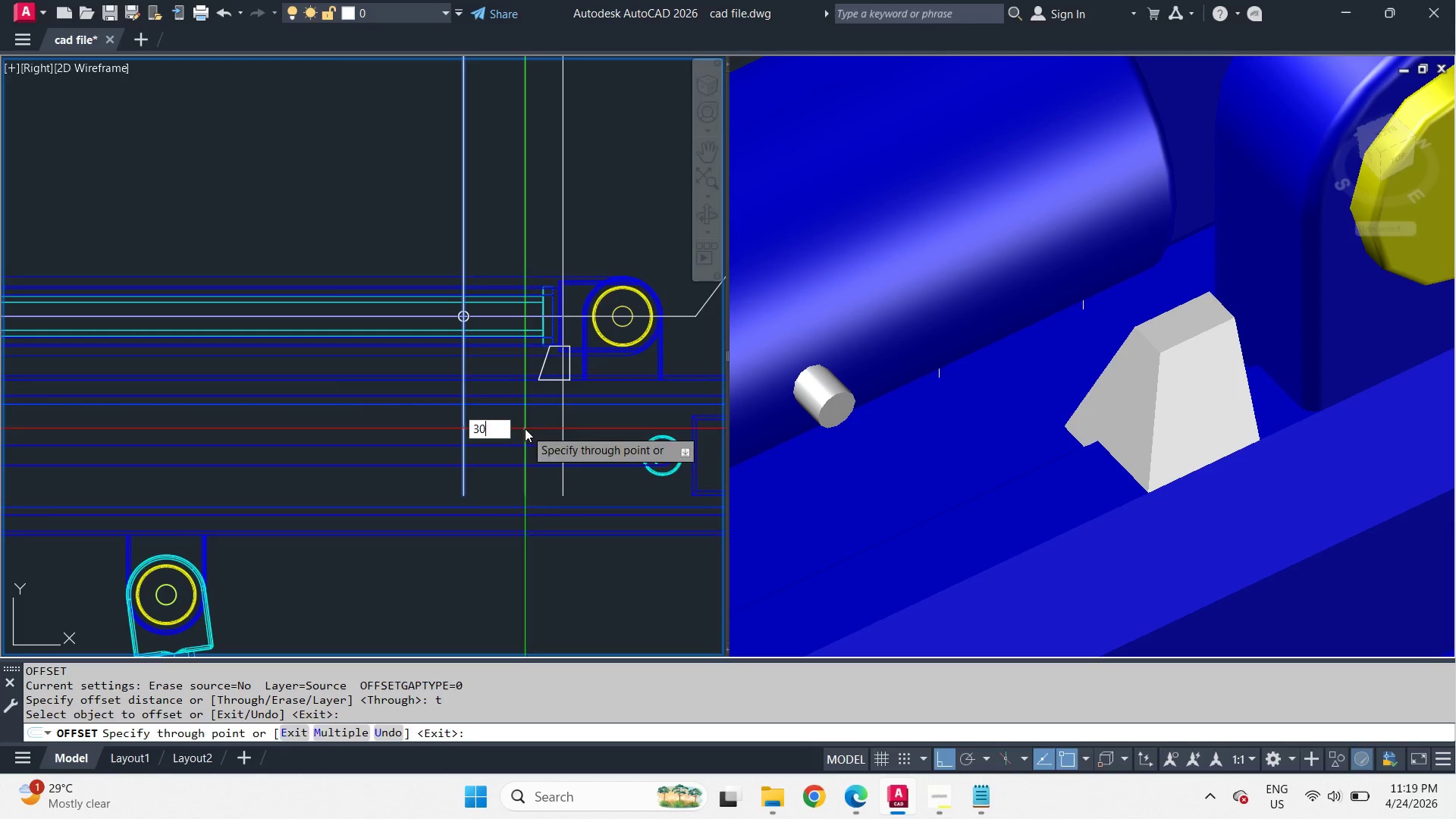 
key(Space)
 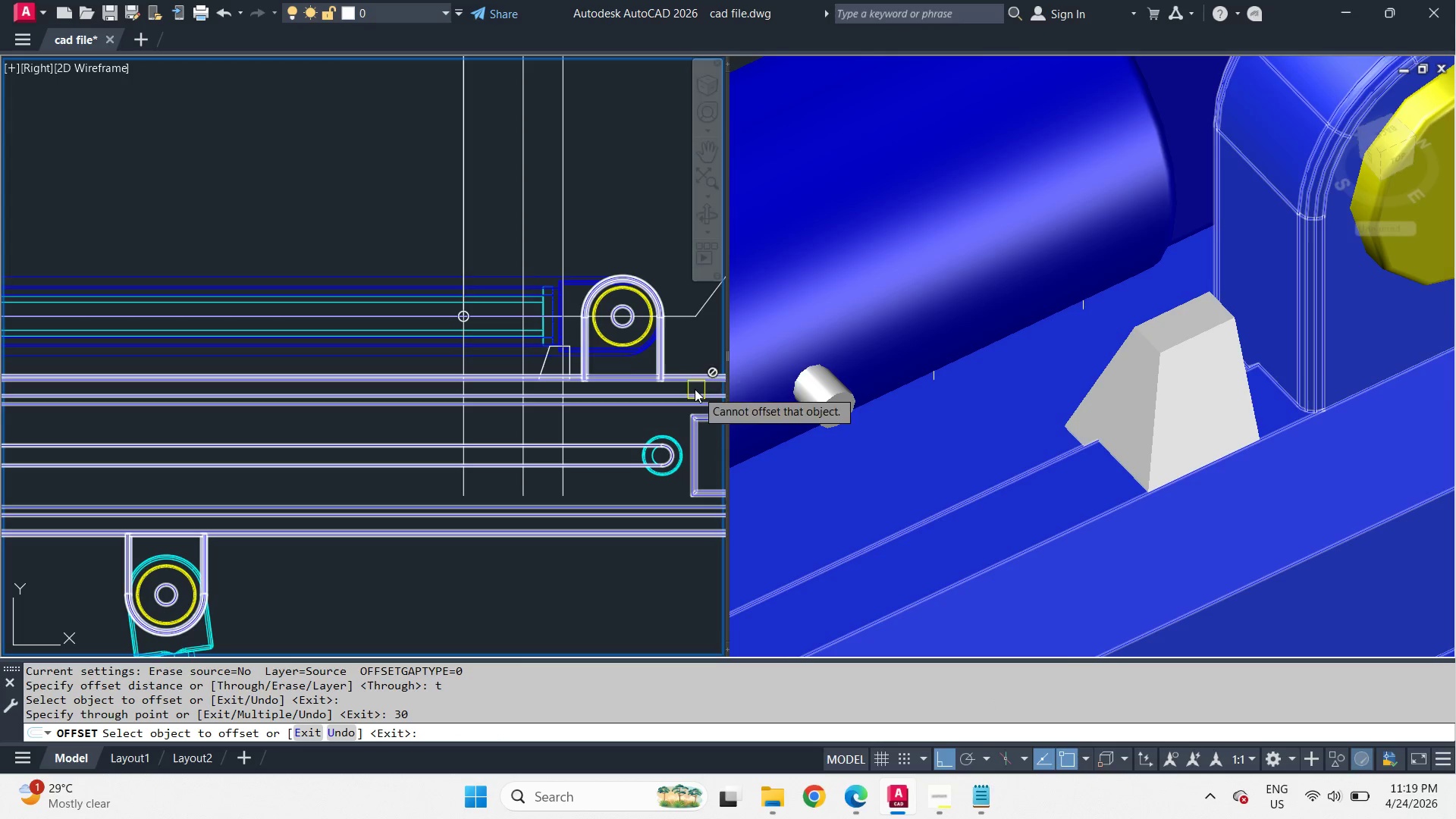 
scroll: coordinate [545, 391], scroll_direction: up, amount: 2.0
 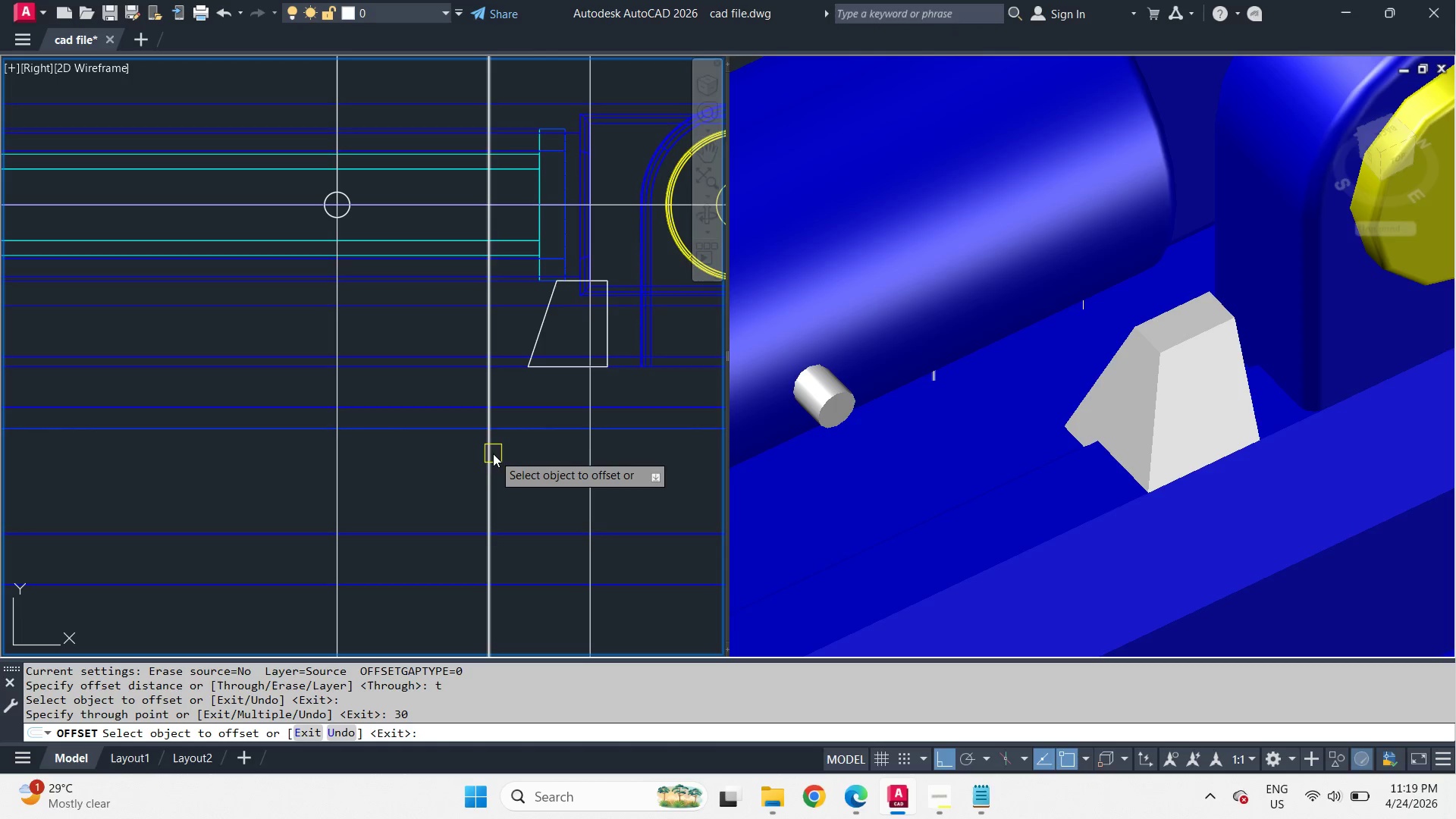 
left_click_drag(start_coordinate=[488, 455], to_coordinate=[496, 457])
 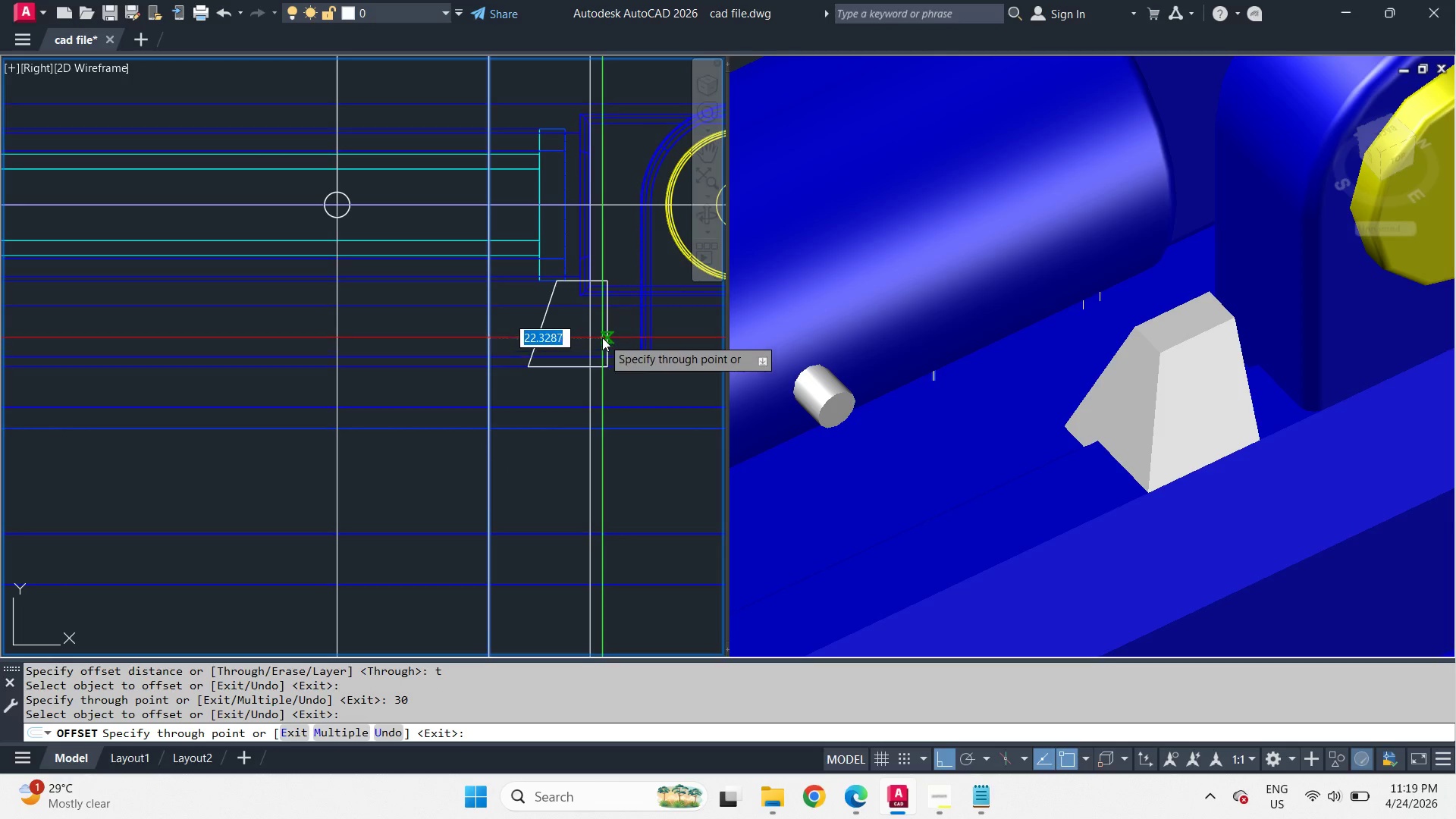 
left_click([603, 337])
 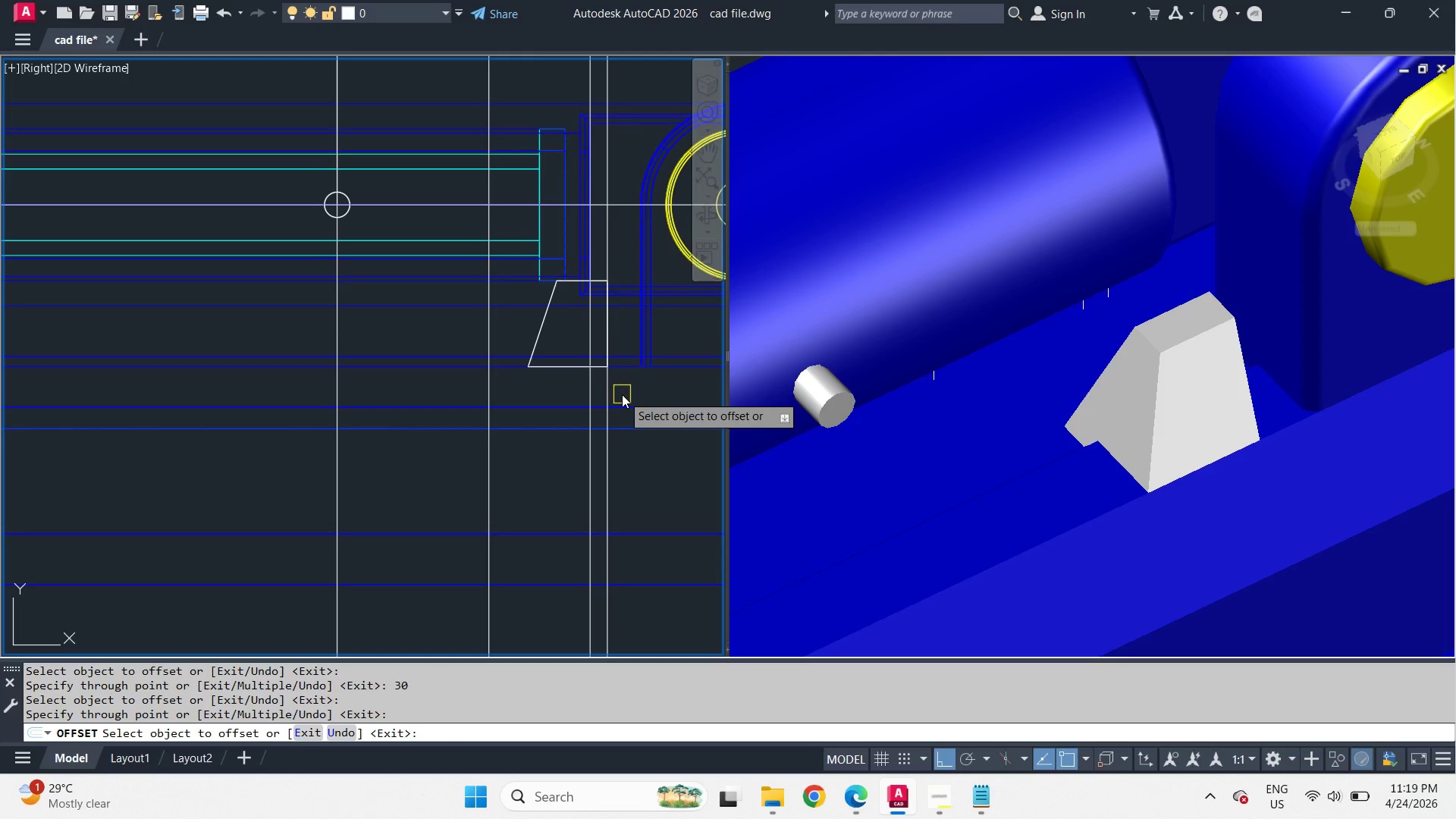 
key(Space)
 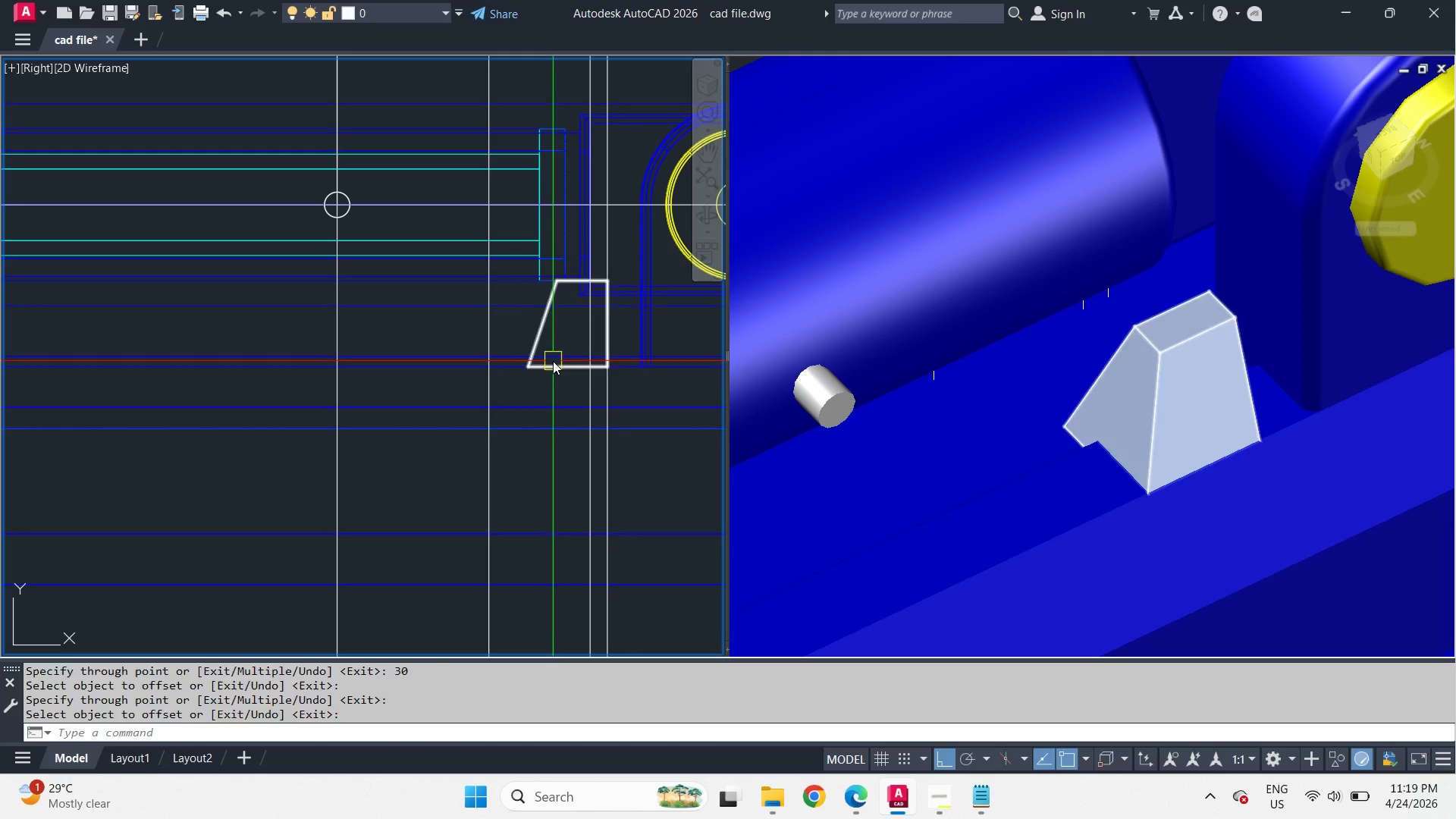 
left_click([553, 361])
 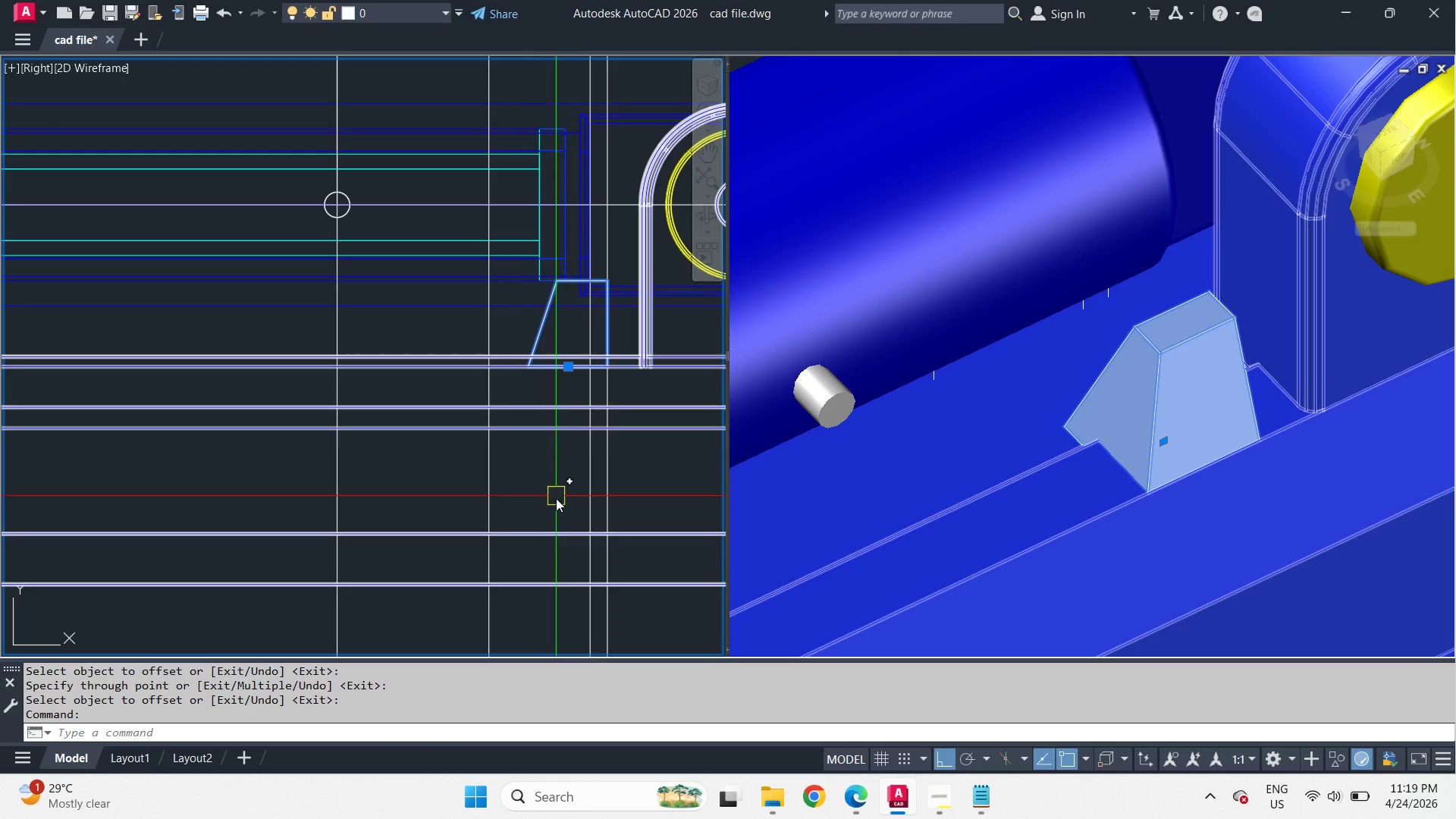 
scroll: coordinate [556, 500], scroll_direction: down, amount: 2.0
 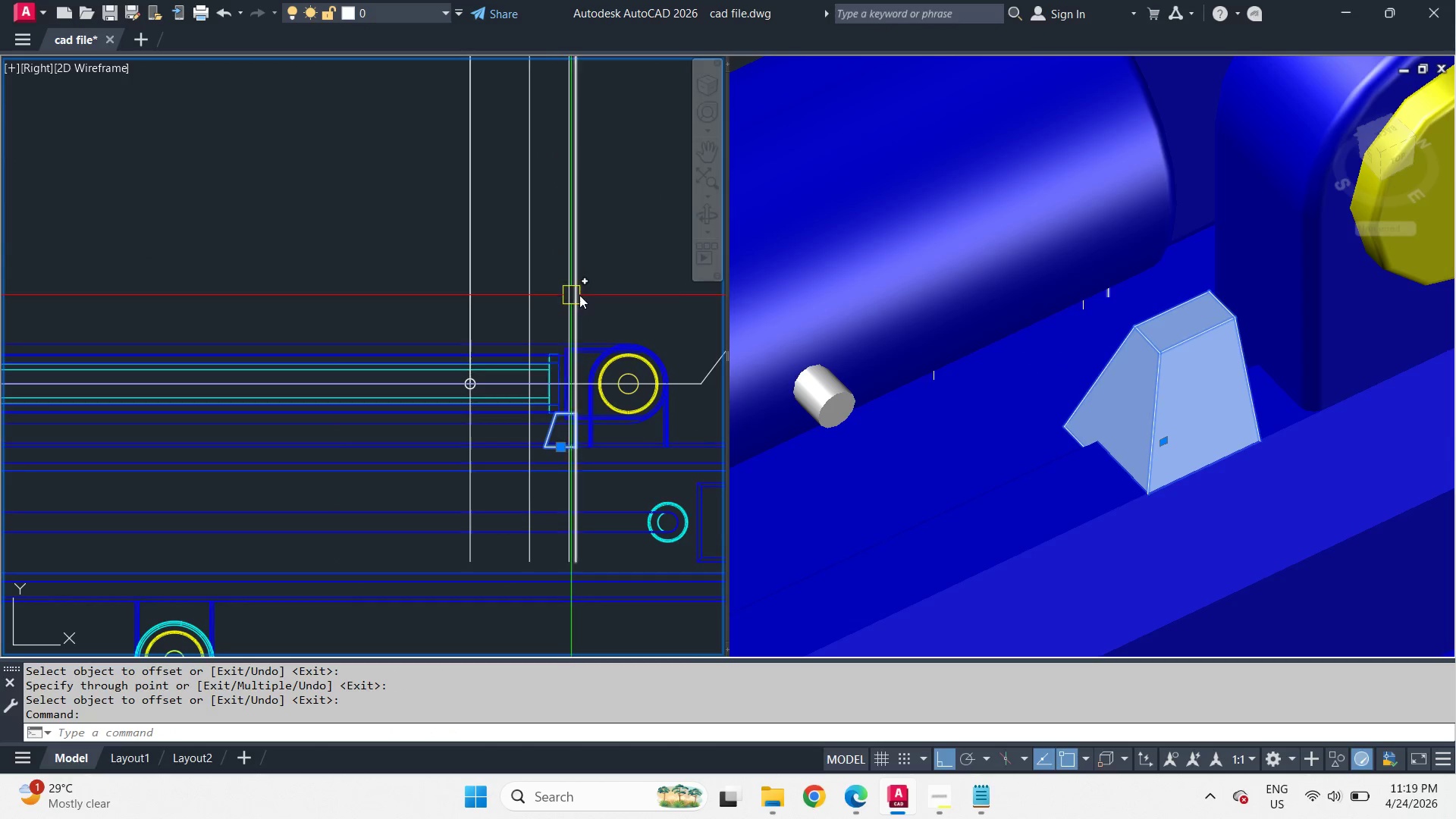 
scroll: coordinate [579, 295], scroll_direction: up, amount: 1.0
 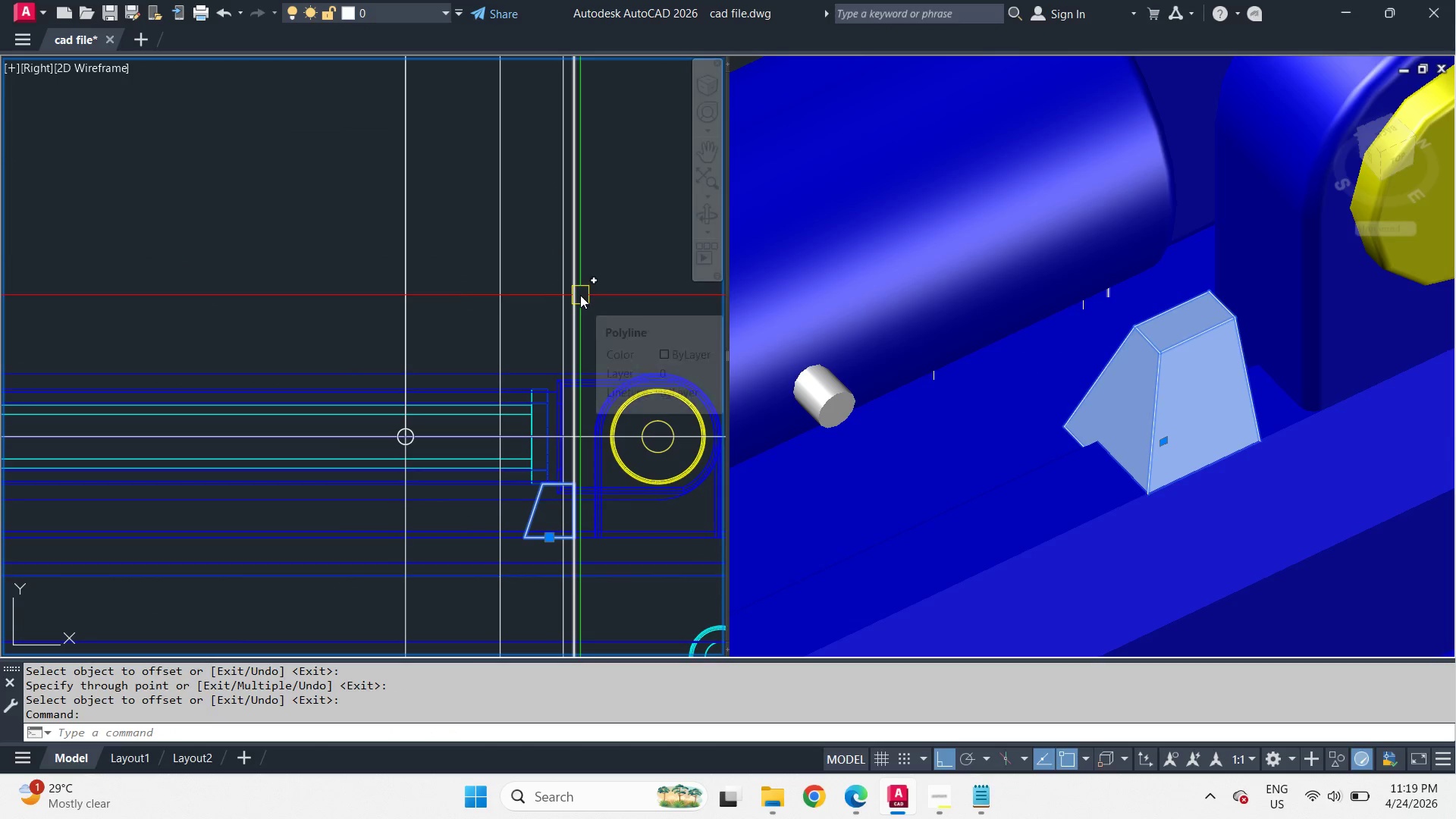 
key(M)
 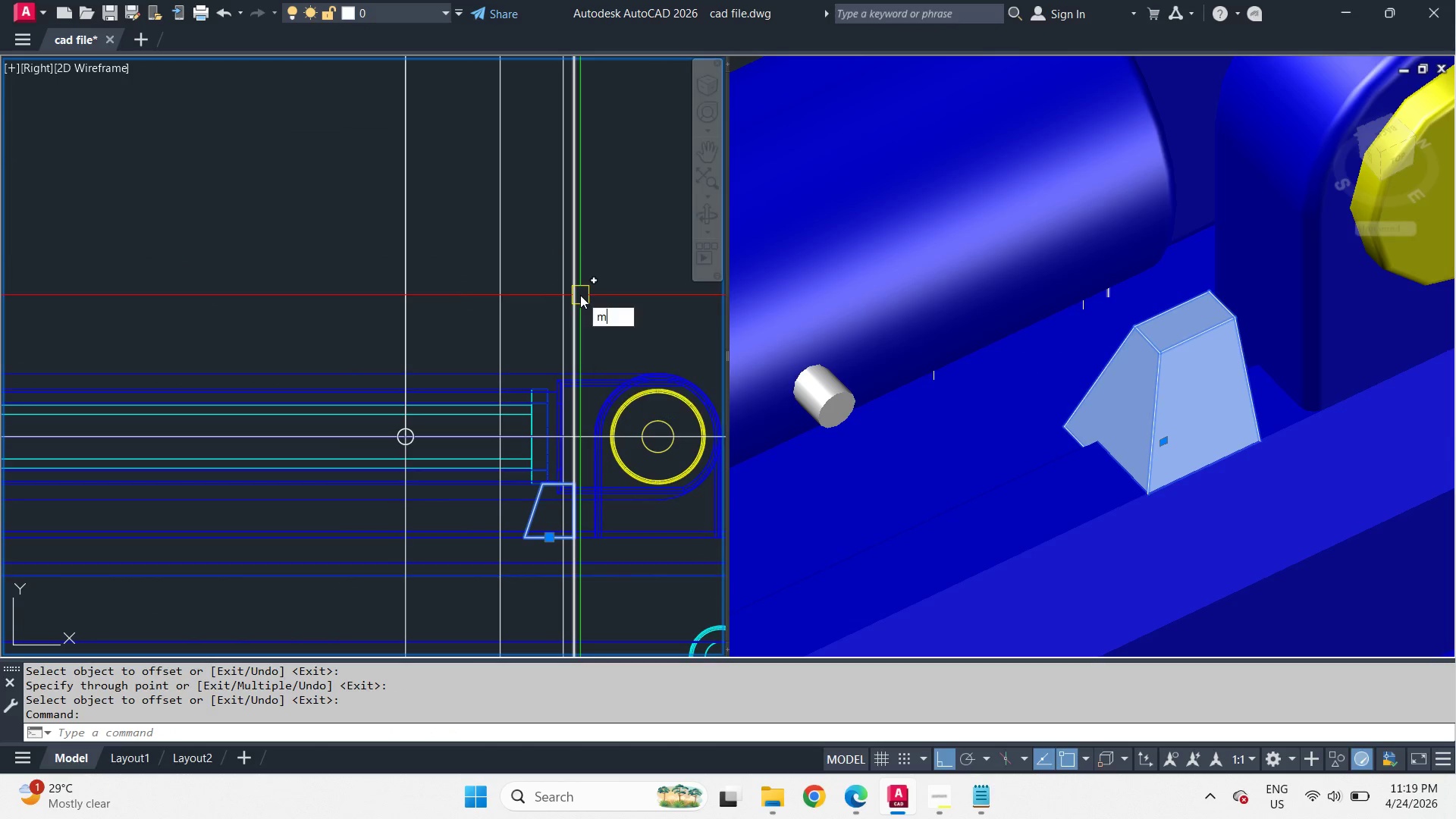 
key(Space)
 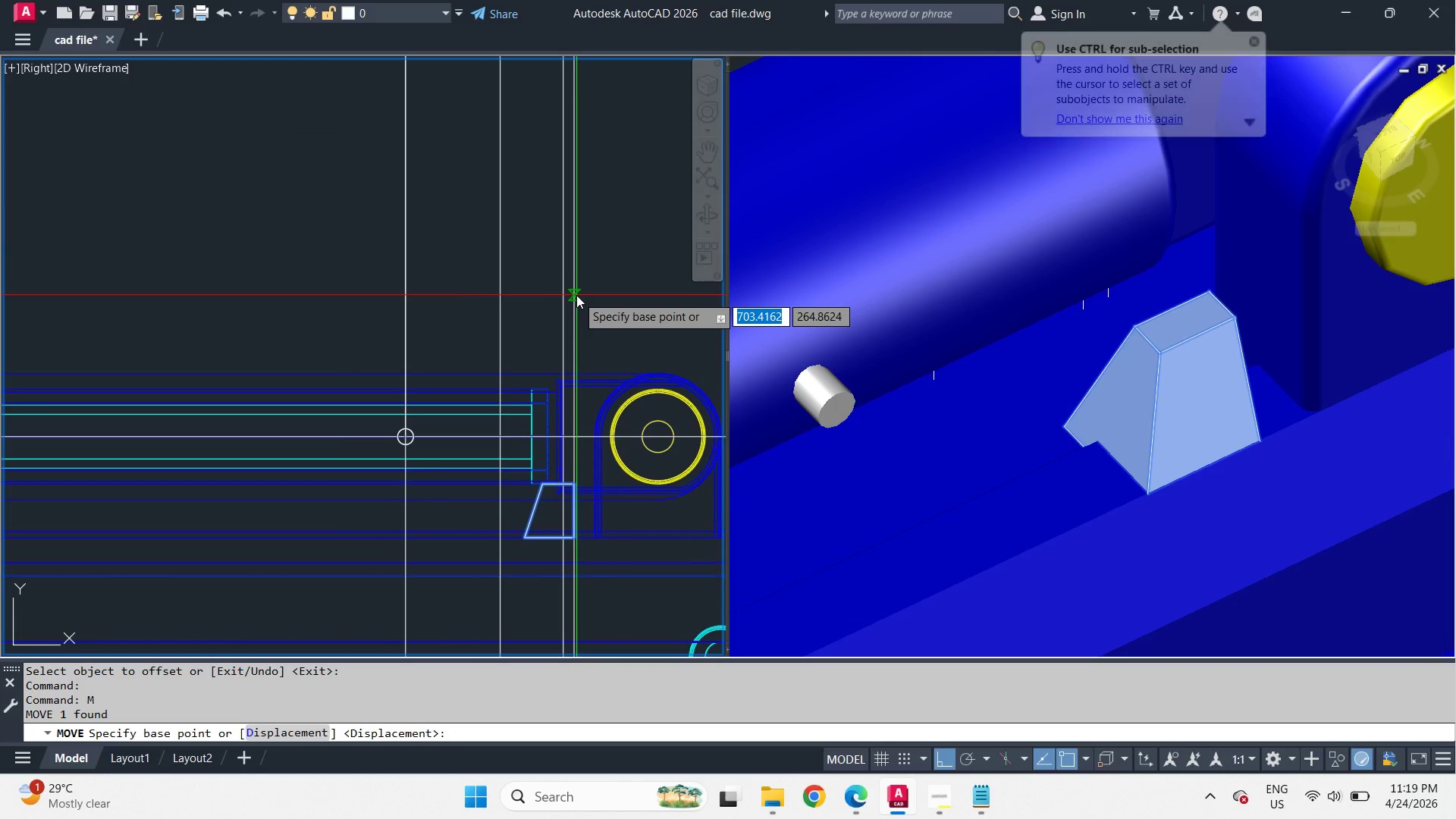 
left_click([576, 295])
 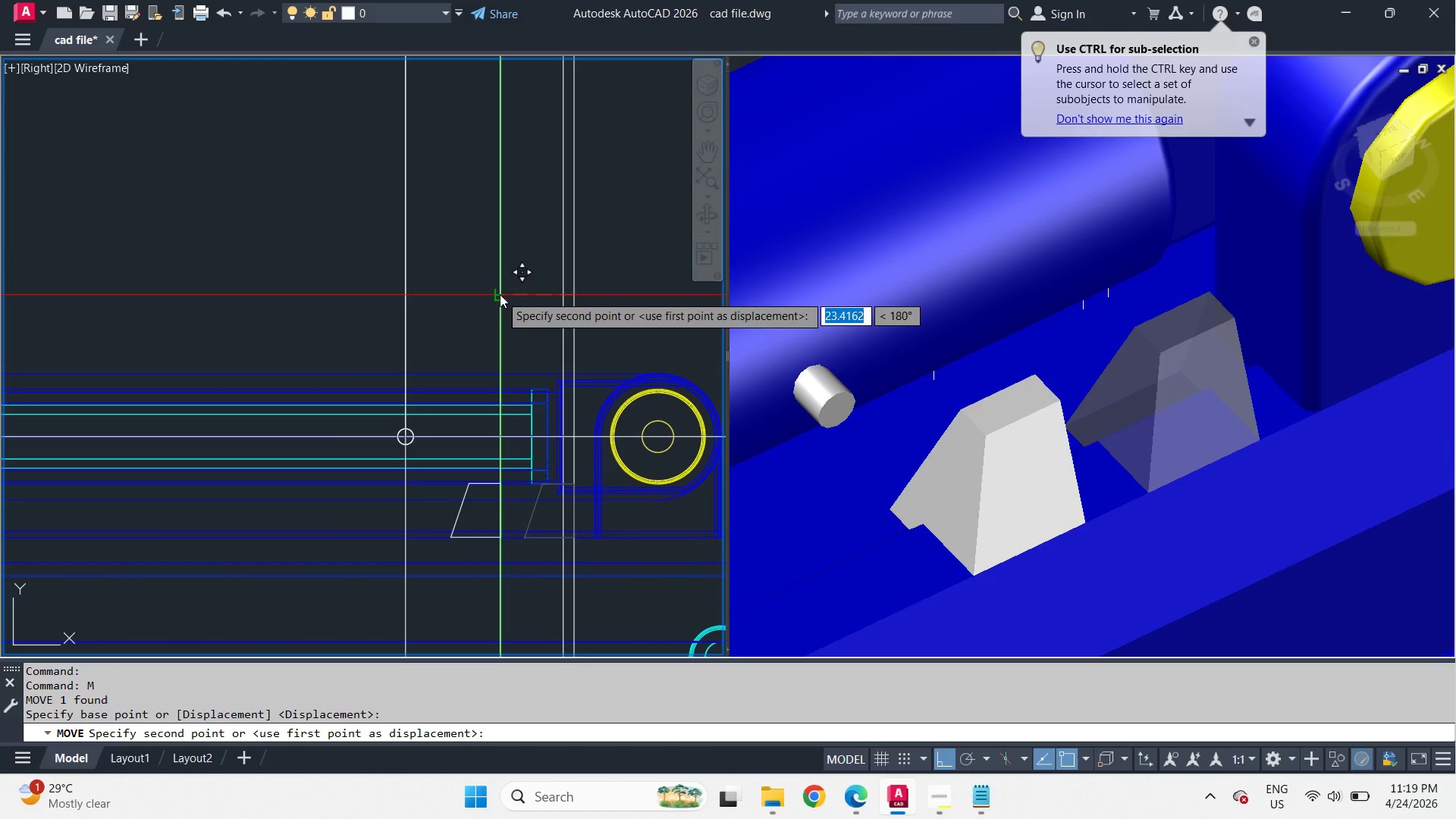 
left_click([500, 294])
 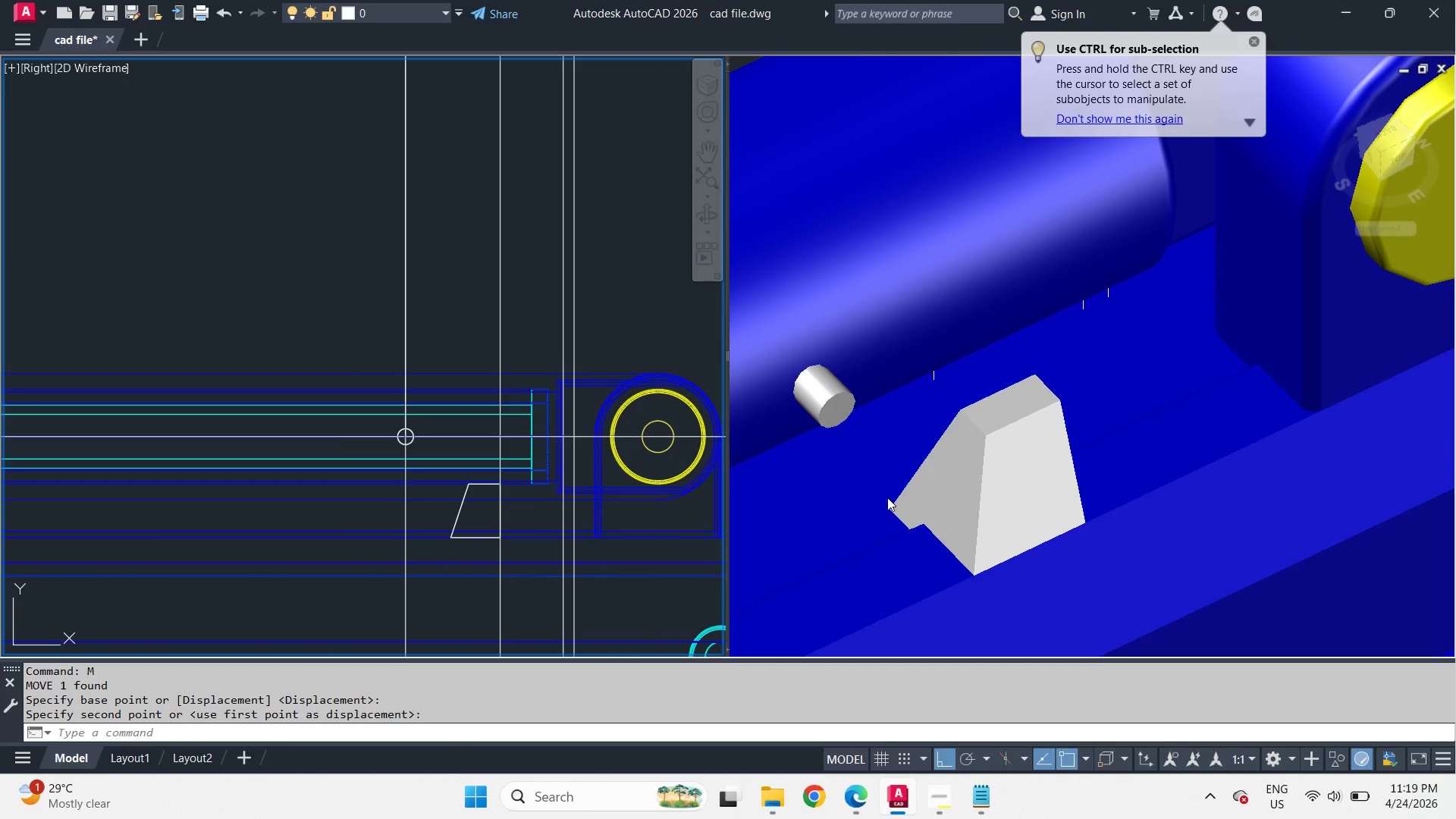 
left_click([844, 511])
 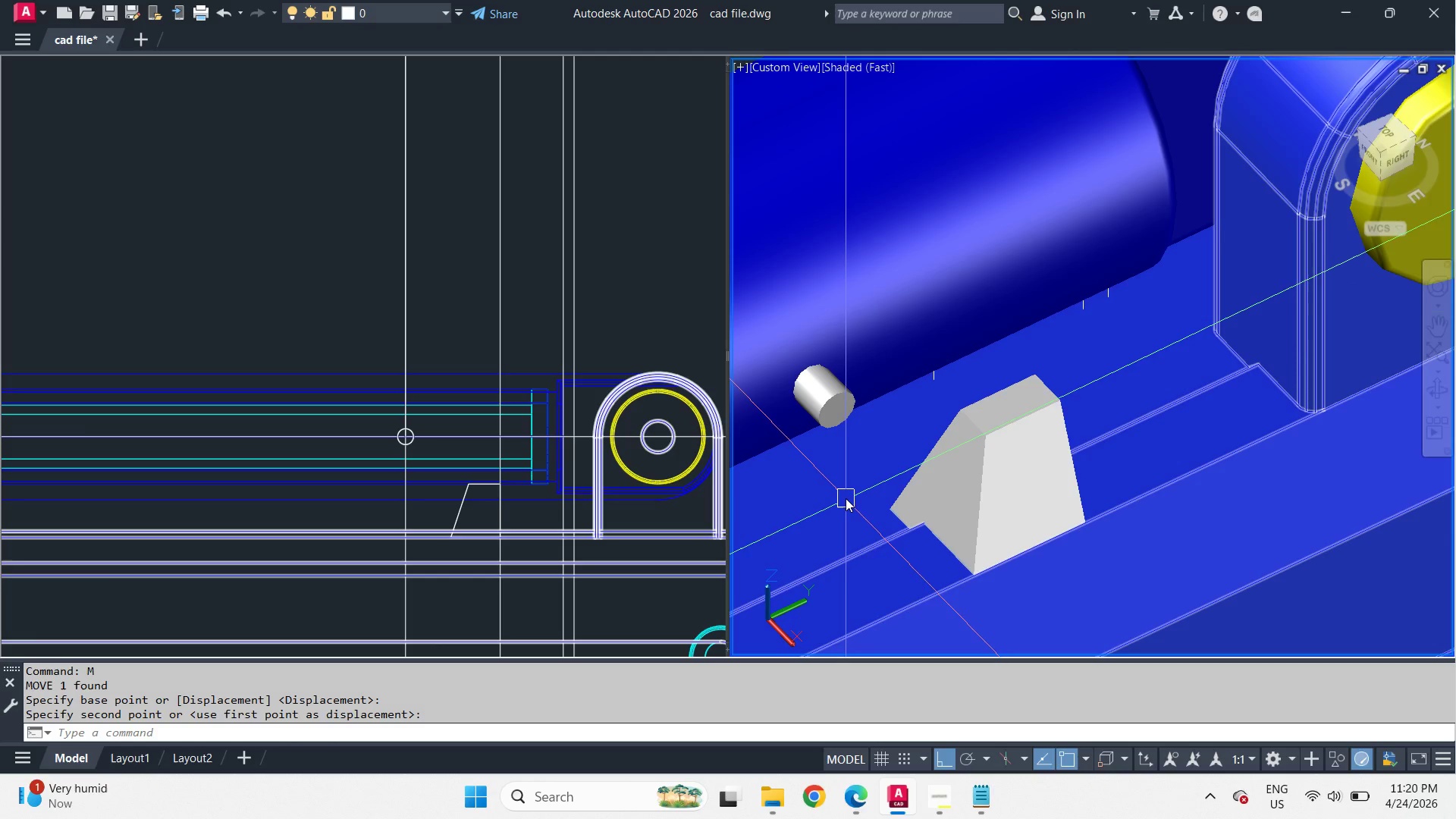 
wait(5.01)
 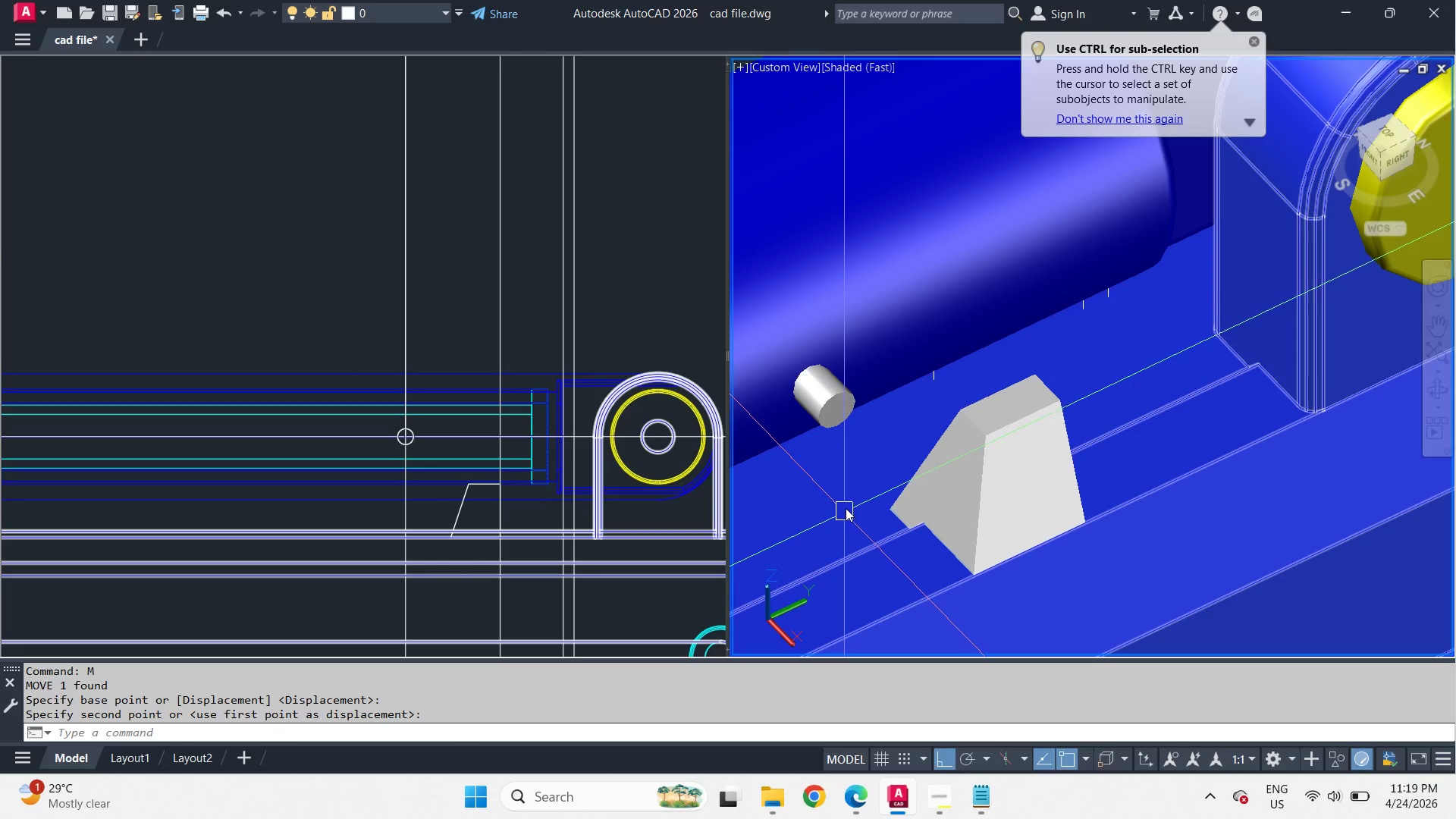 
scroll: coordinate [1074, 309], scroll_direction: down, amount: 4.0
 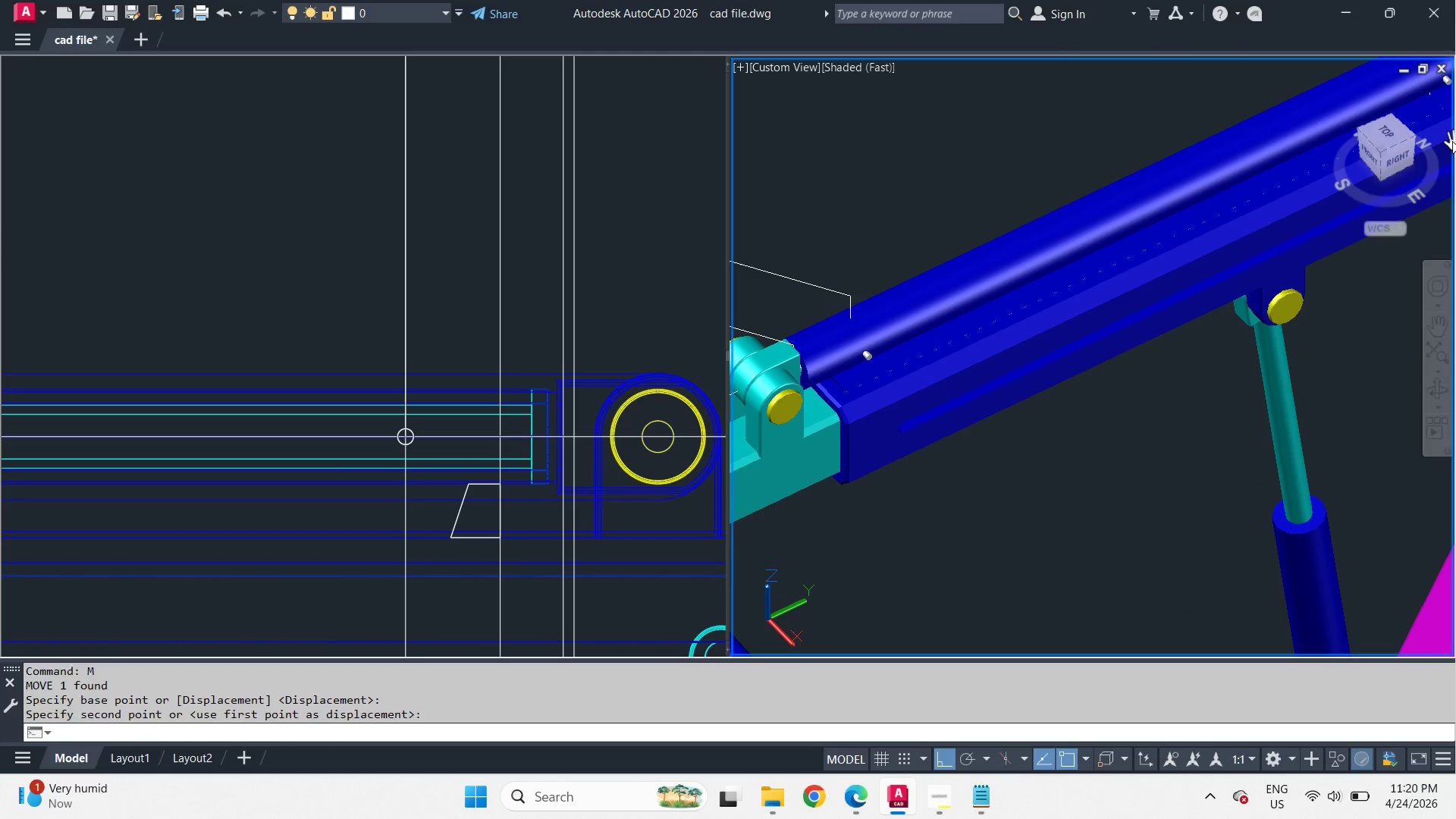 
scroll: coordinate [841, 320], scroll_direction: up, amount: 6.0
 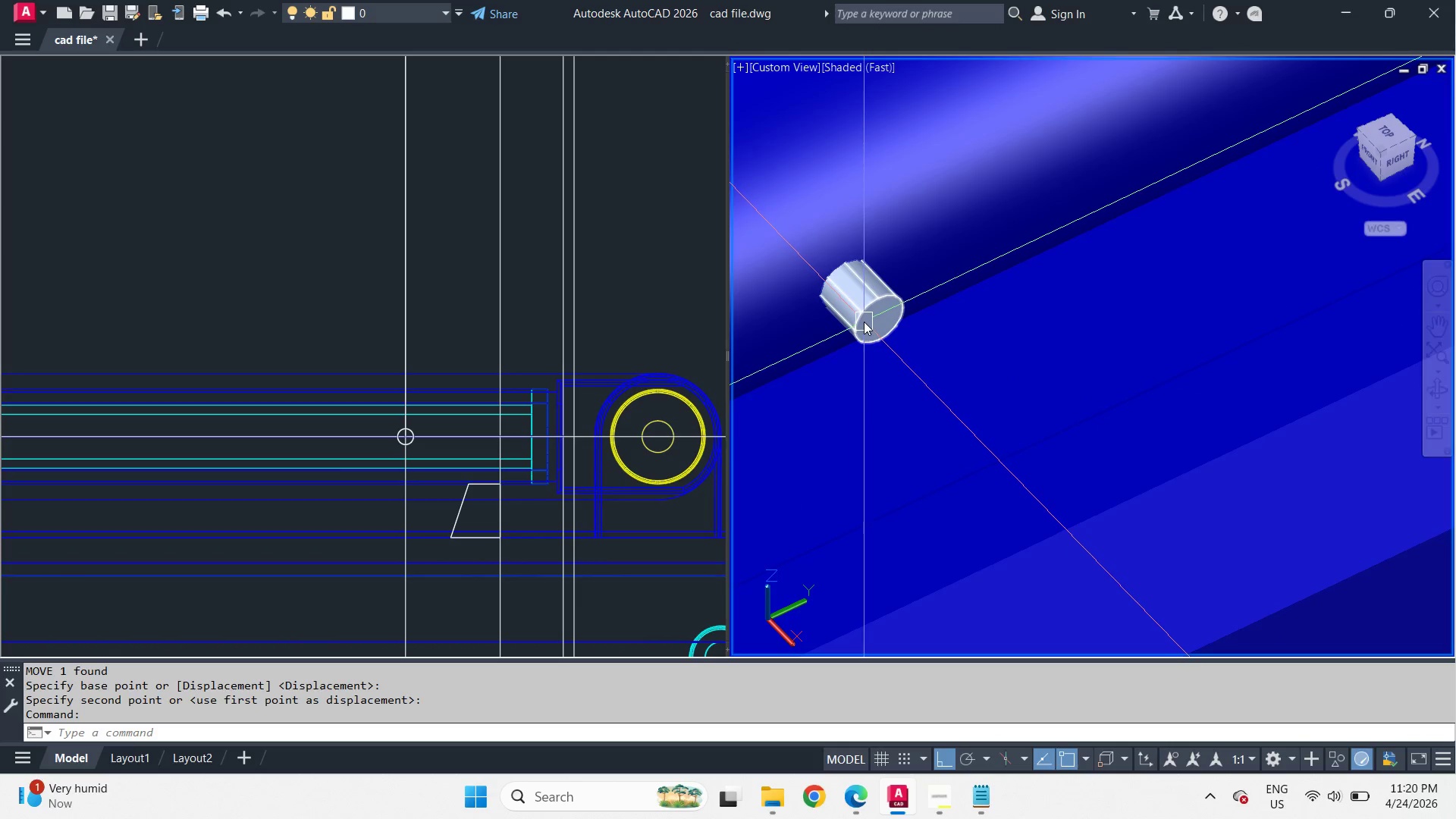 
key(C)
 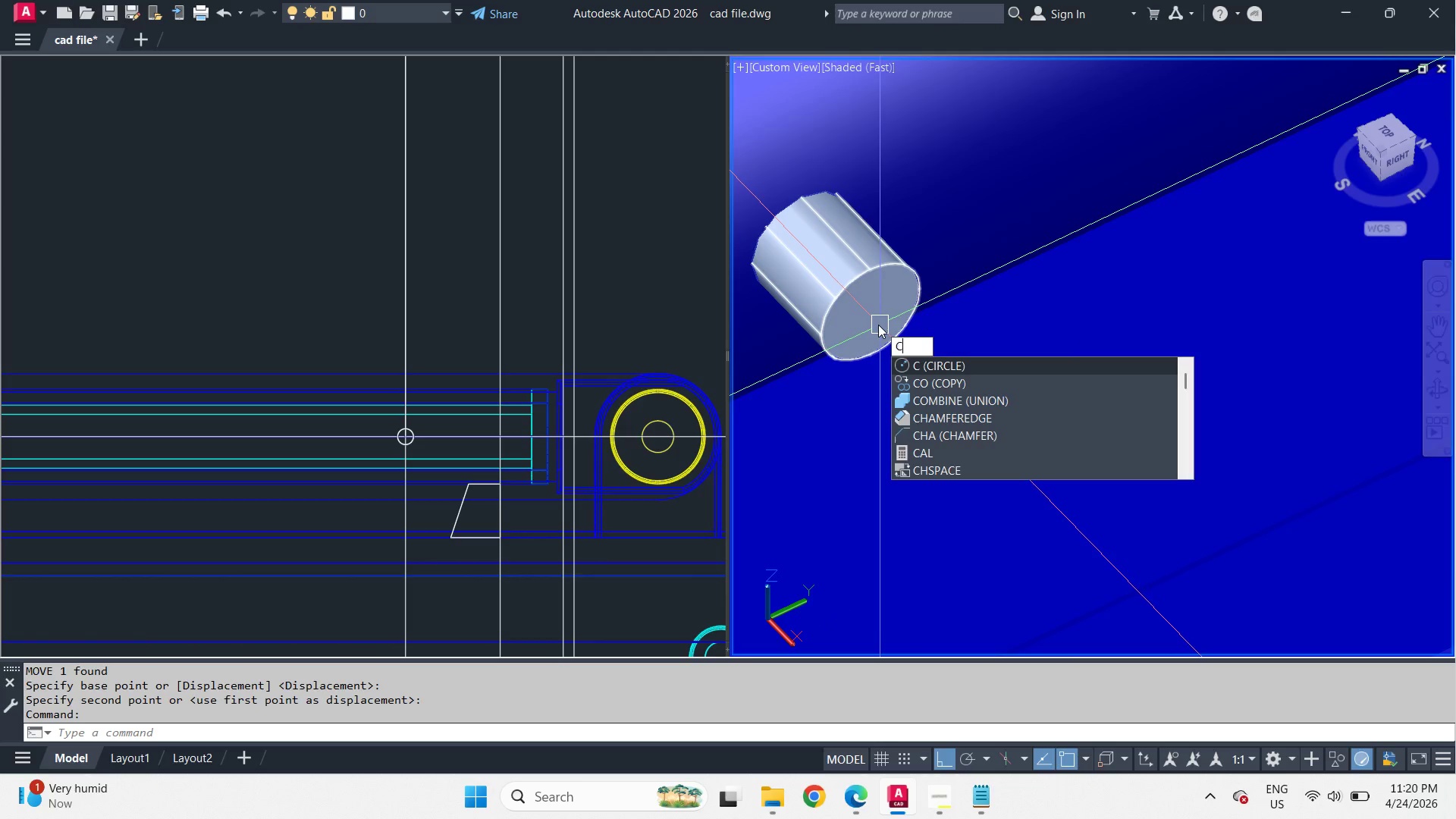 
scroll: coordinate [886, 326], scroll_direction: up, amount: 2.0
 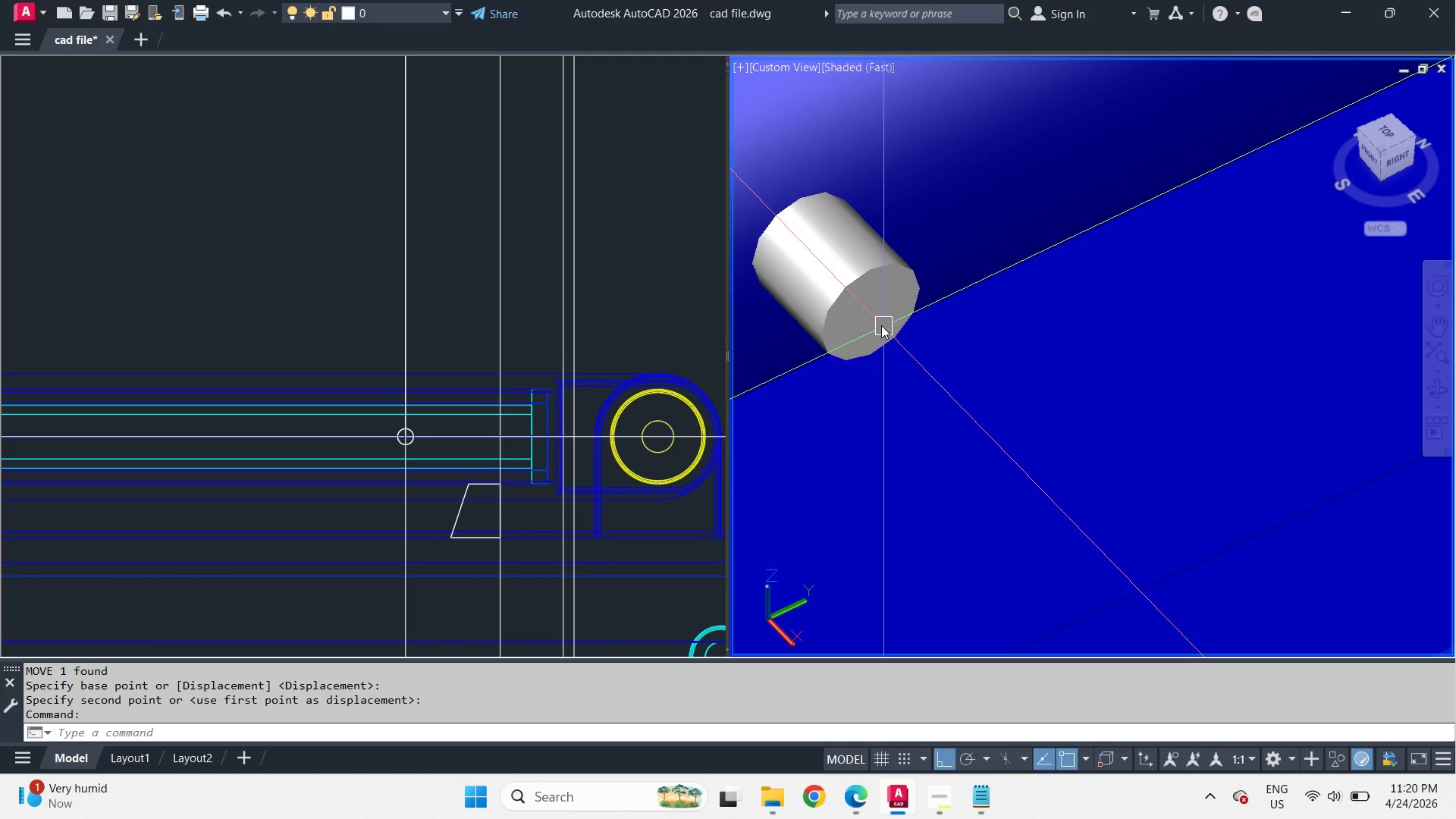 
type( cen )
 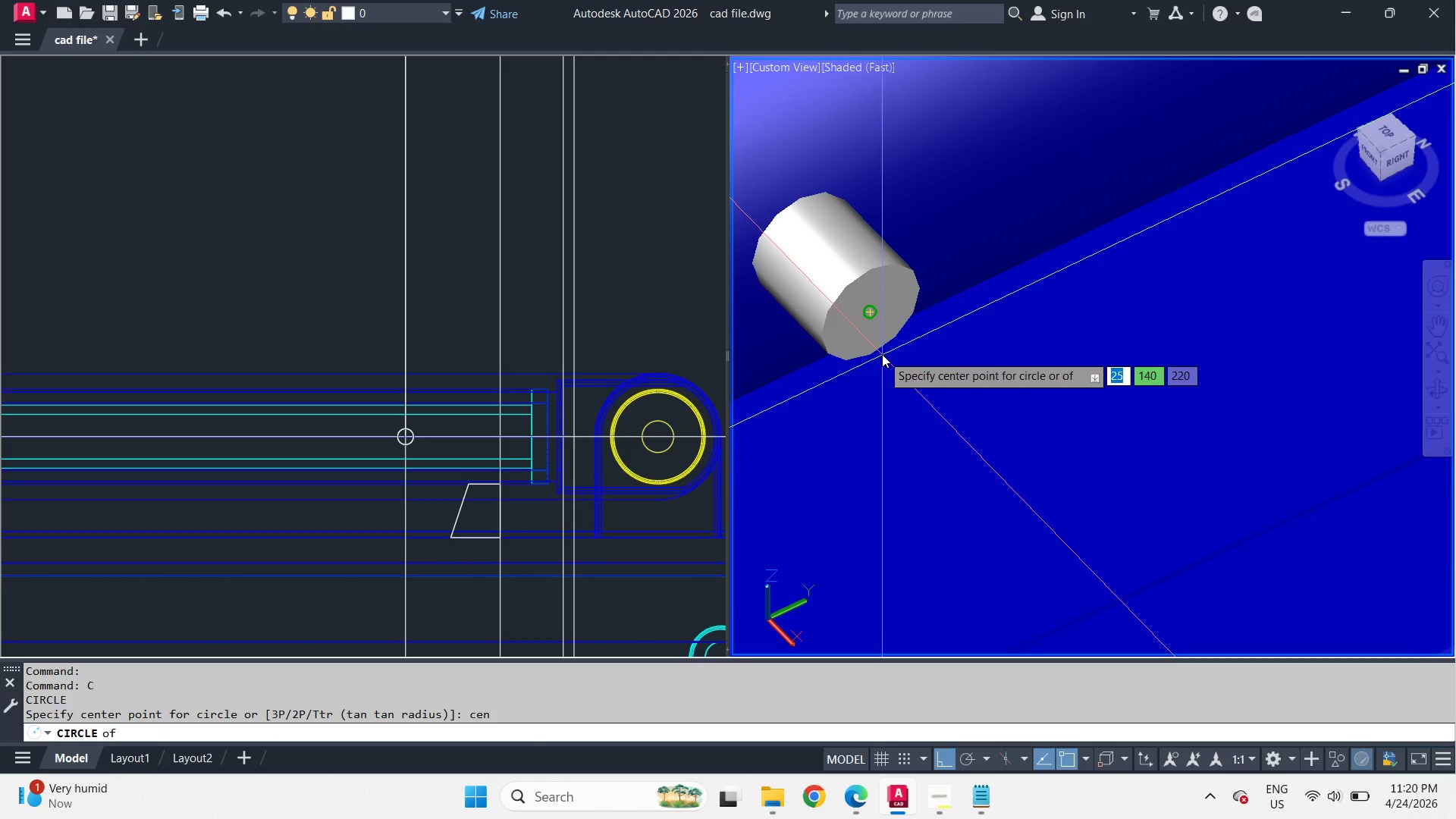 
scroll: coordinate [886, 362], scroll_direction: down, amount: 2.0
 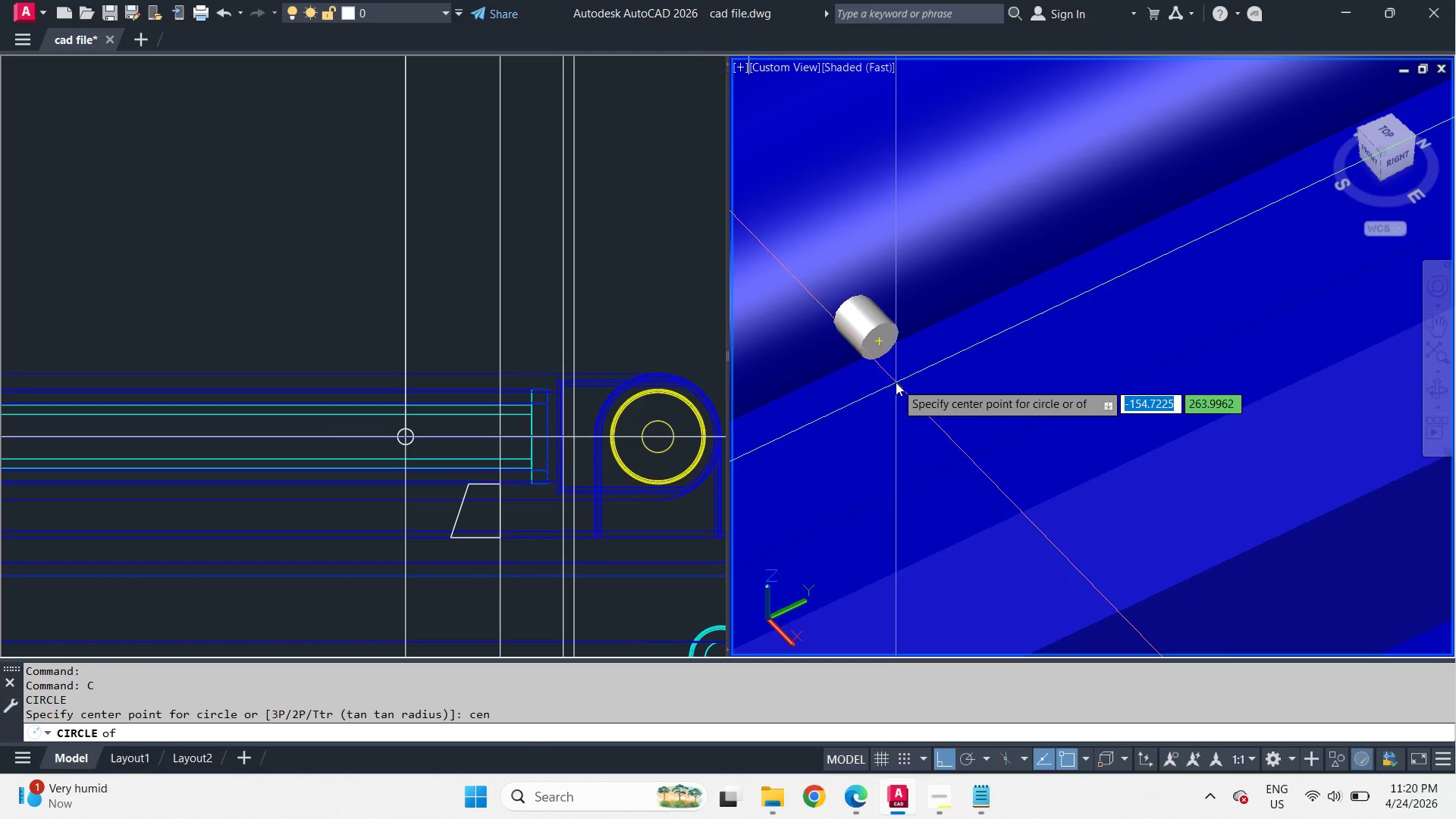 
key(Escape)
 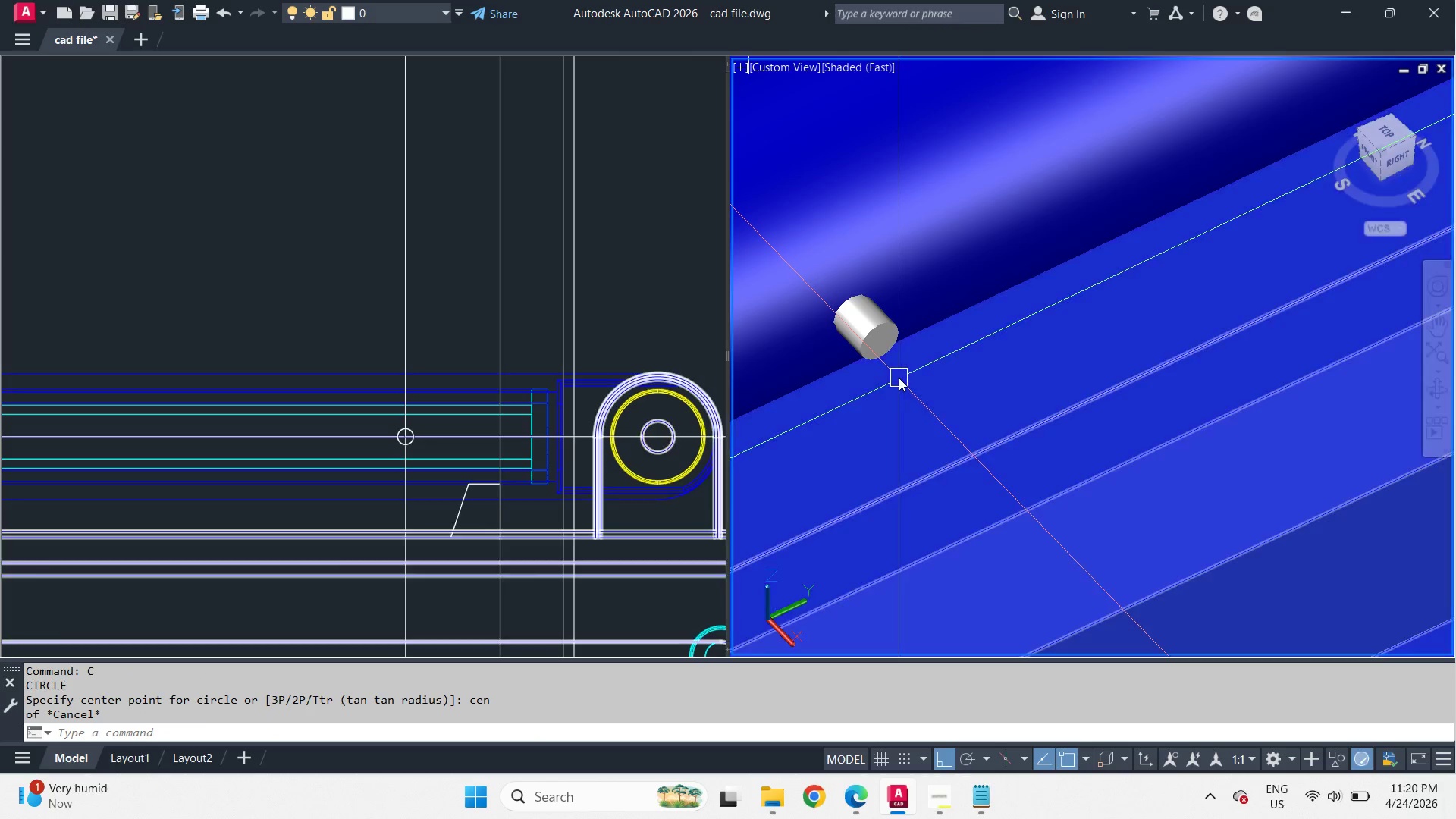 
key(Escape)
 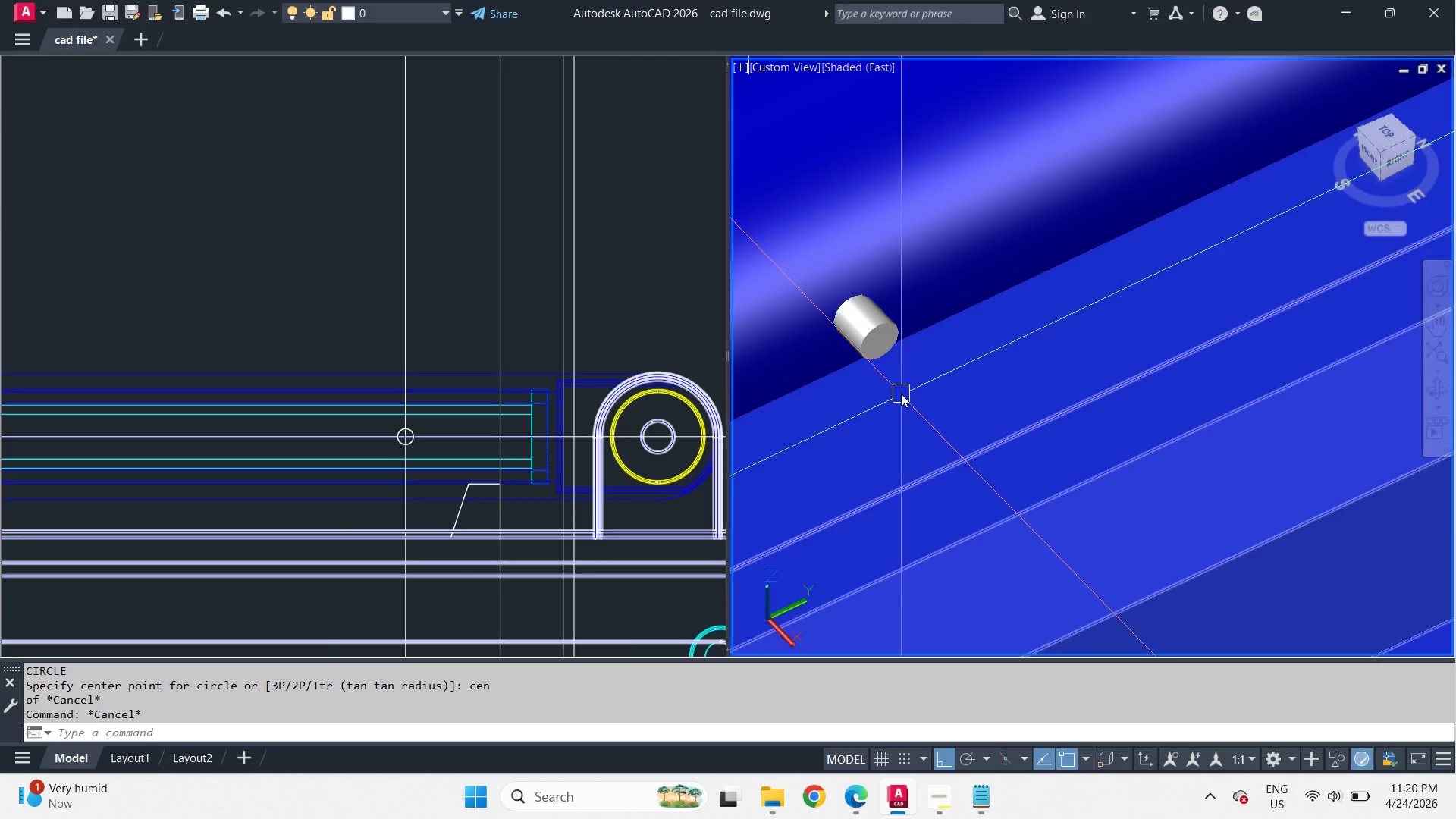 
scroll: coordinate [1166, 308], scroll_direction: down, amount: 6.0
 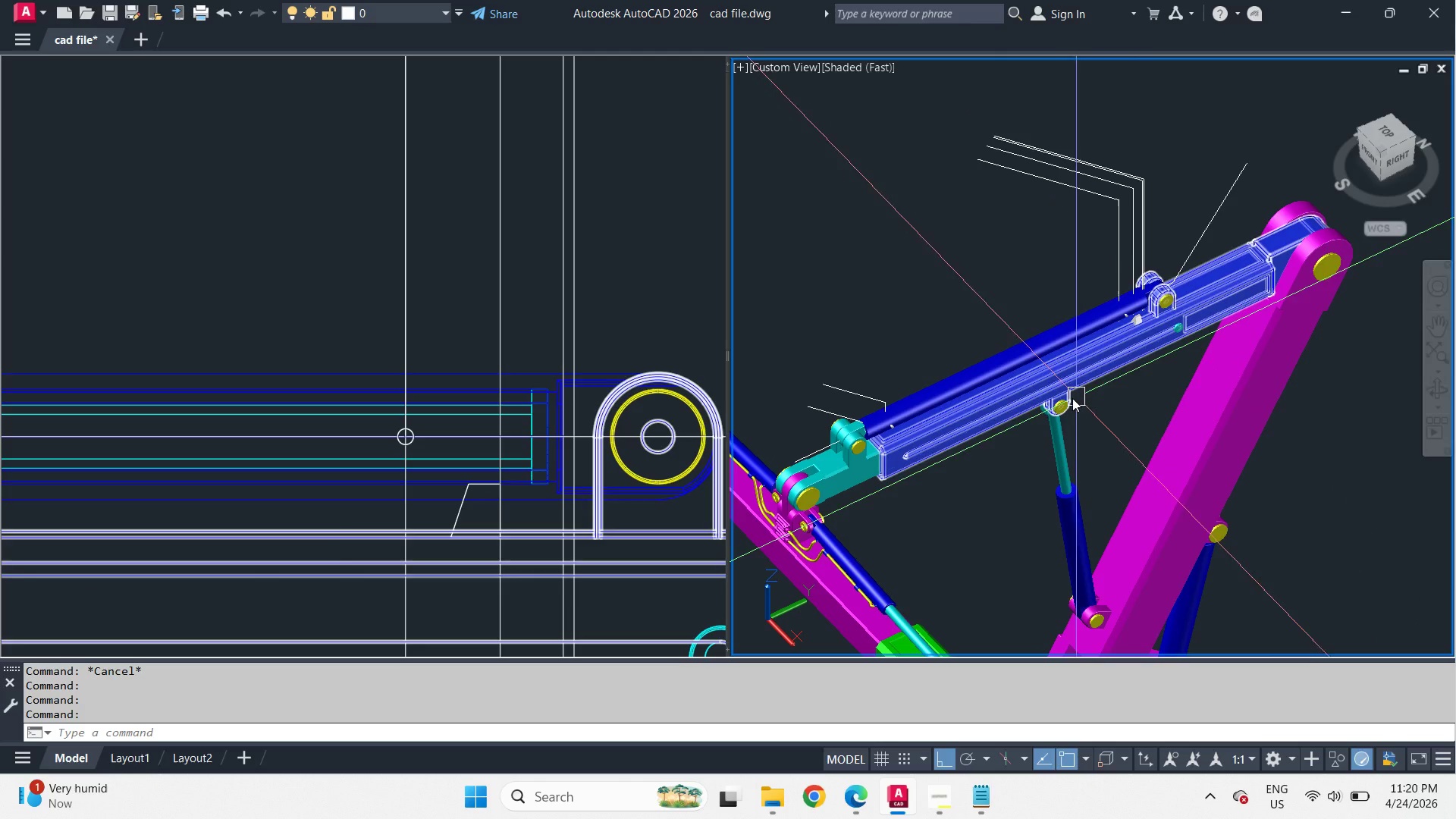 
hold_key(key=ShiftLeft, duration=4.69)
 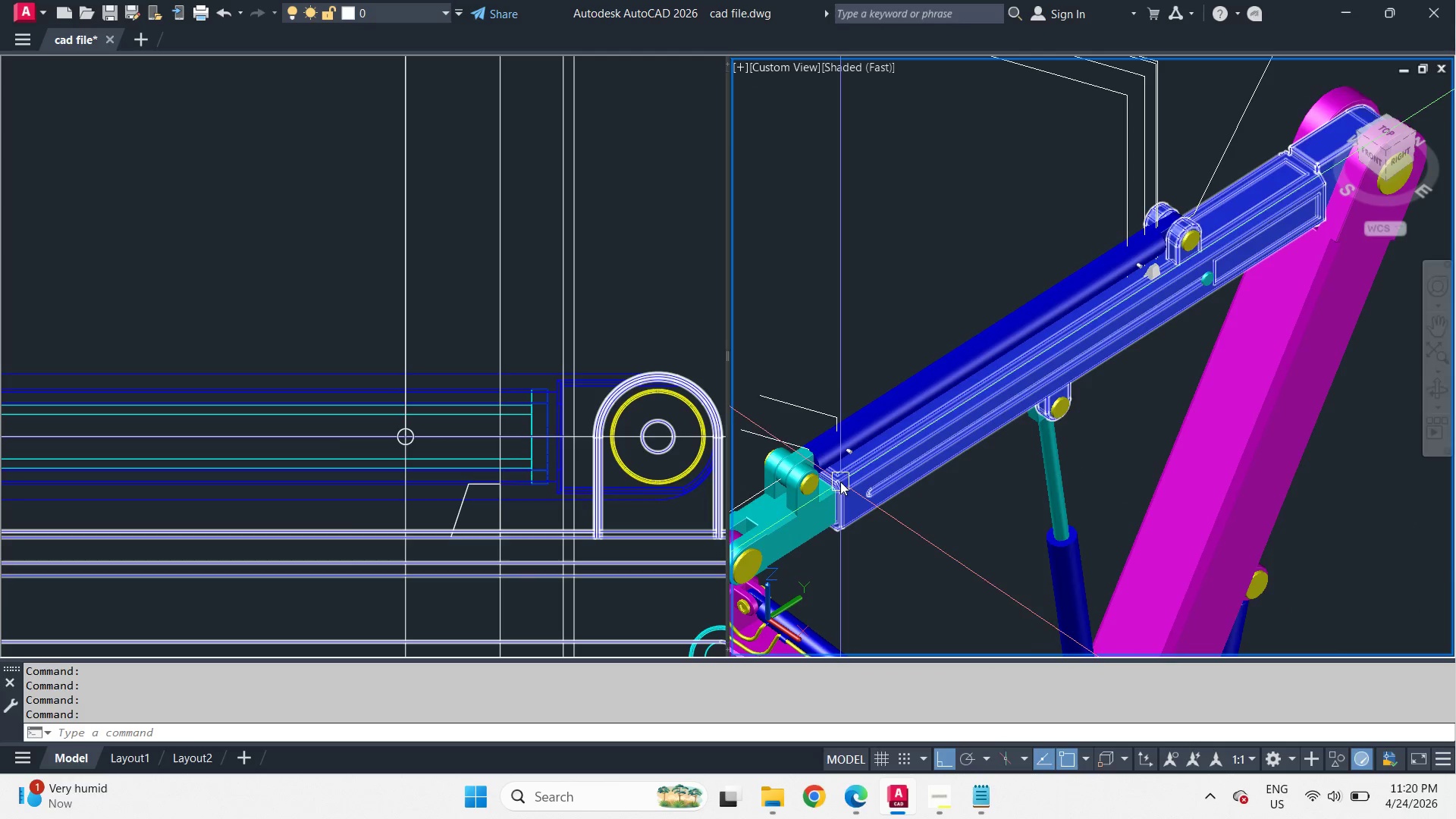 
scroll: coordinate [887, 376], scroll_direction: up, amount: 10.0
 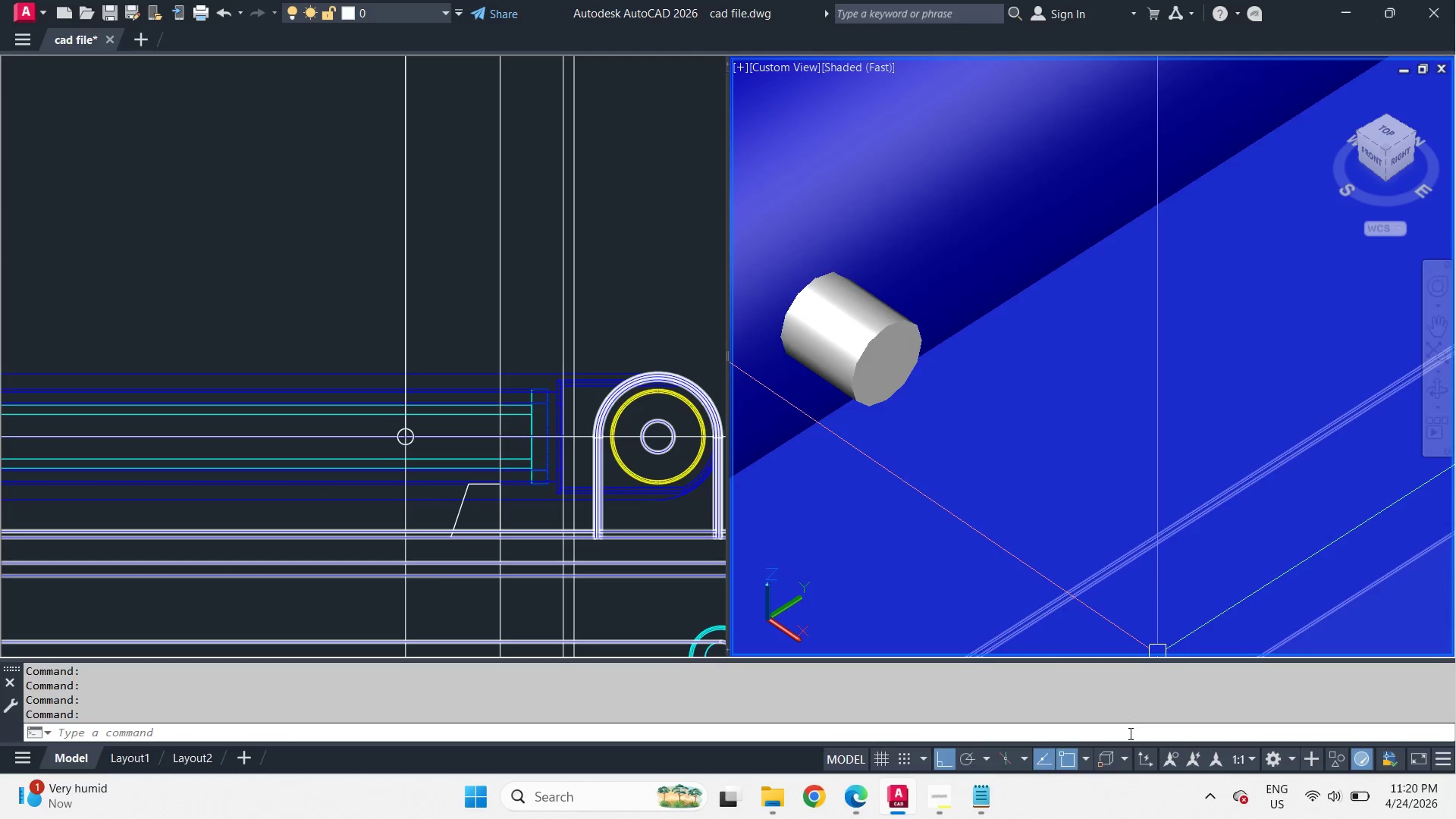 
left_click([1142, 761])
 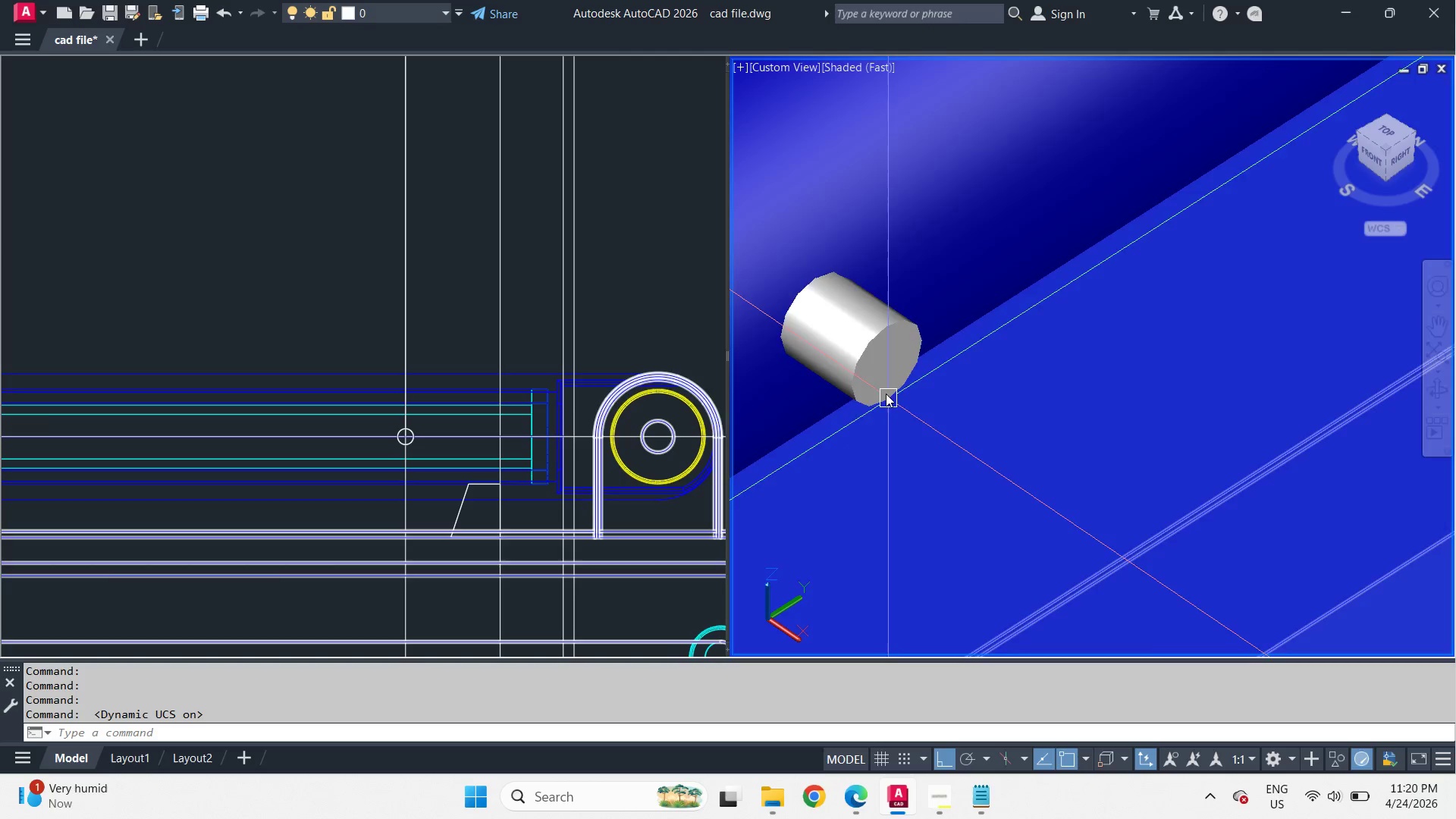 
key(C)
 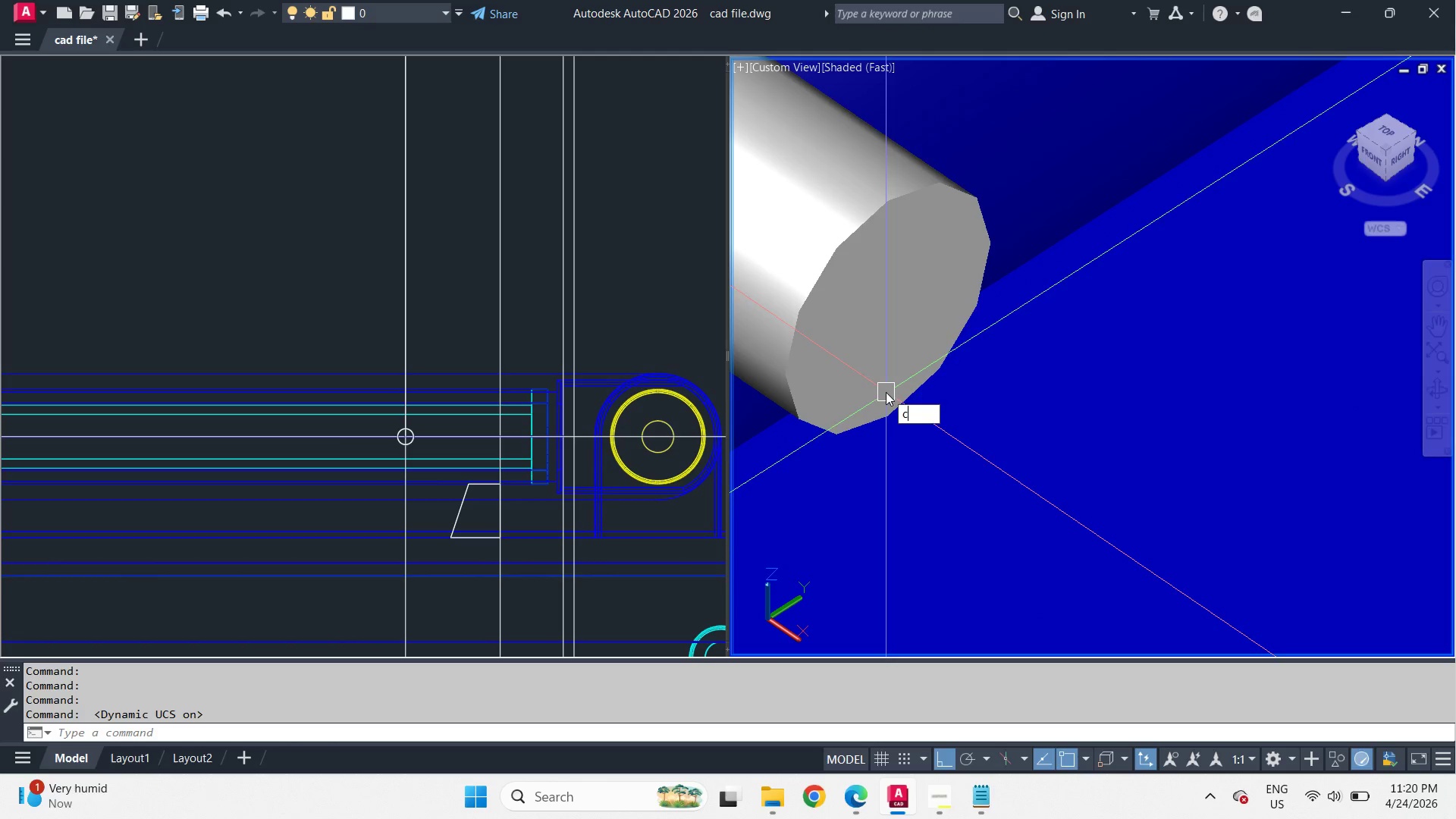 
key(Space)
 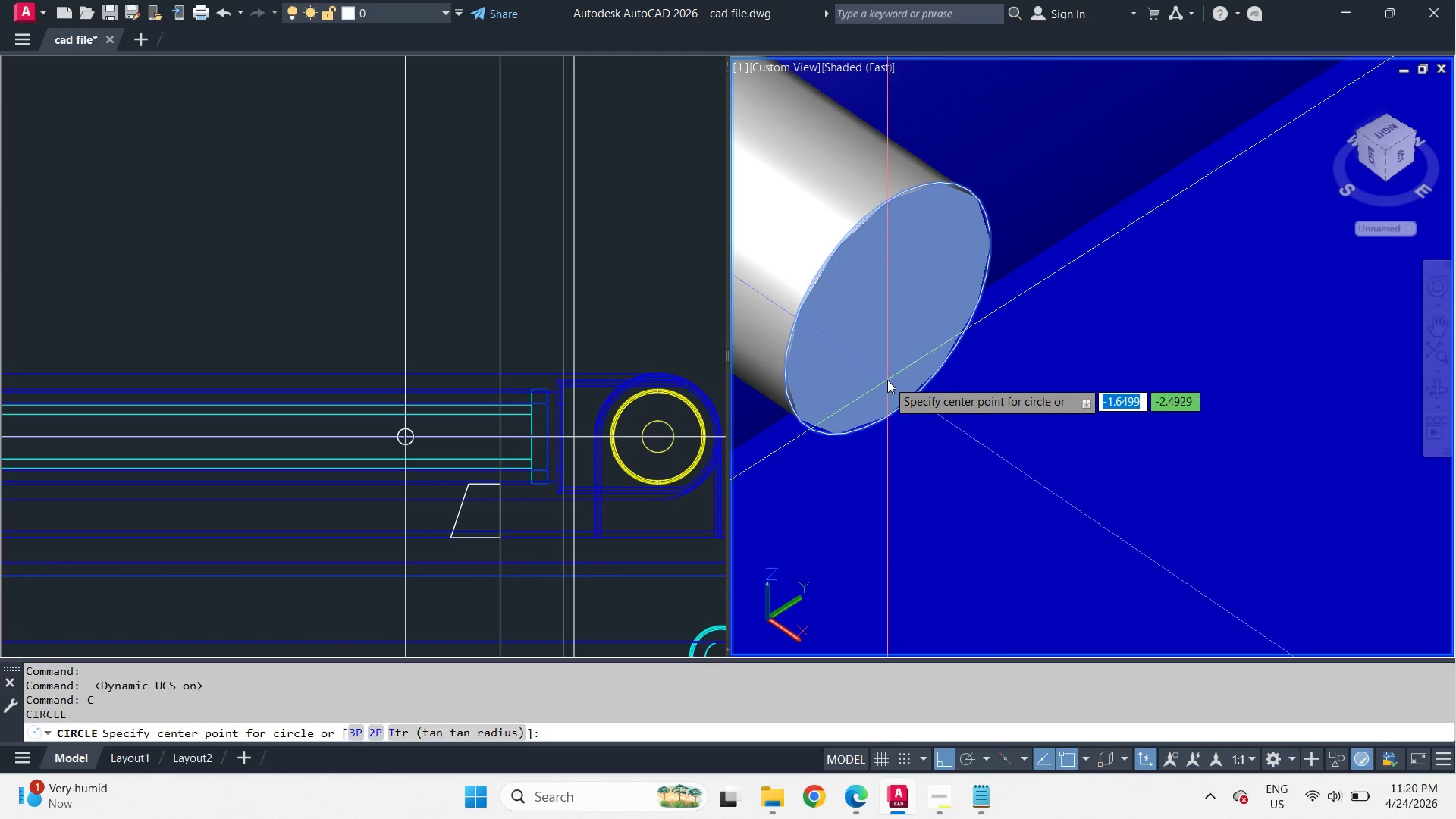 
scroll: coordinate [886, 392], scroll_direction: up, amount: 3.0
 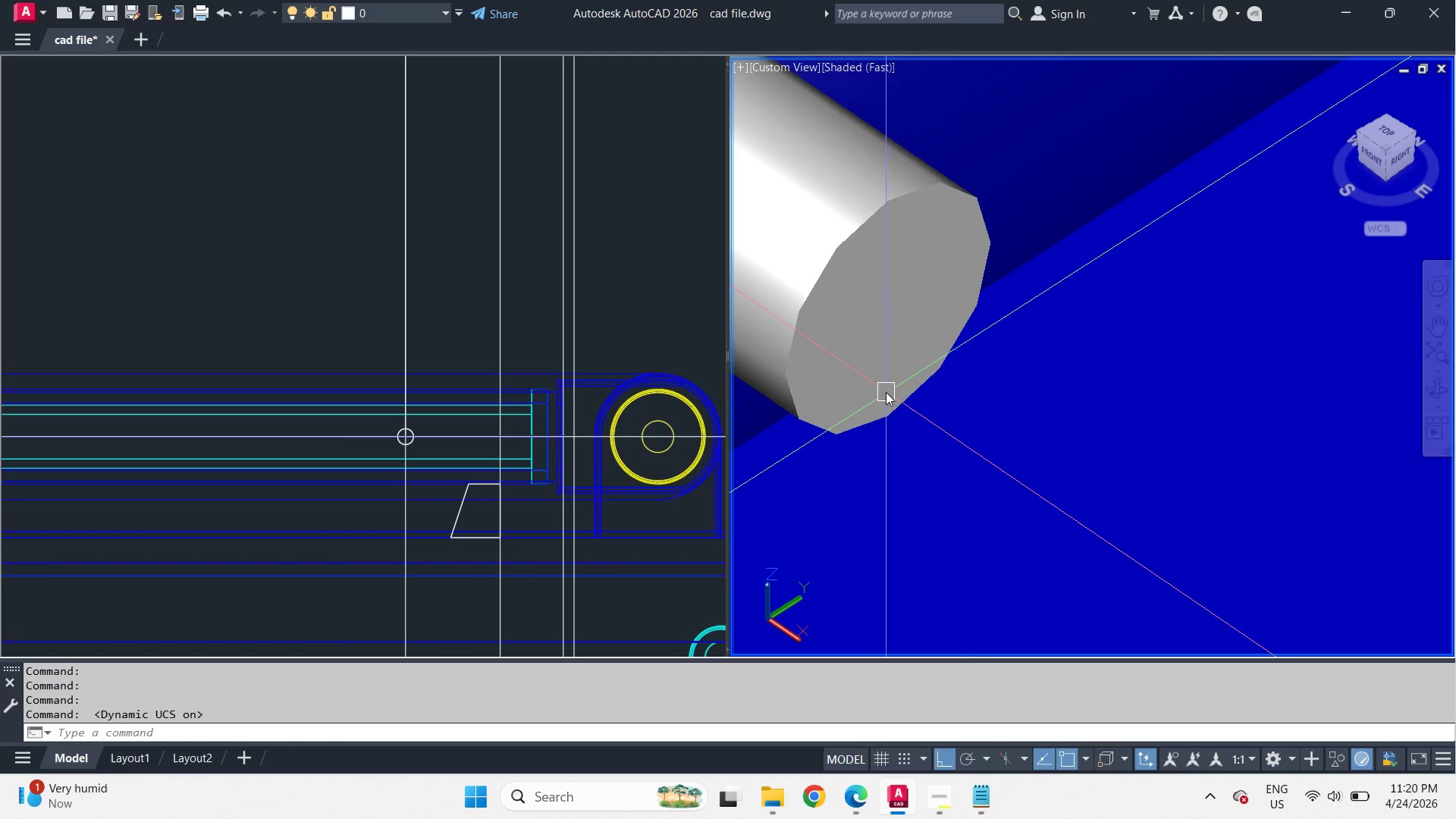 
type(cem)
key(Backspace)
type(n )
 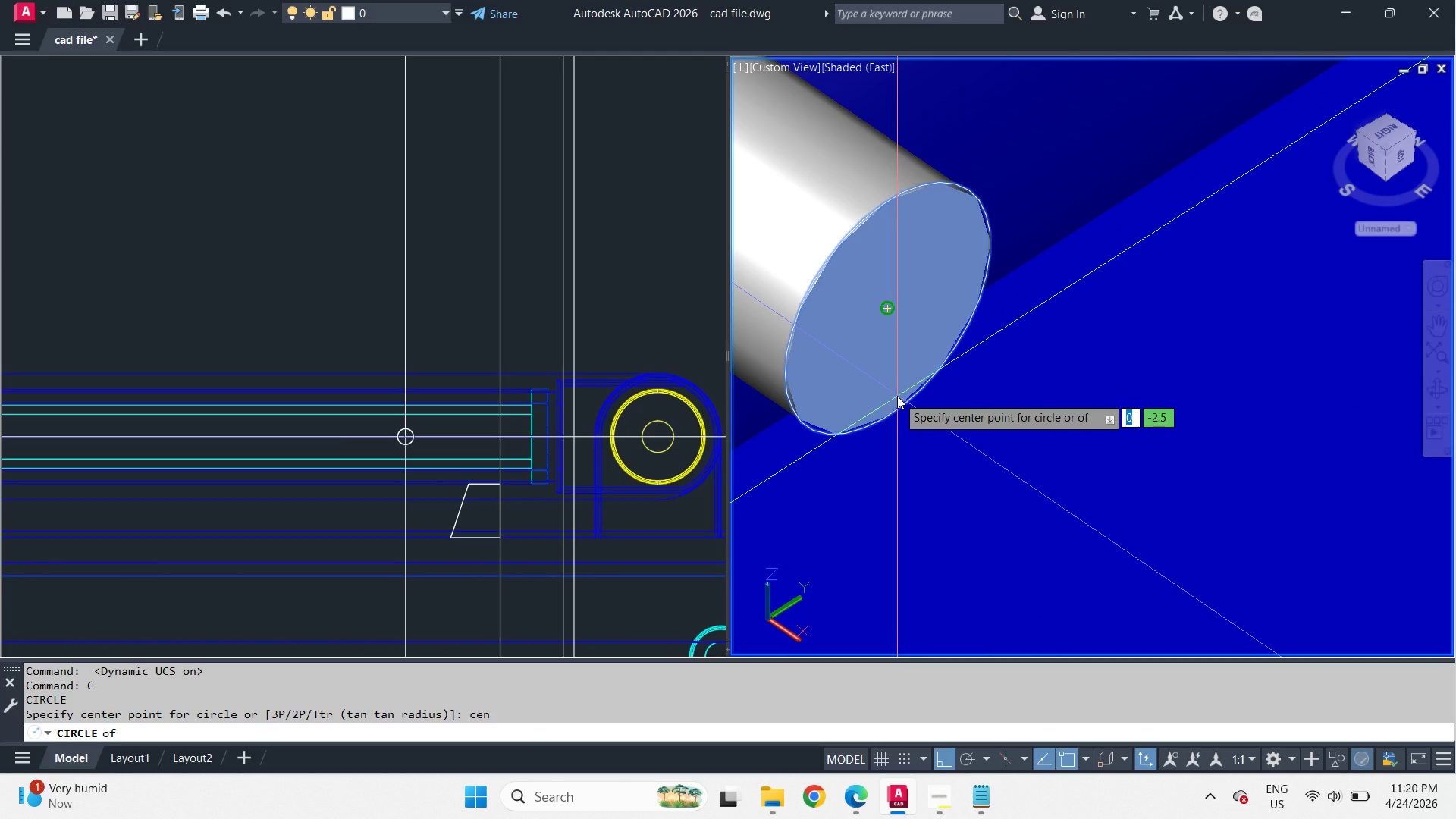 
left_click([897, 396])
 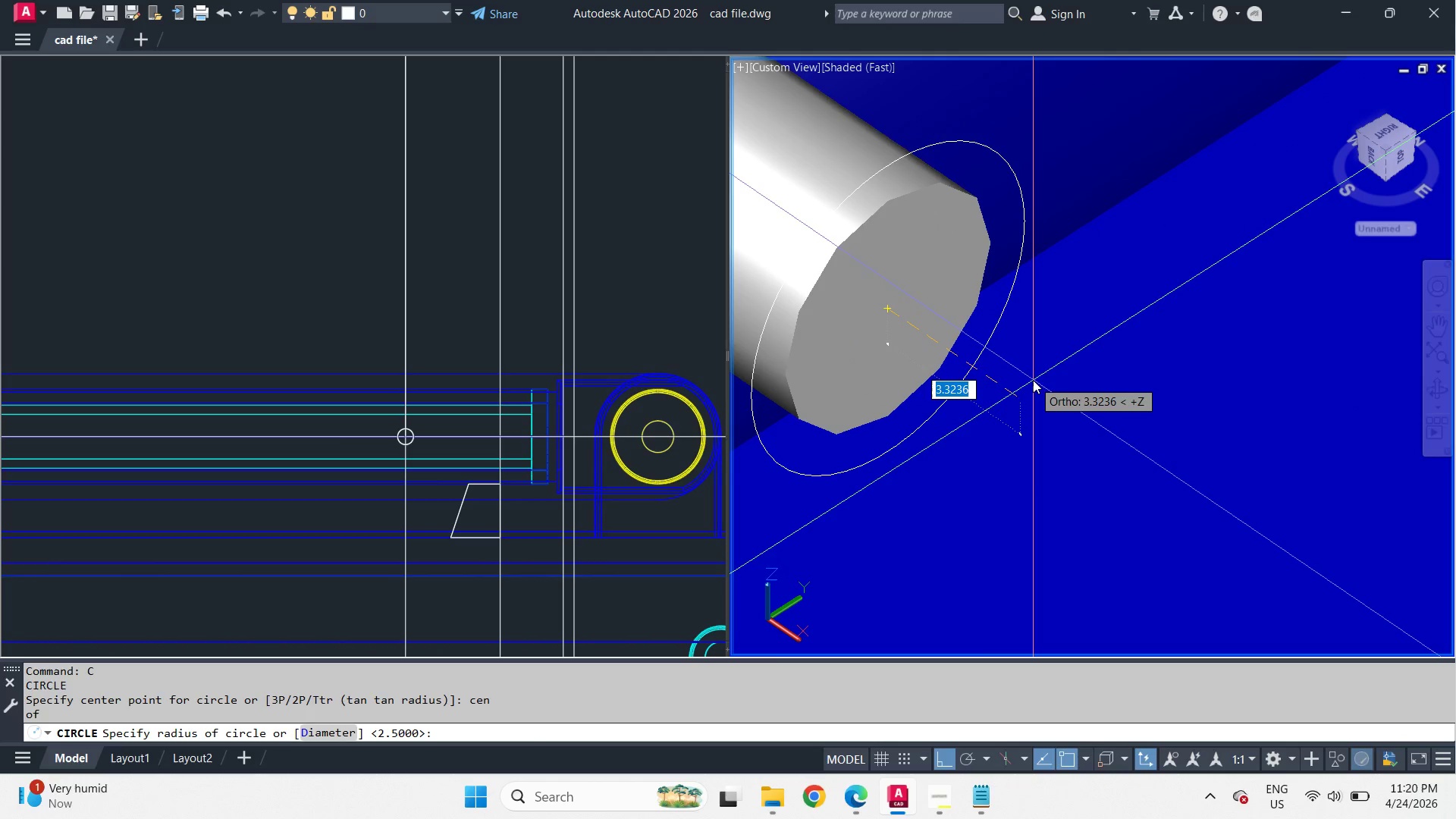 
key(D)
 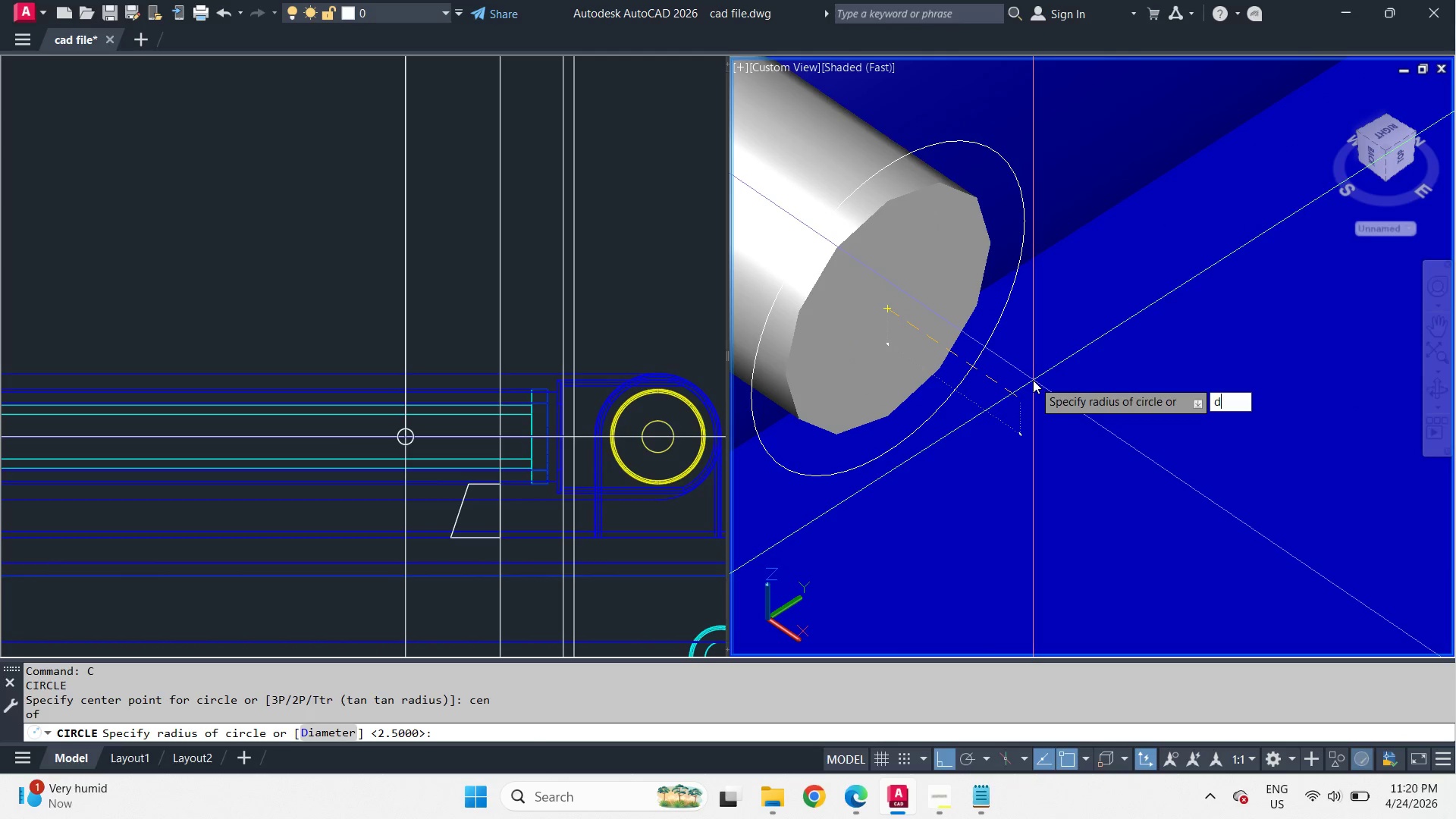 
key(Space)
 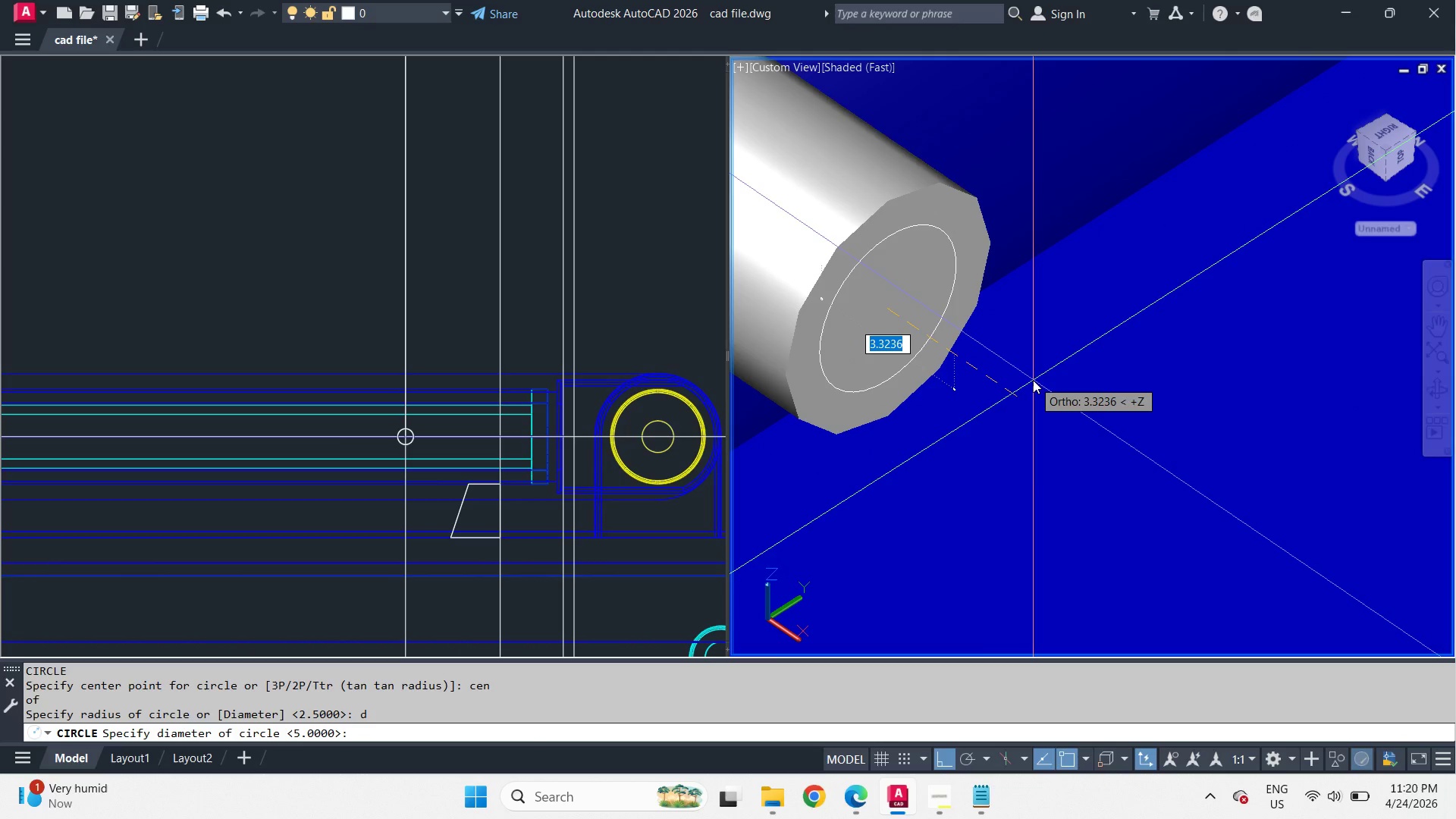 
key(Numpad1)
 